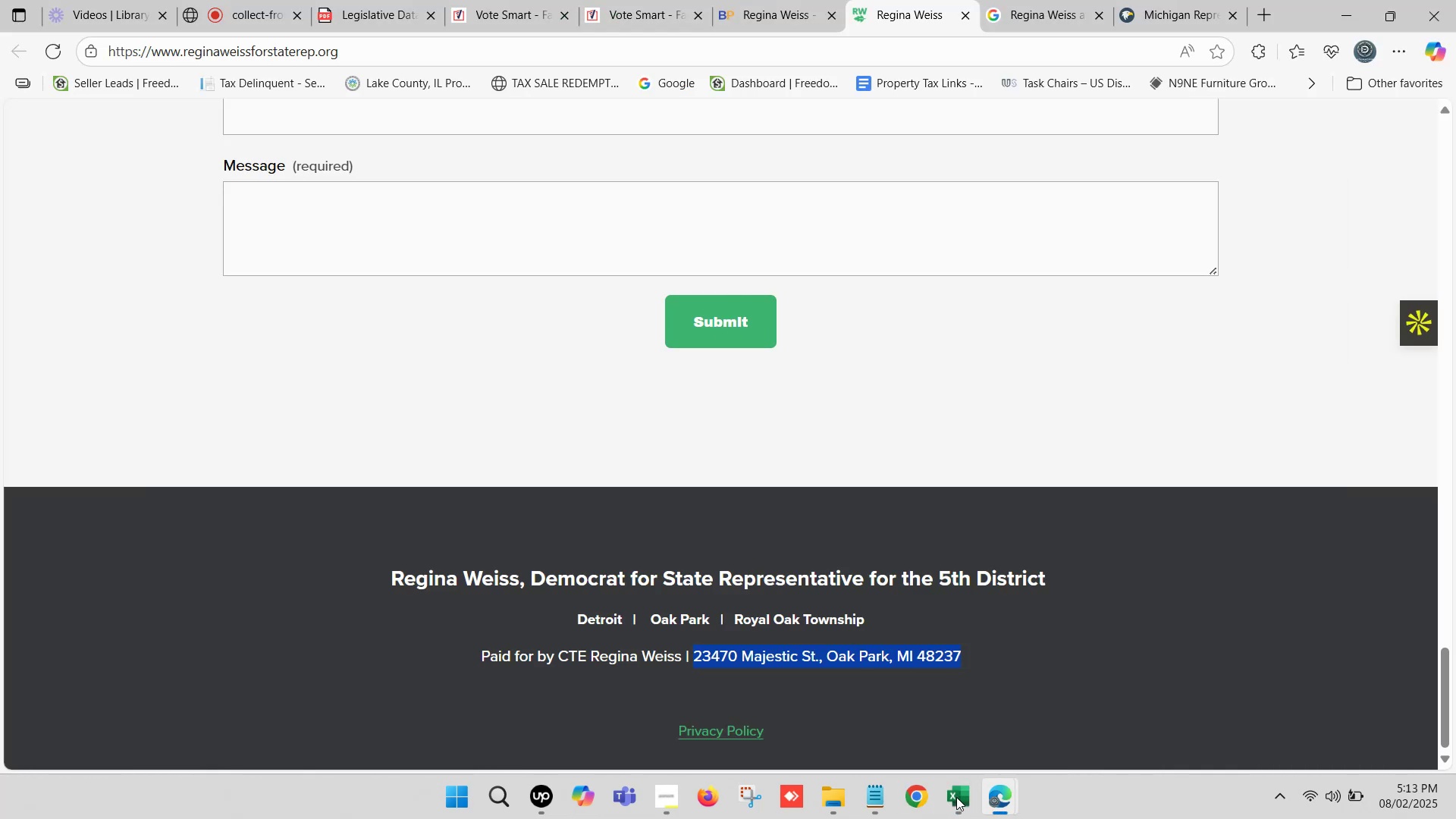 
scroll: coordinate [939, 330], scroll_direction: up, amount: 33.0
 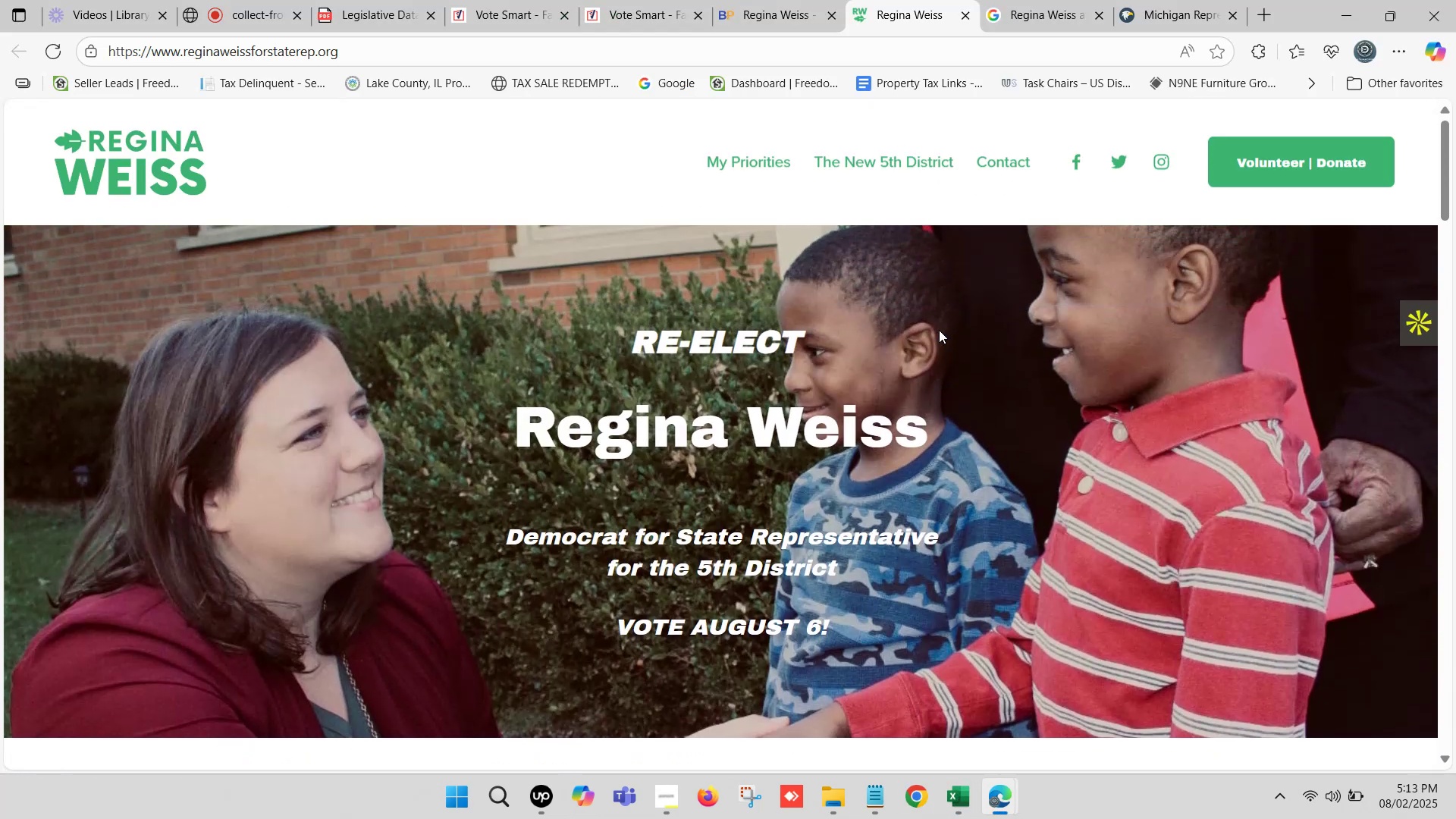 
scroll: coordinate [939, 337], scroll_direction: down, amount: 4.0
 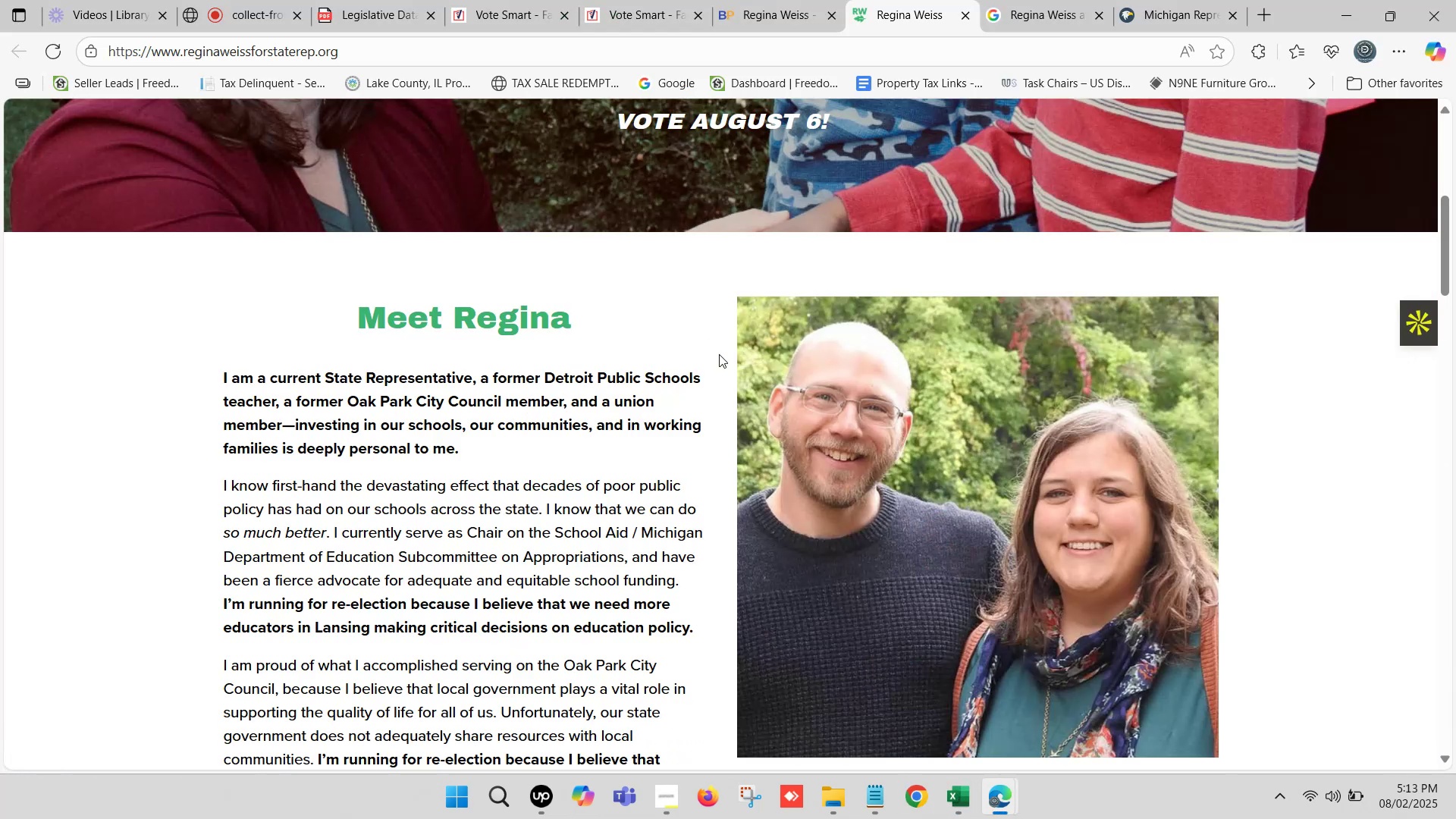 
scroll: coordinate [688, 347], scroll_direction: up, amount: 3.0
 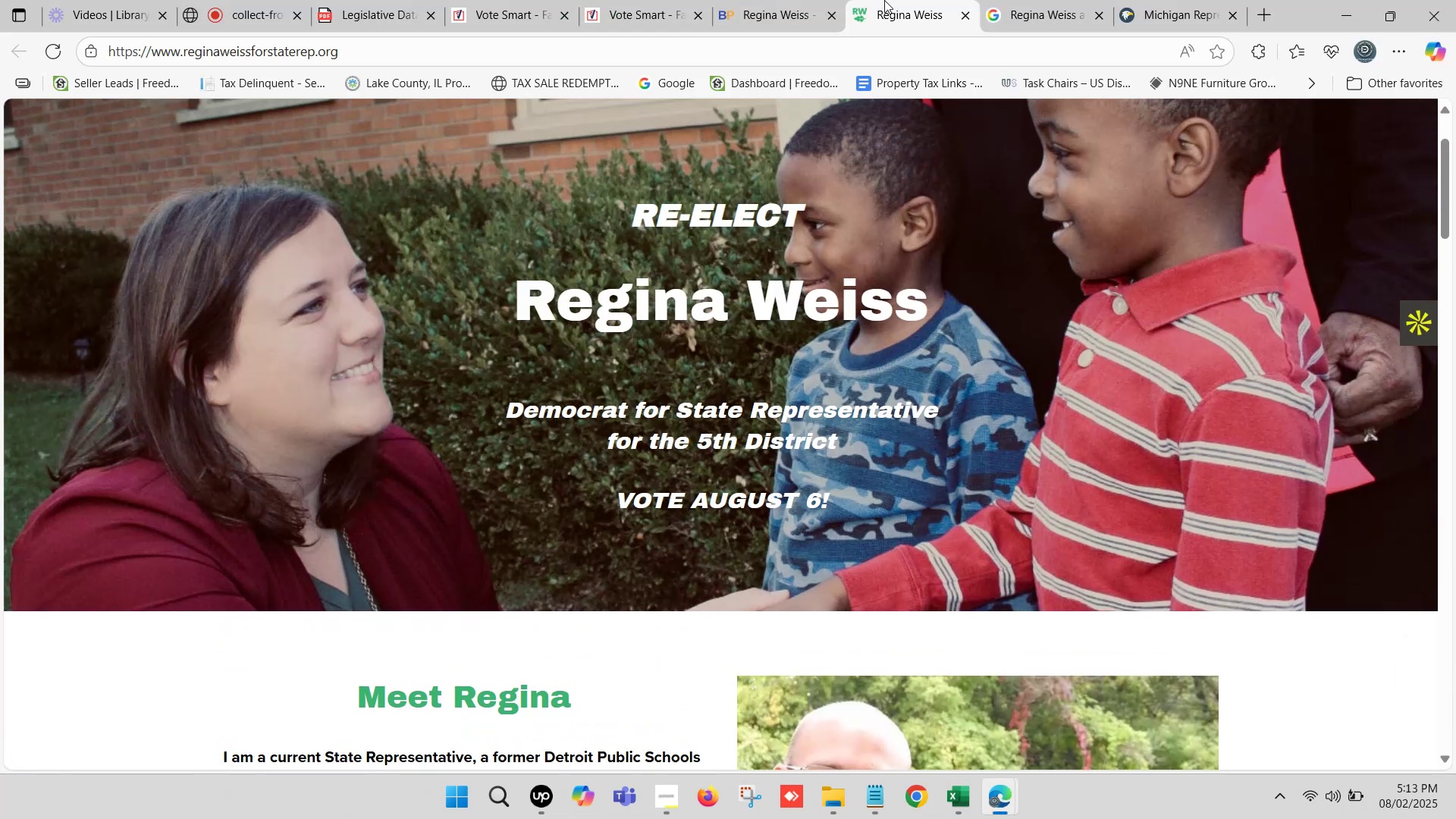 
left_click([761, 0])
 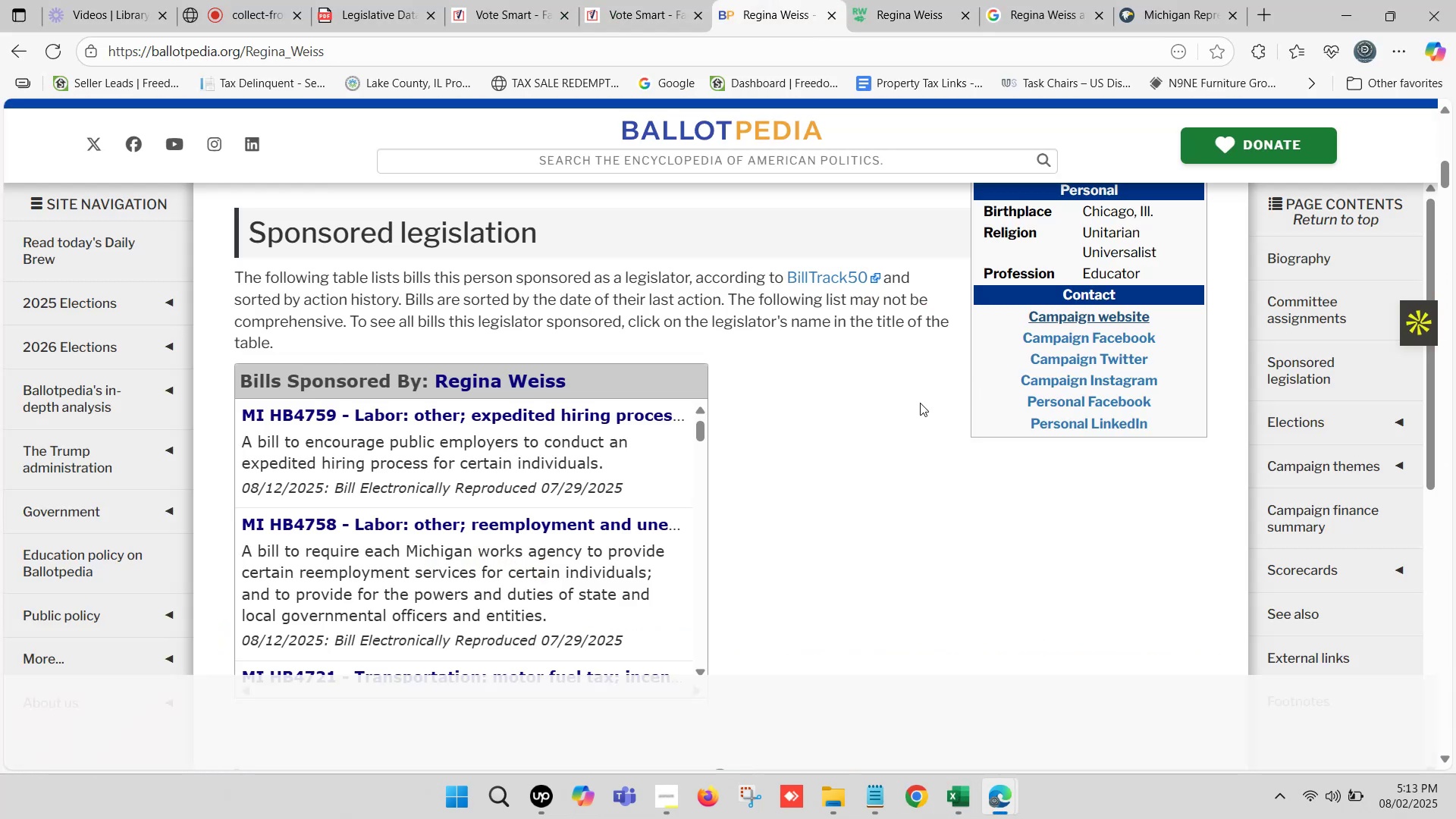 
scroll: coordinate [920, 404], scroll_direction: up, amount: 5.0
 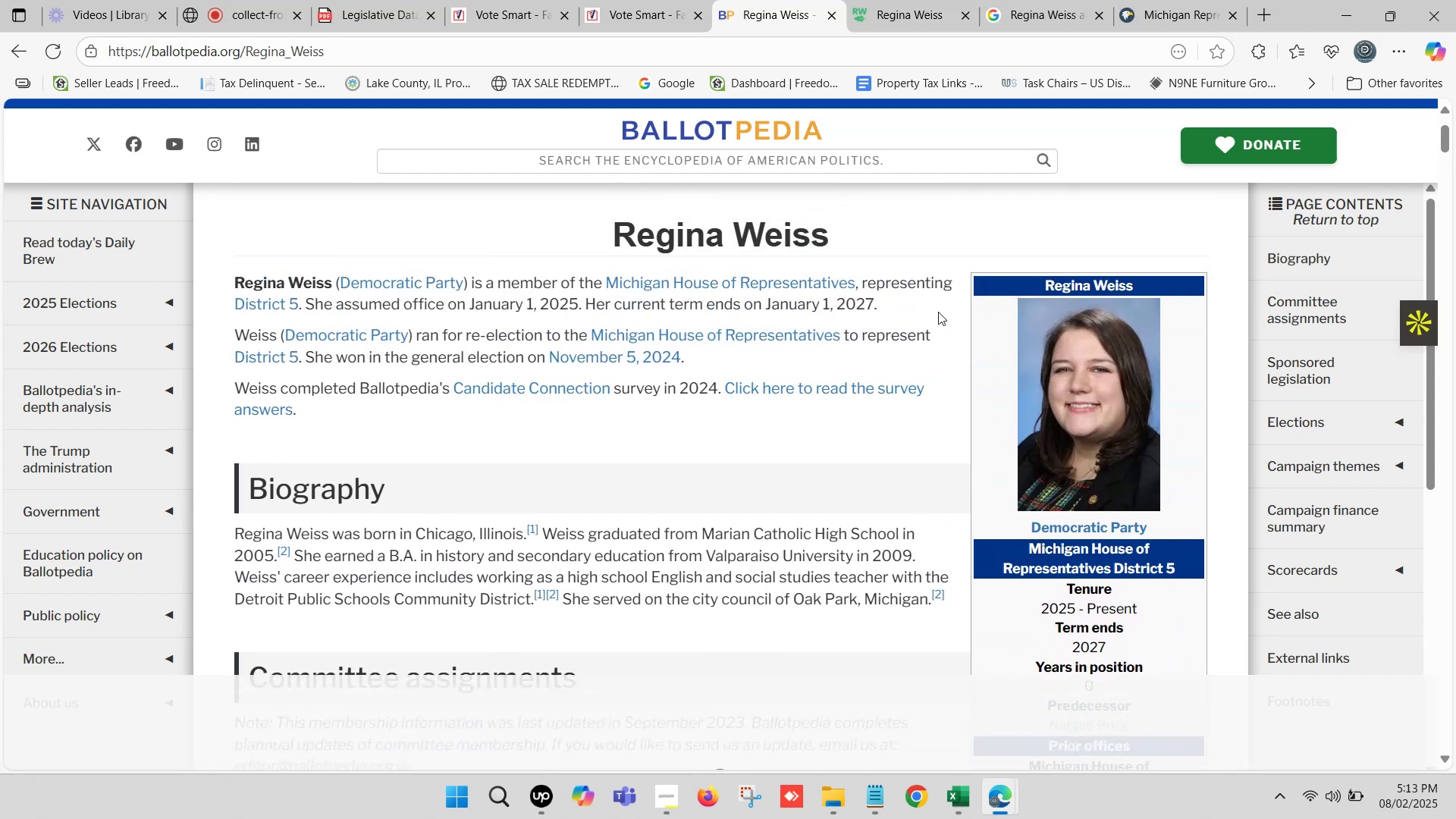 
scroll: coordinate [1017, 504], scroll_direction: down, amount: 7.0
 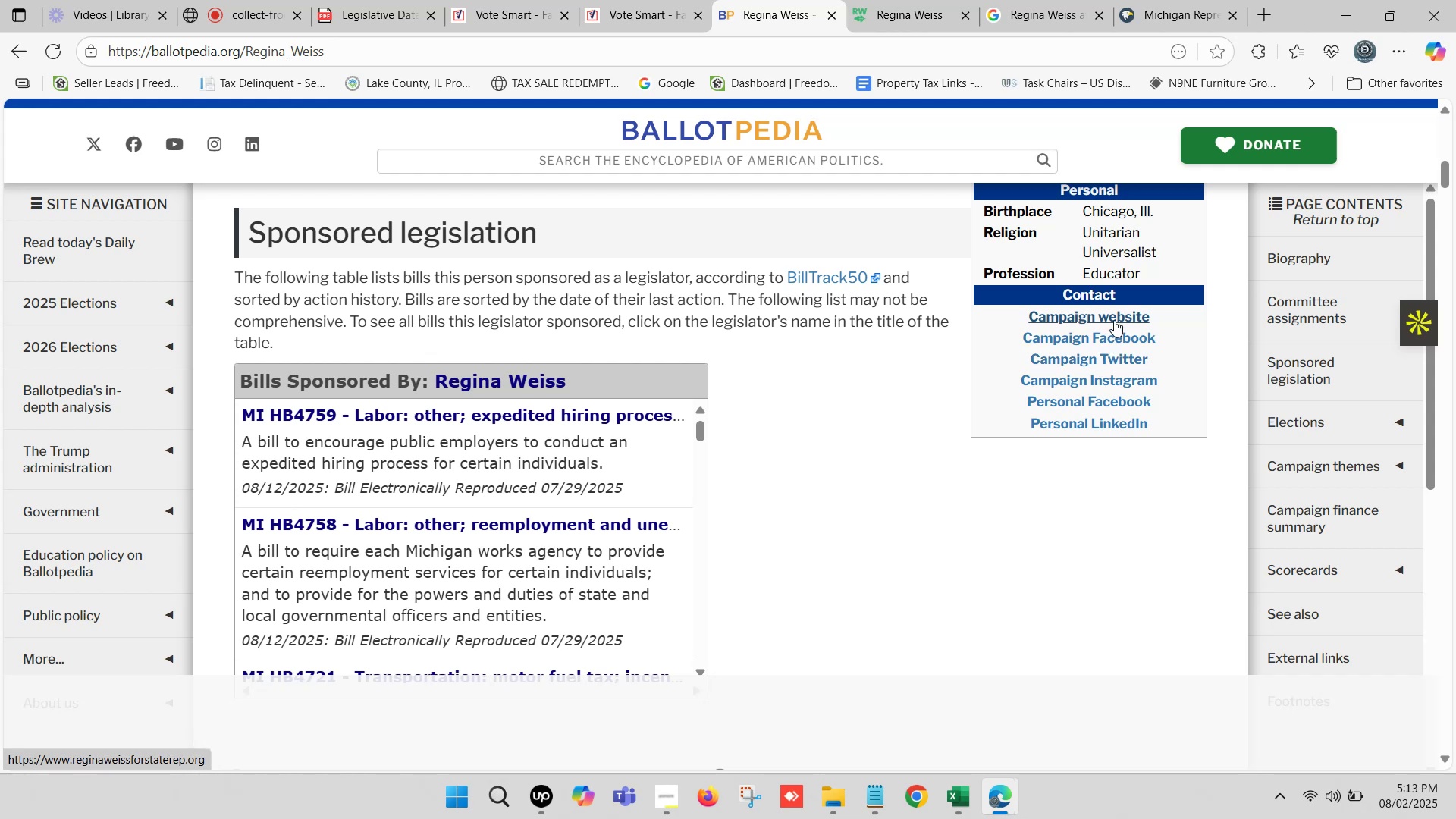 
wait(7.82)
 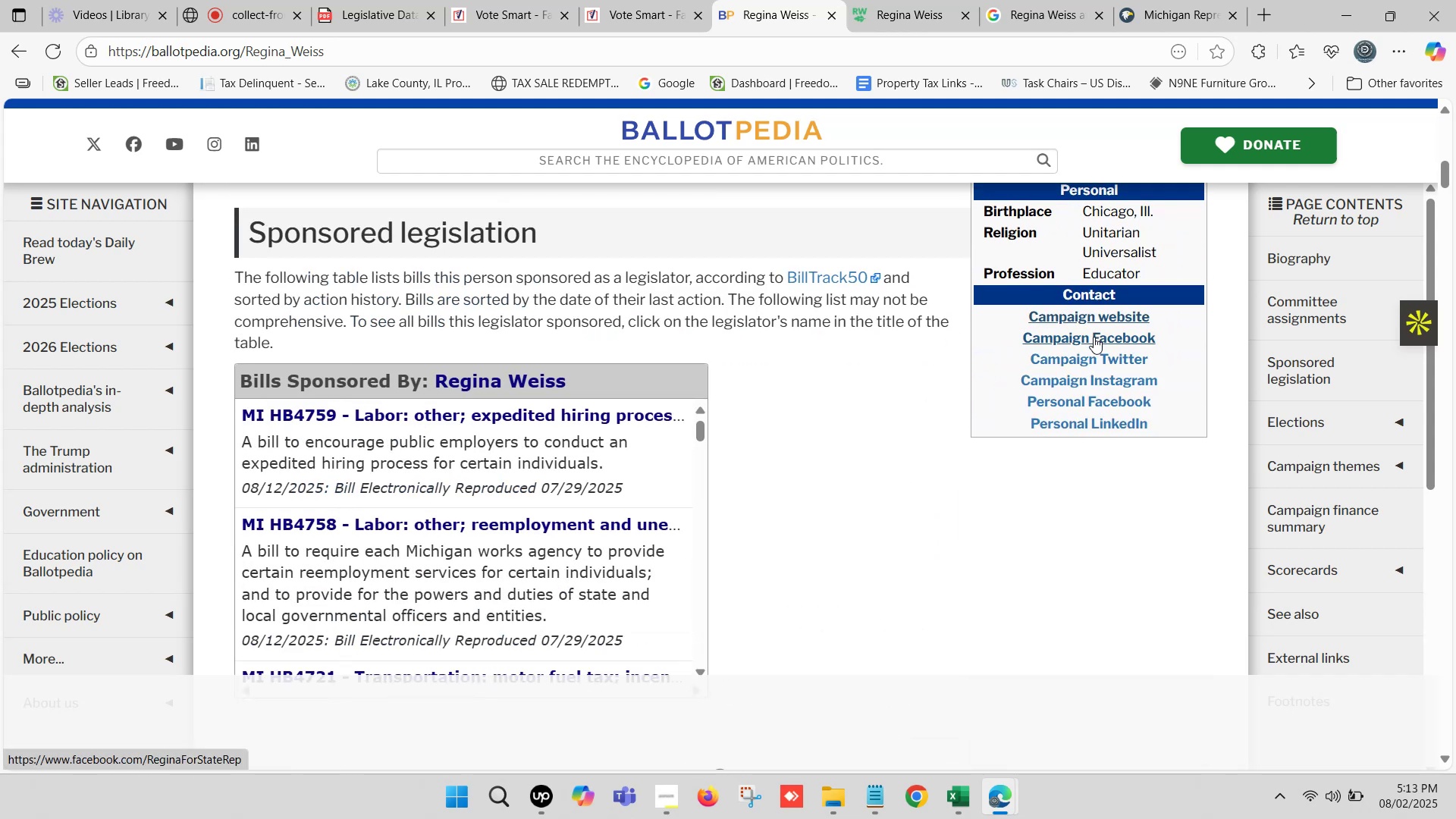 
scroll: coordinate [1345, 349], scroll_direction: up, amount: 2.0
 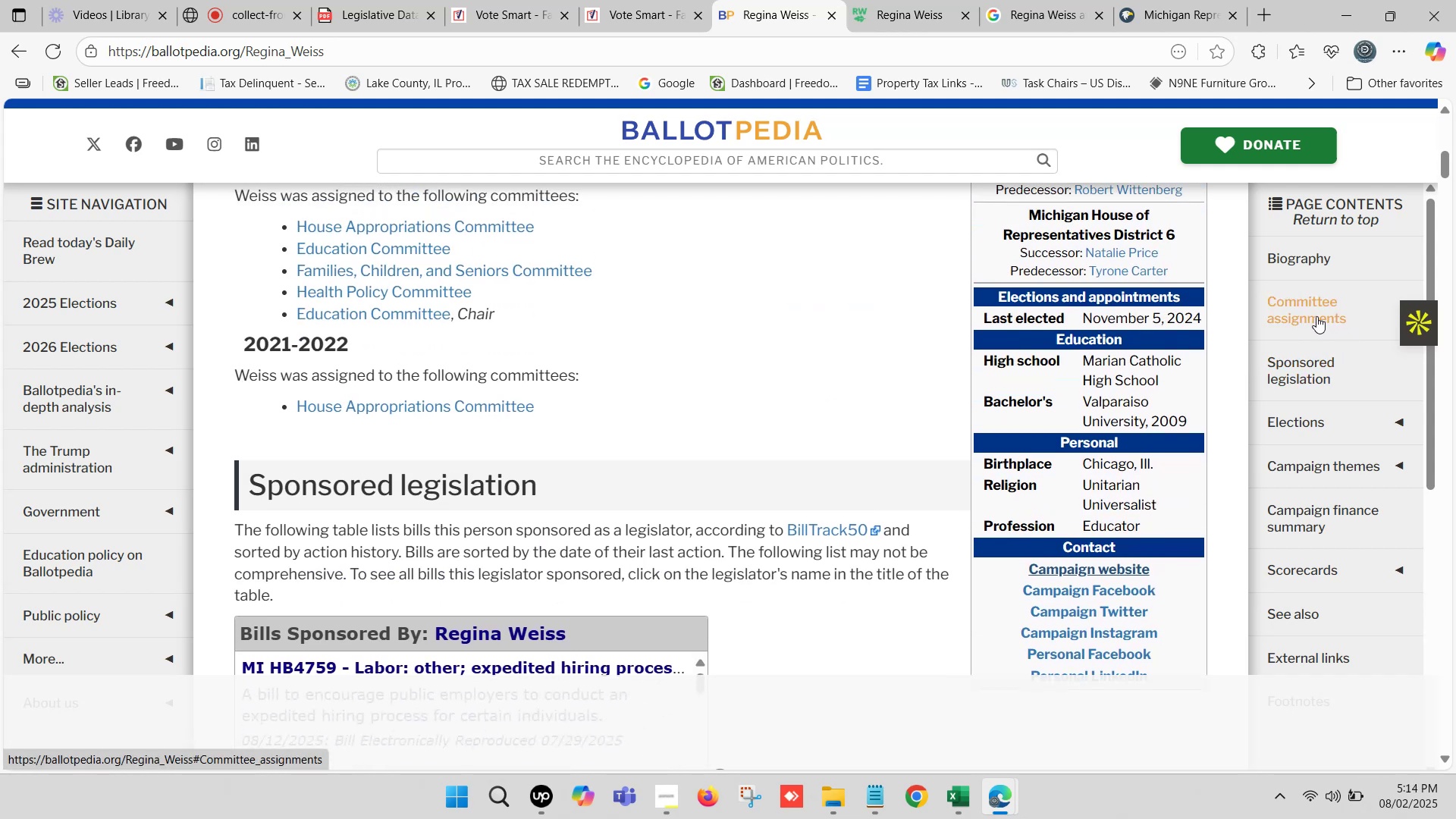 
hold_key(key=ControlLeft, duration=0.61)
left_click([1315, 316])
 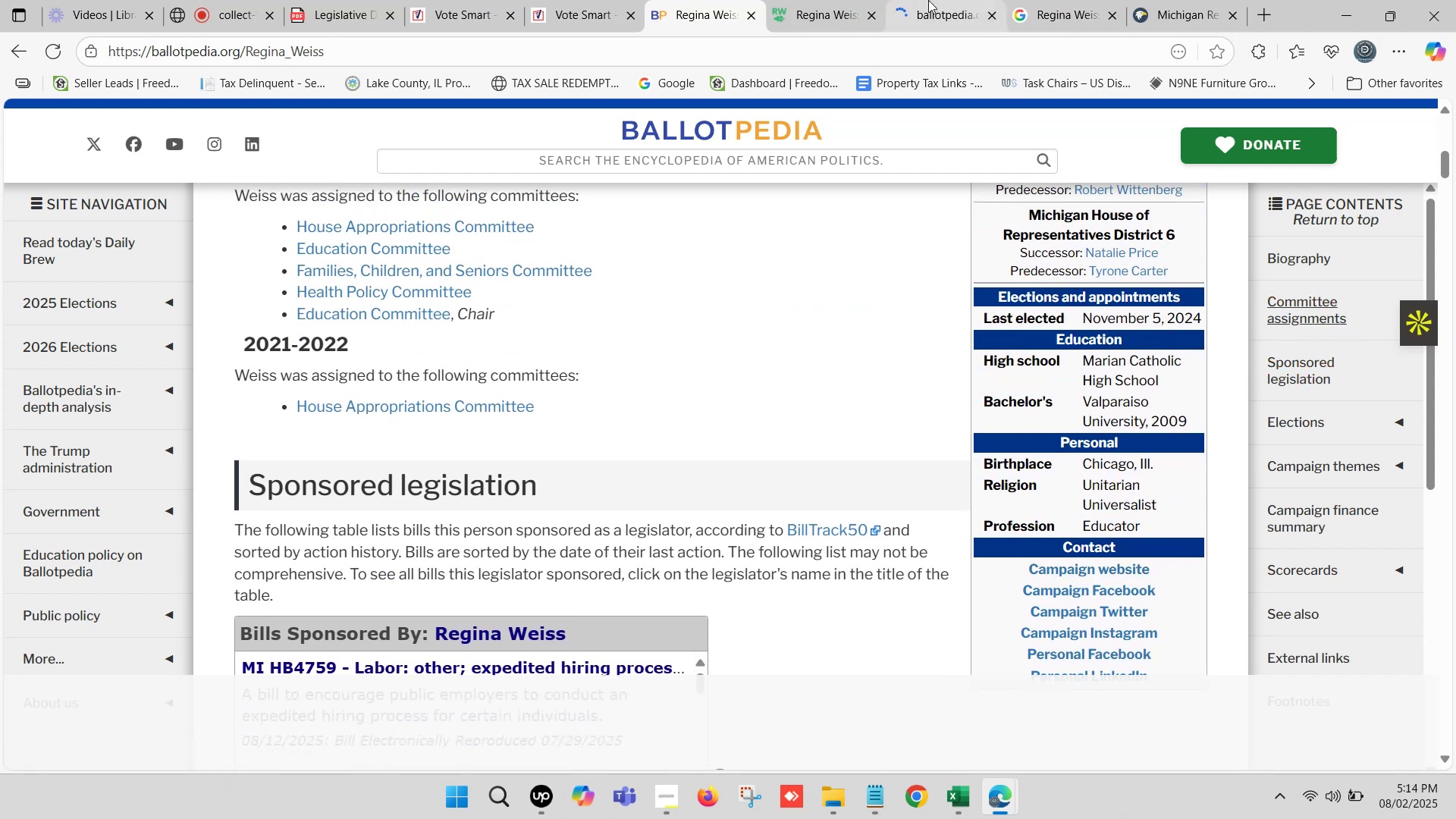 
left_click([928, 0])
 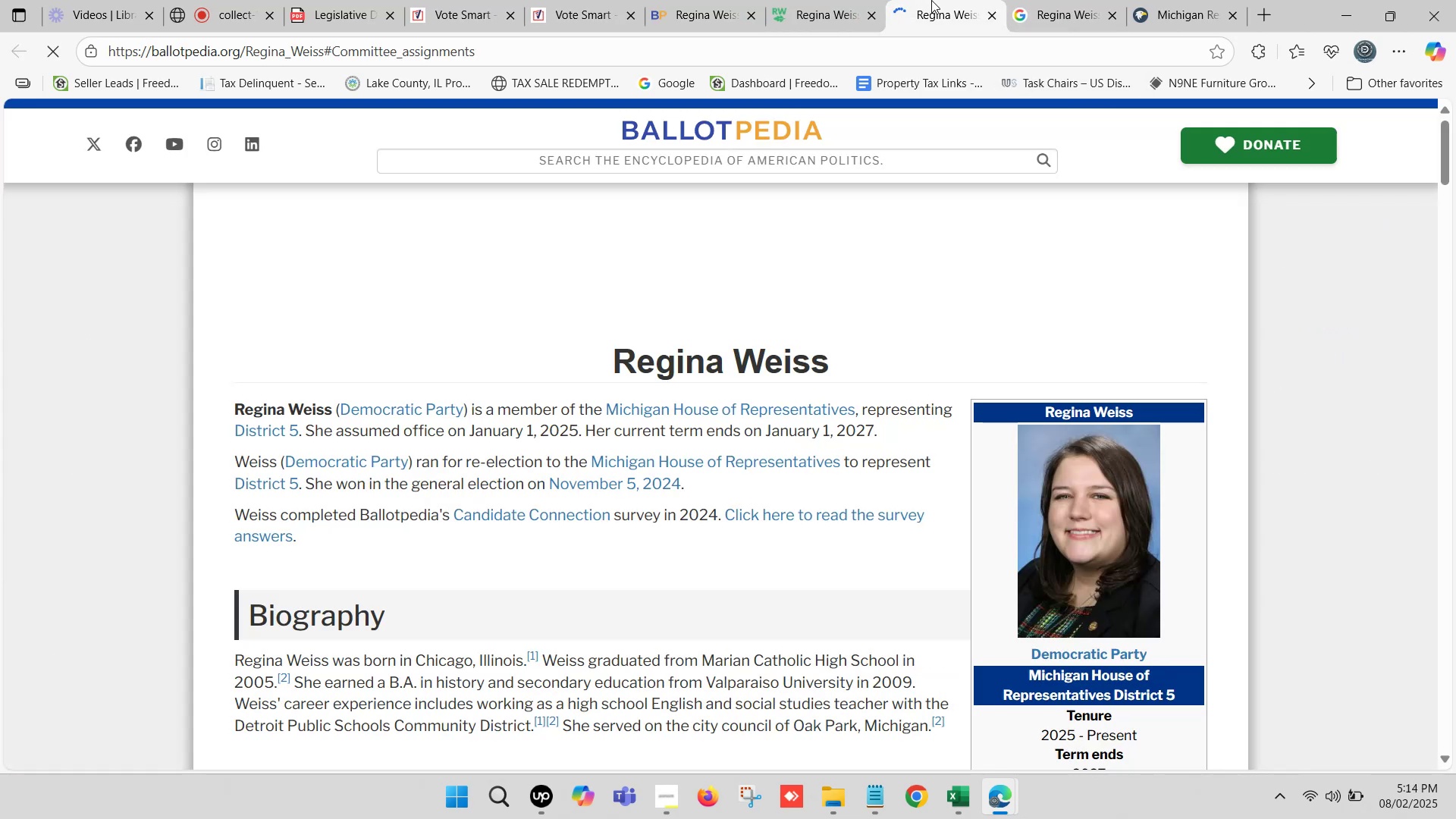 
scroll: coordinate [511, 432], scroll_direction: down, amount: 5.0
 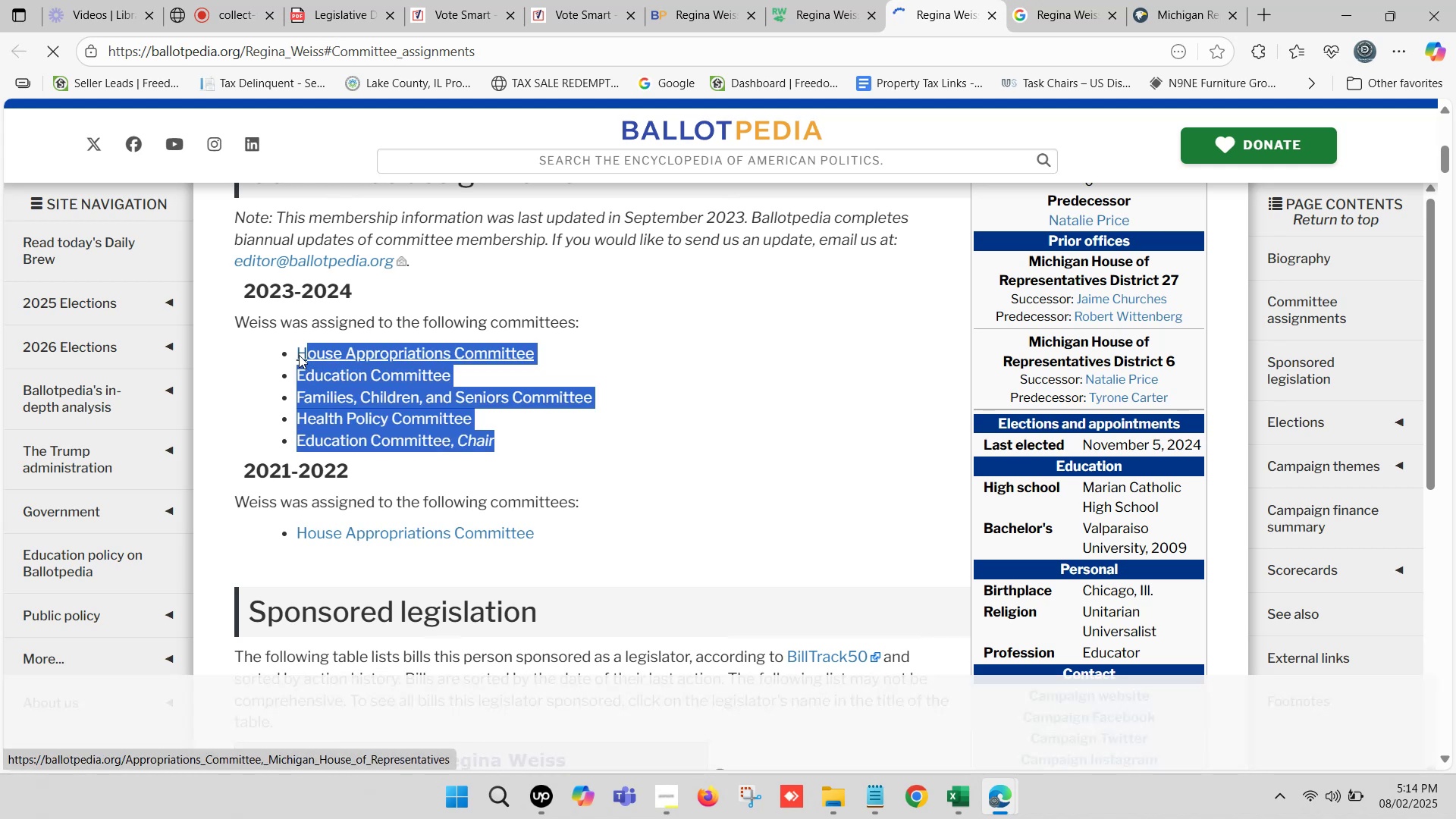 
key(Control+ControlLeft)
 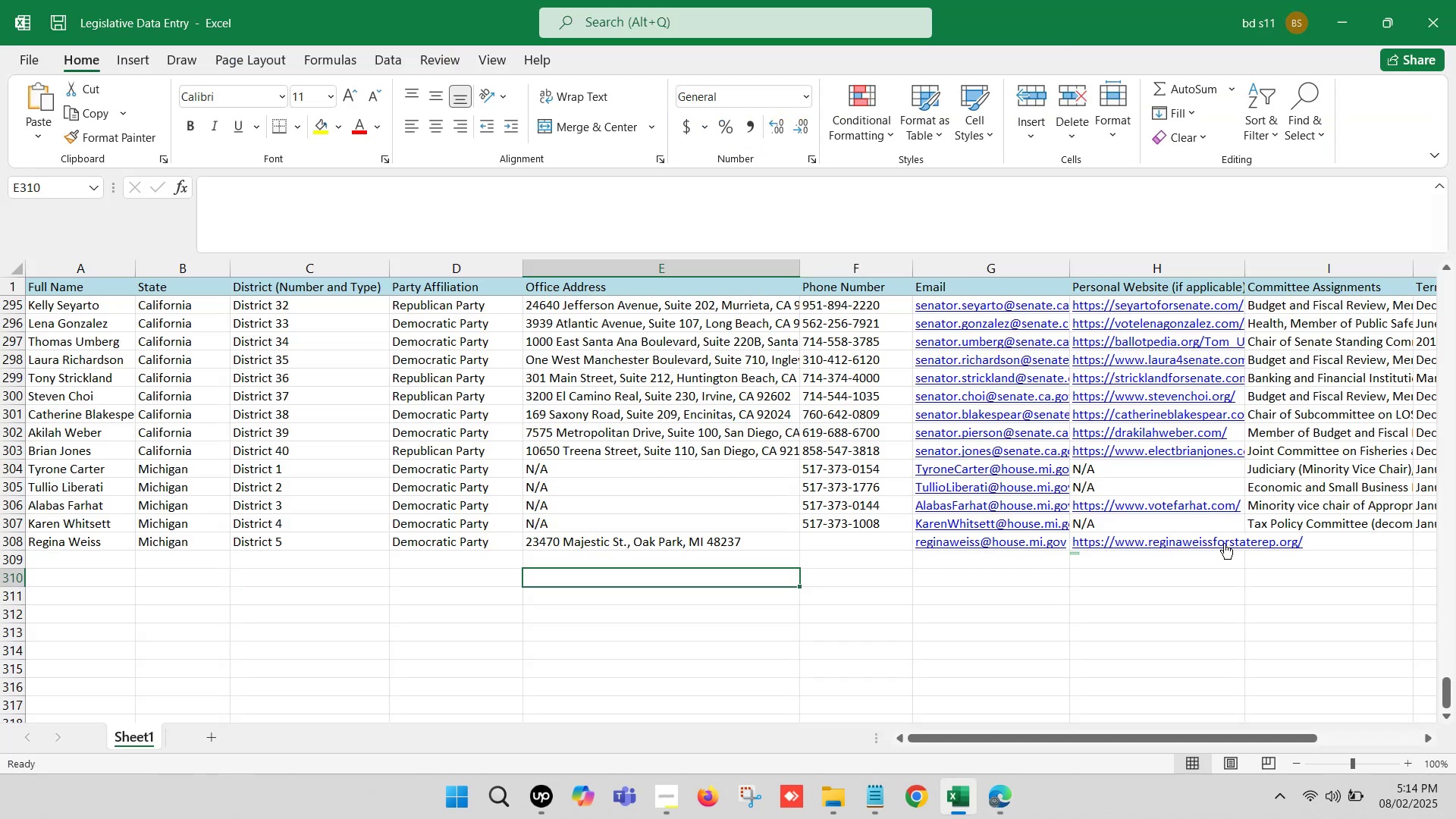 
left_click([1310, 538])
 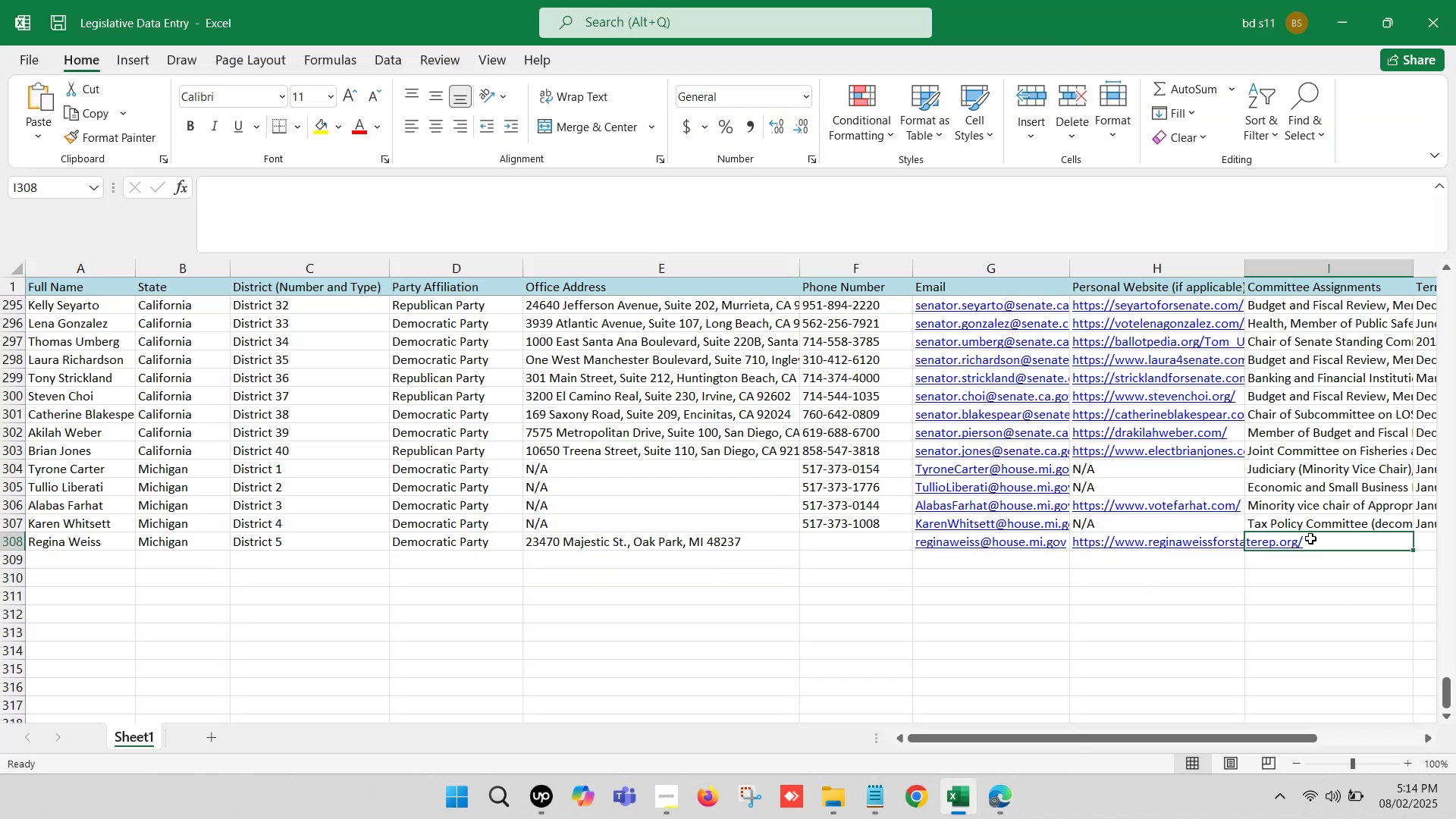 
key(ArrowRight)
 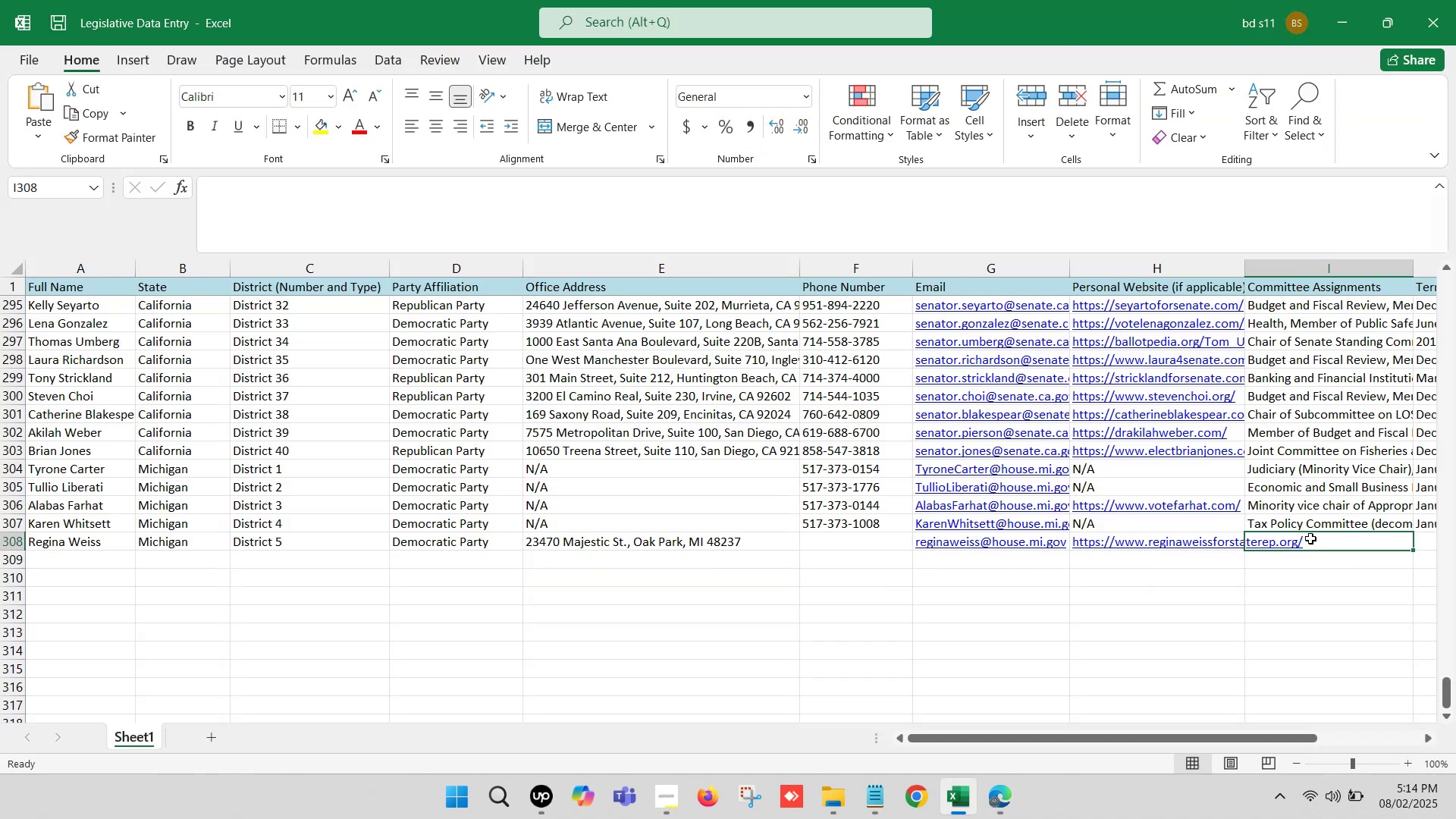 
key(ArrowRight)
 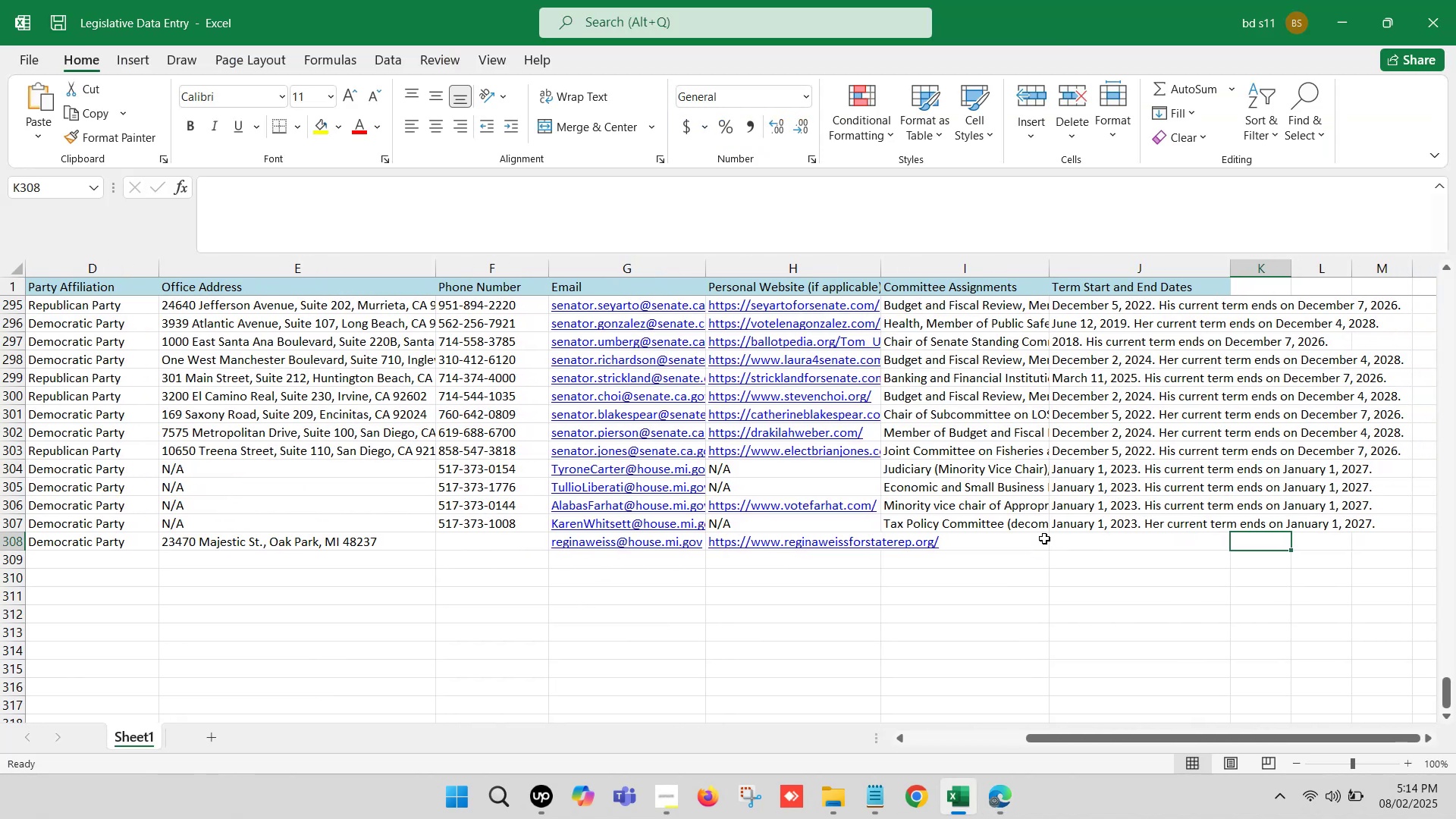 
left_click([1001, 542])
 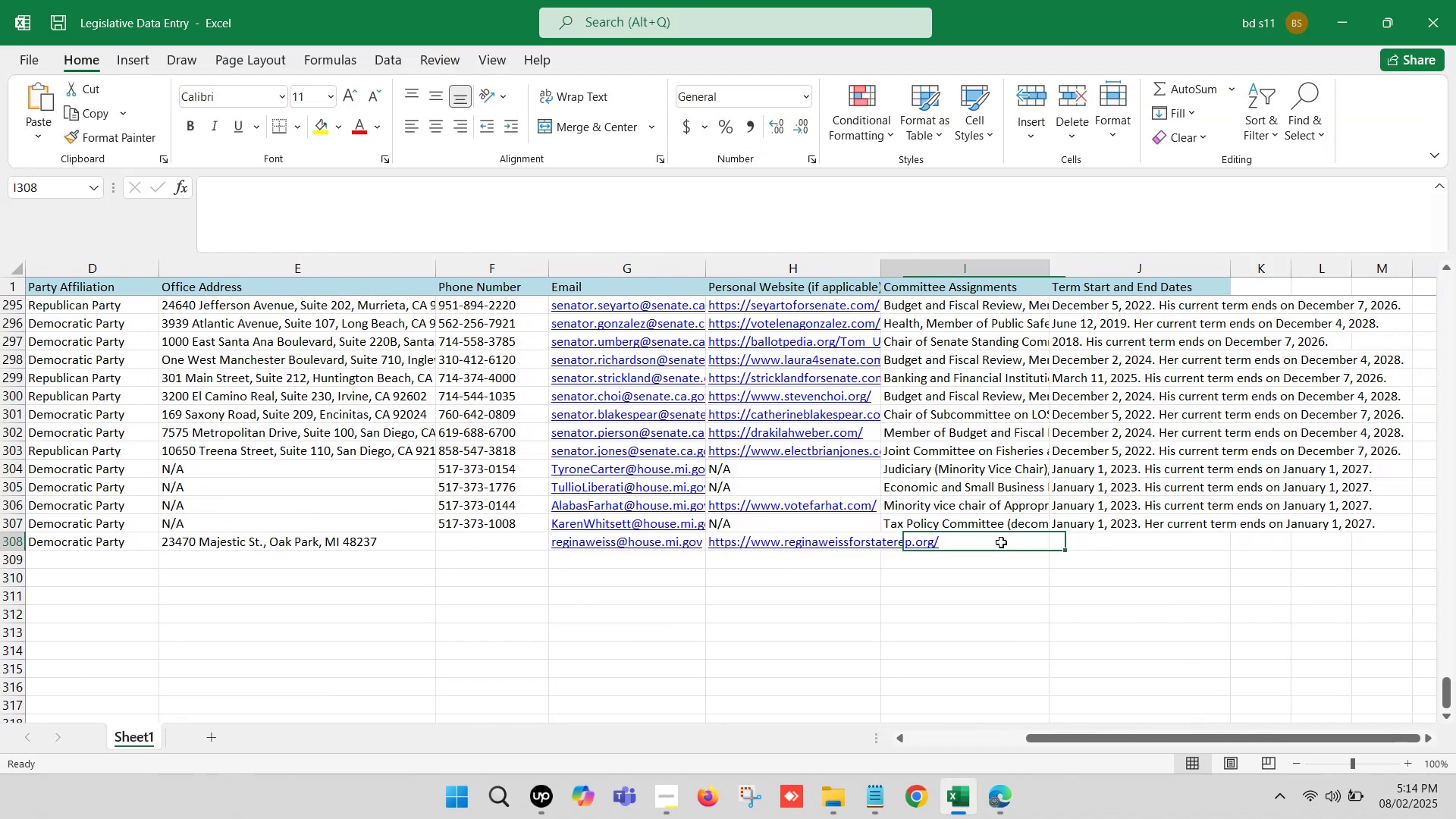 
double_click([1001, 542])
 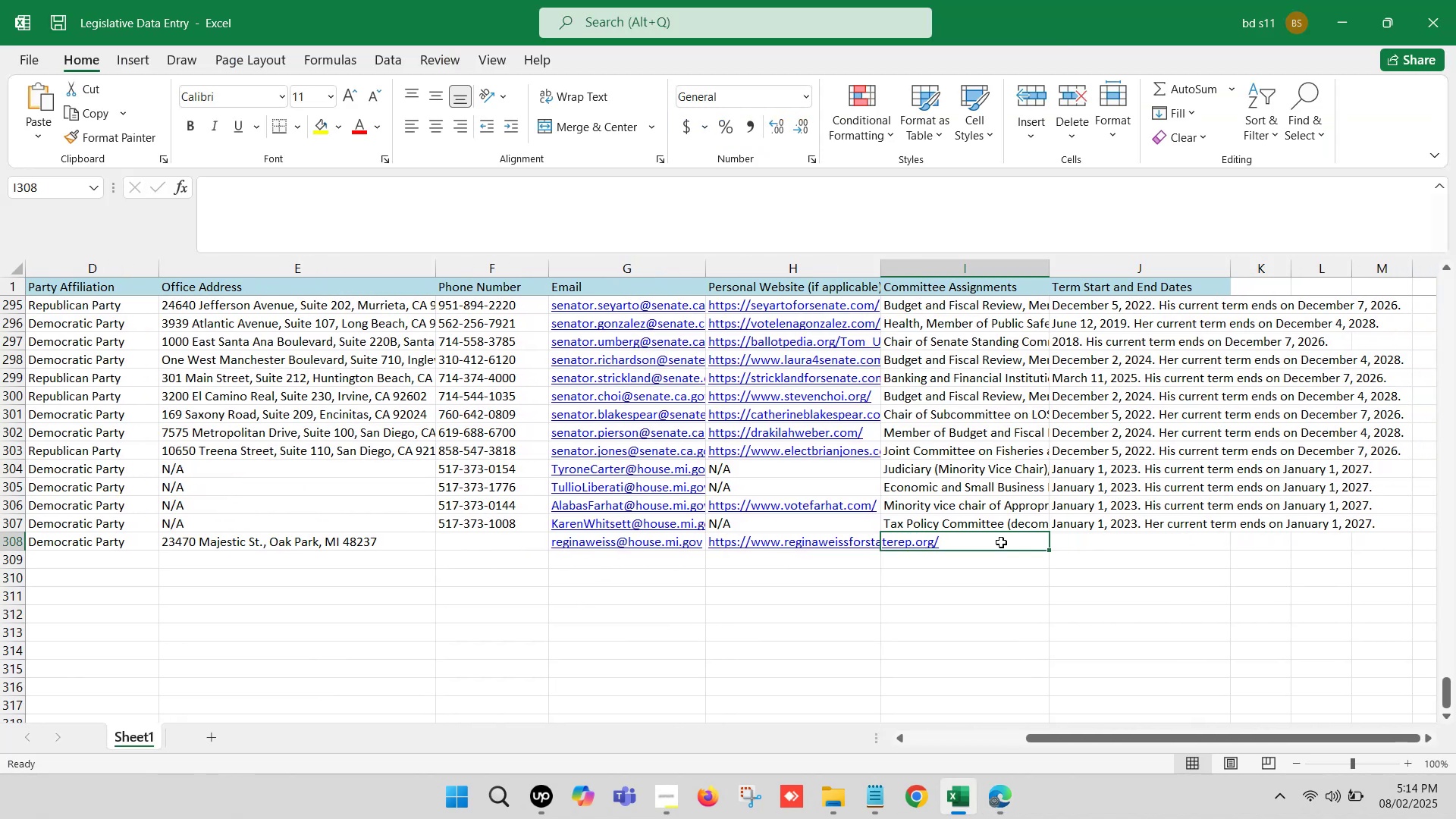 
key(Control+V)
 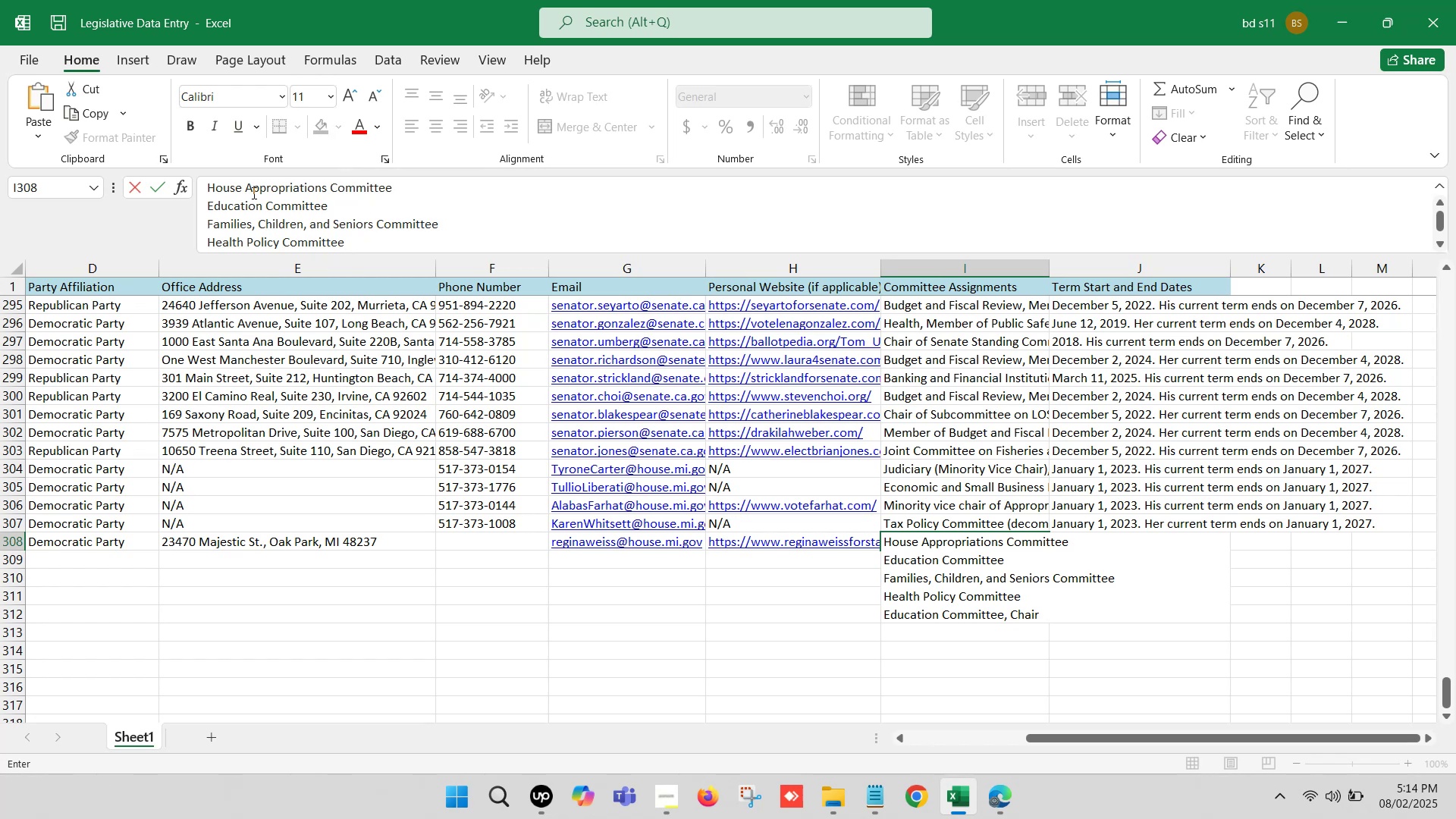 
left_click([206, 199])
 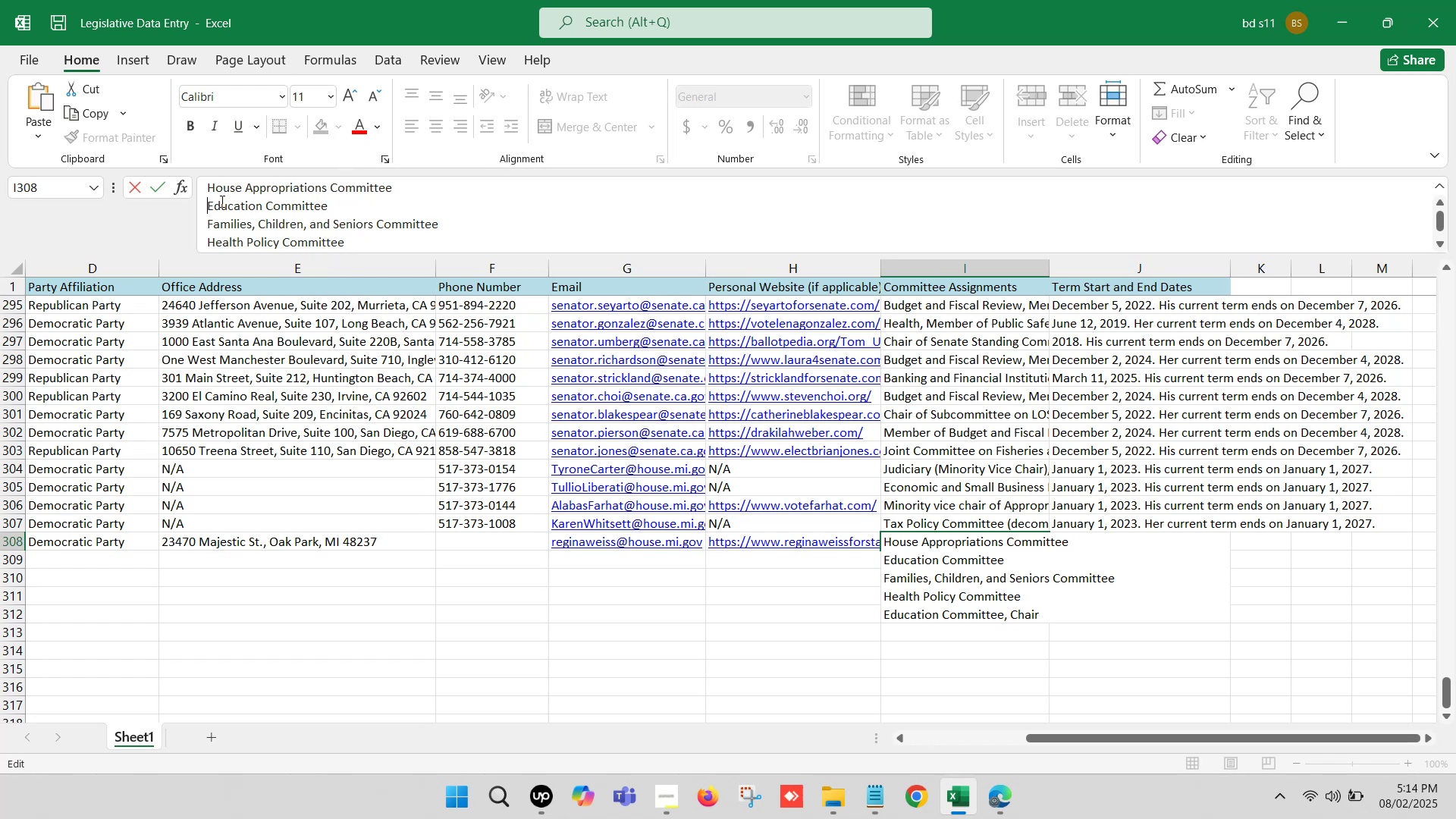 
key(Backspace)
 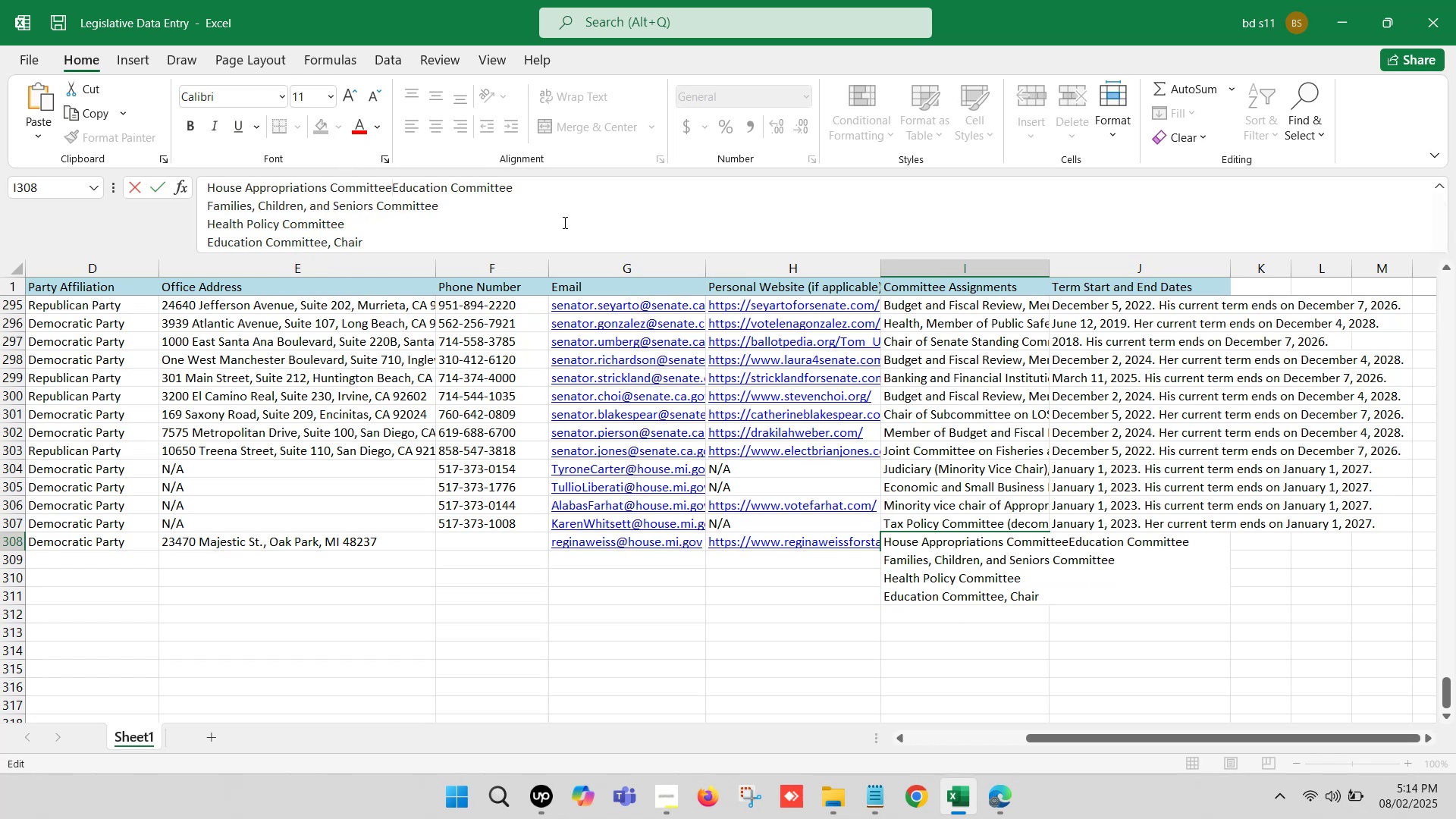 
key(Comma)
 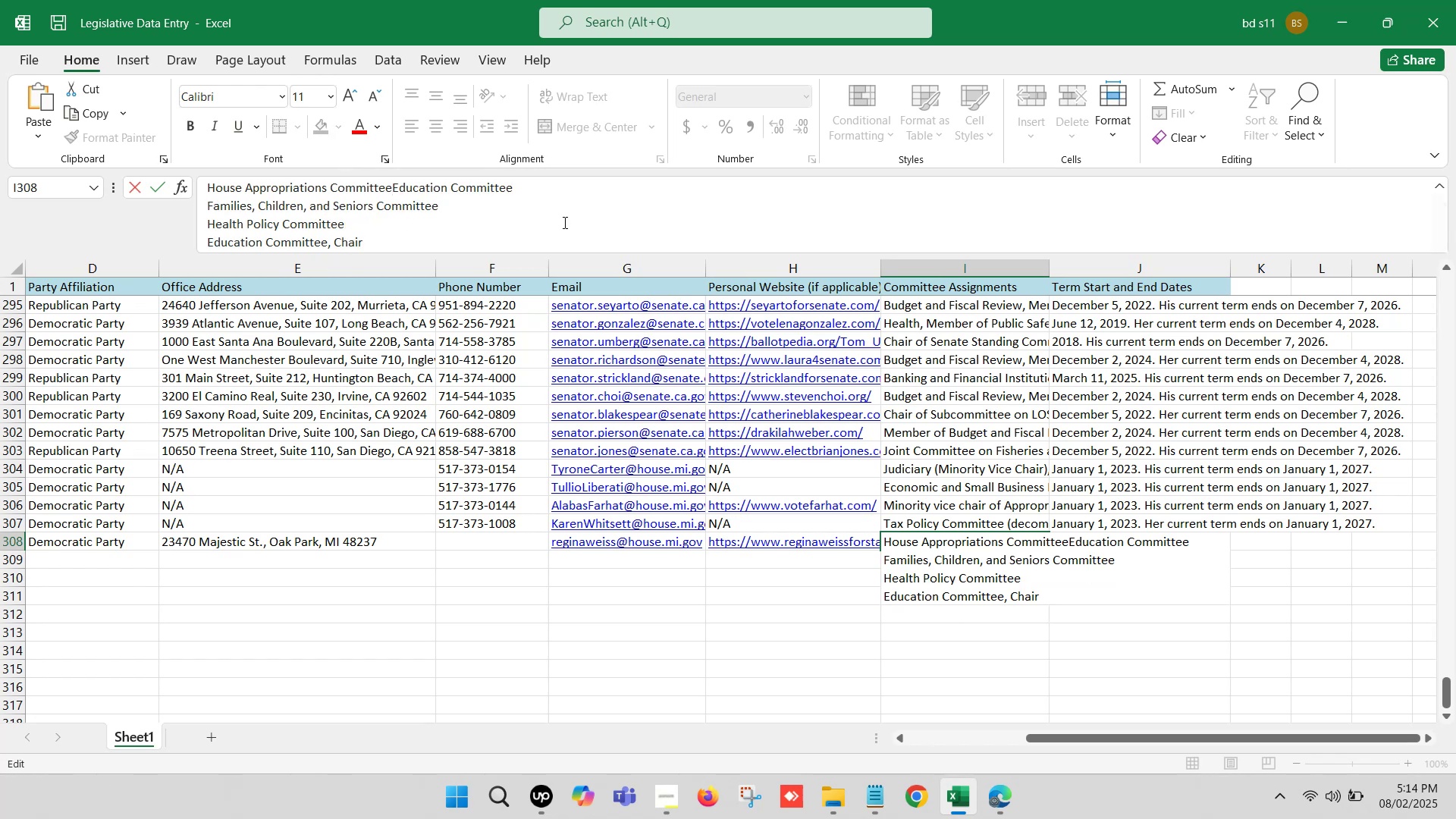 
key(Space)
 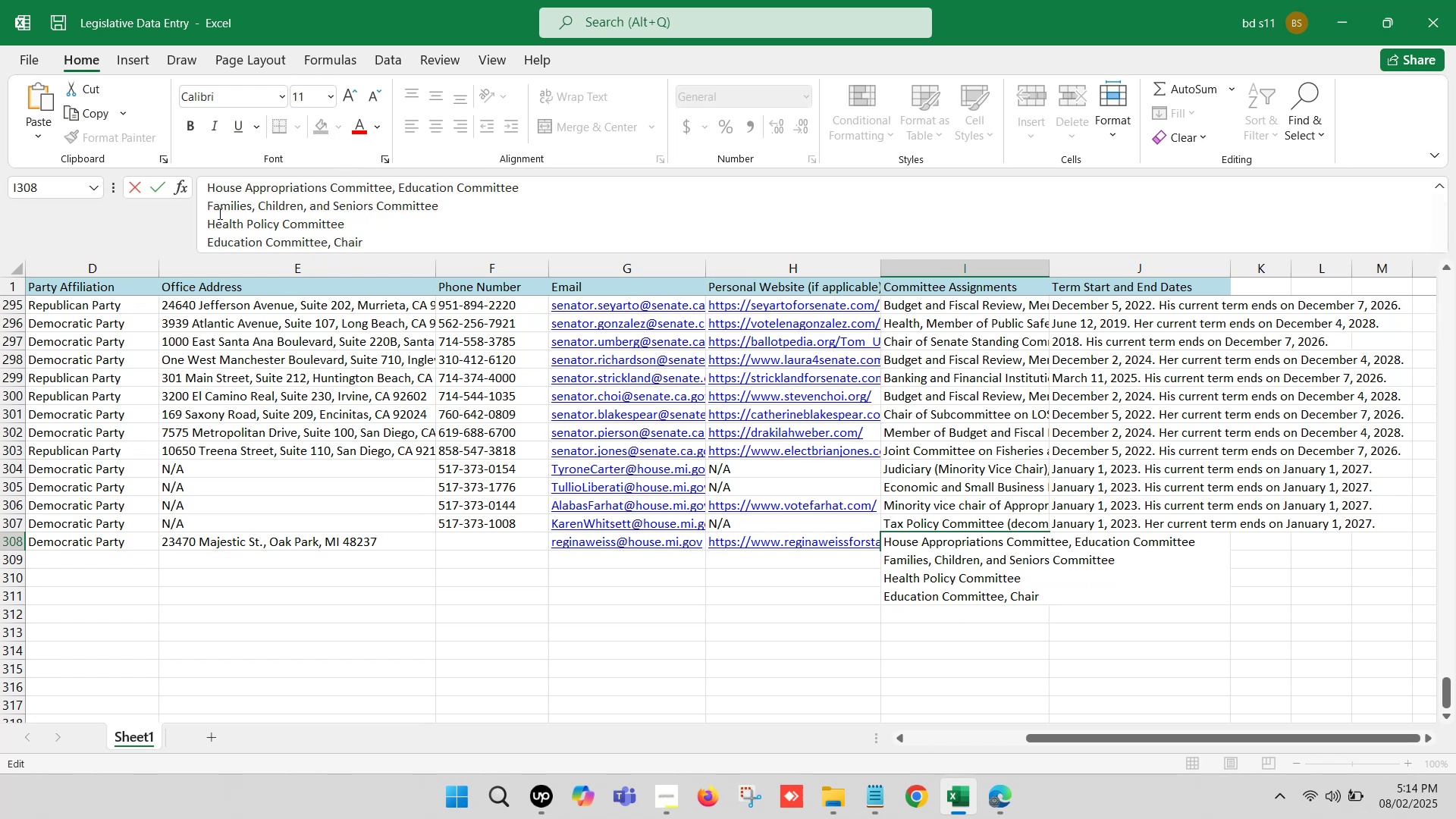 
left_click([211, 204])
 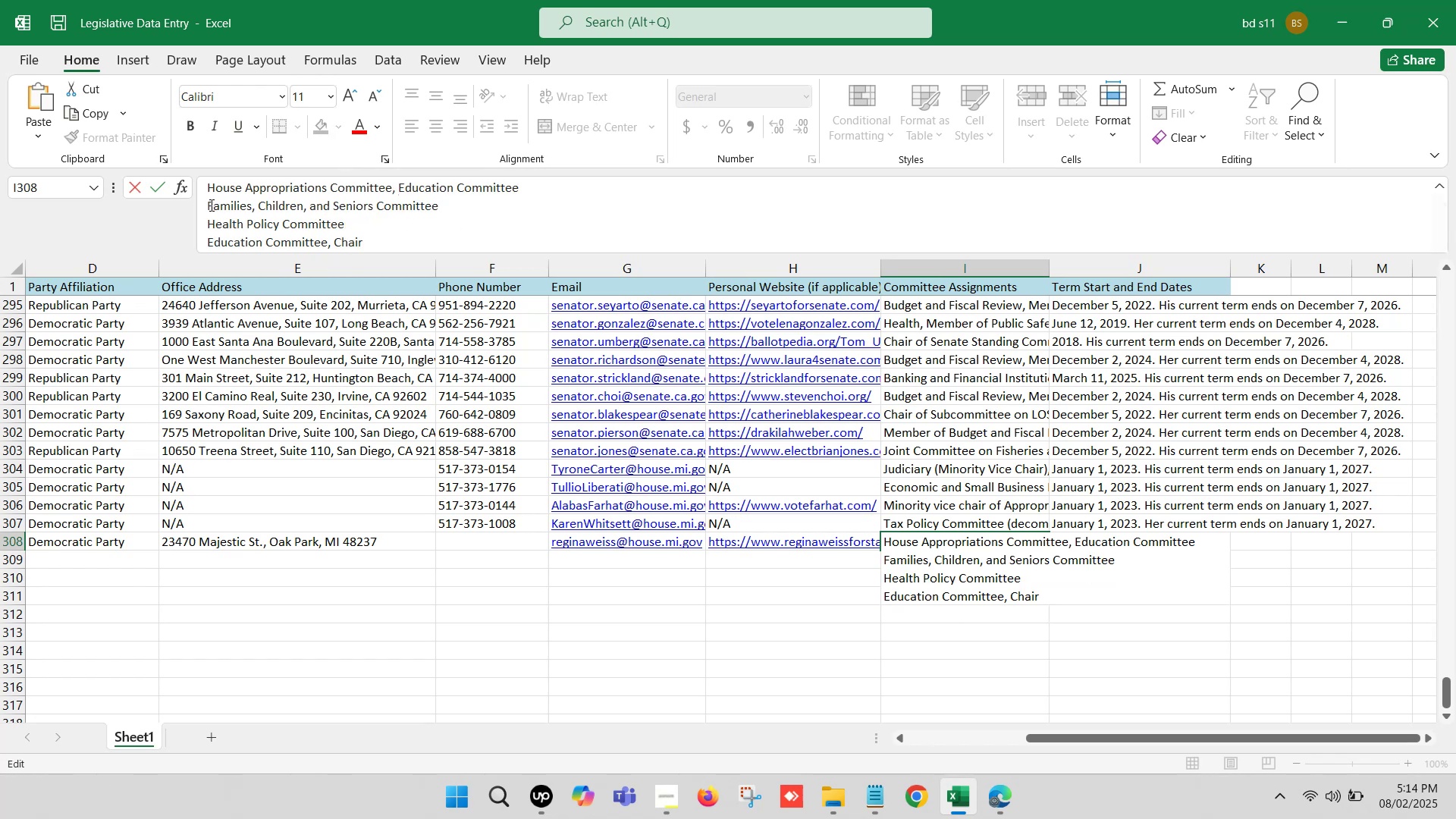 
left_click([209, 205])
 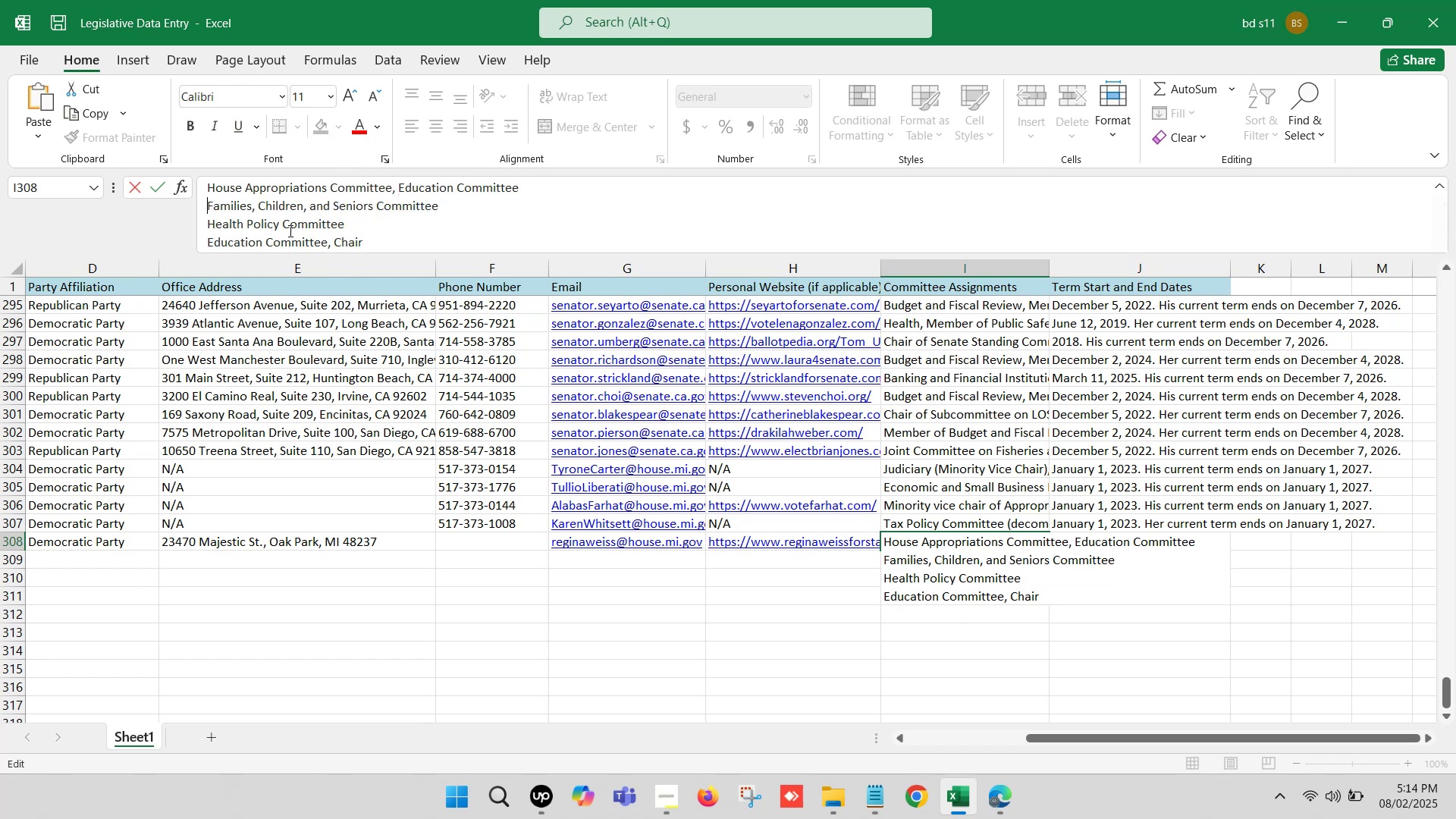 
key(Backspace)
 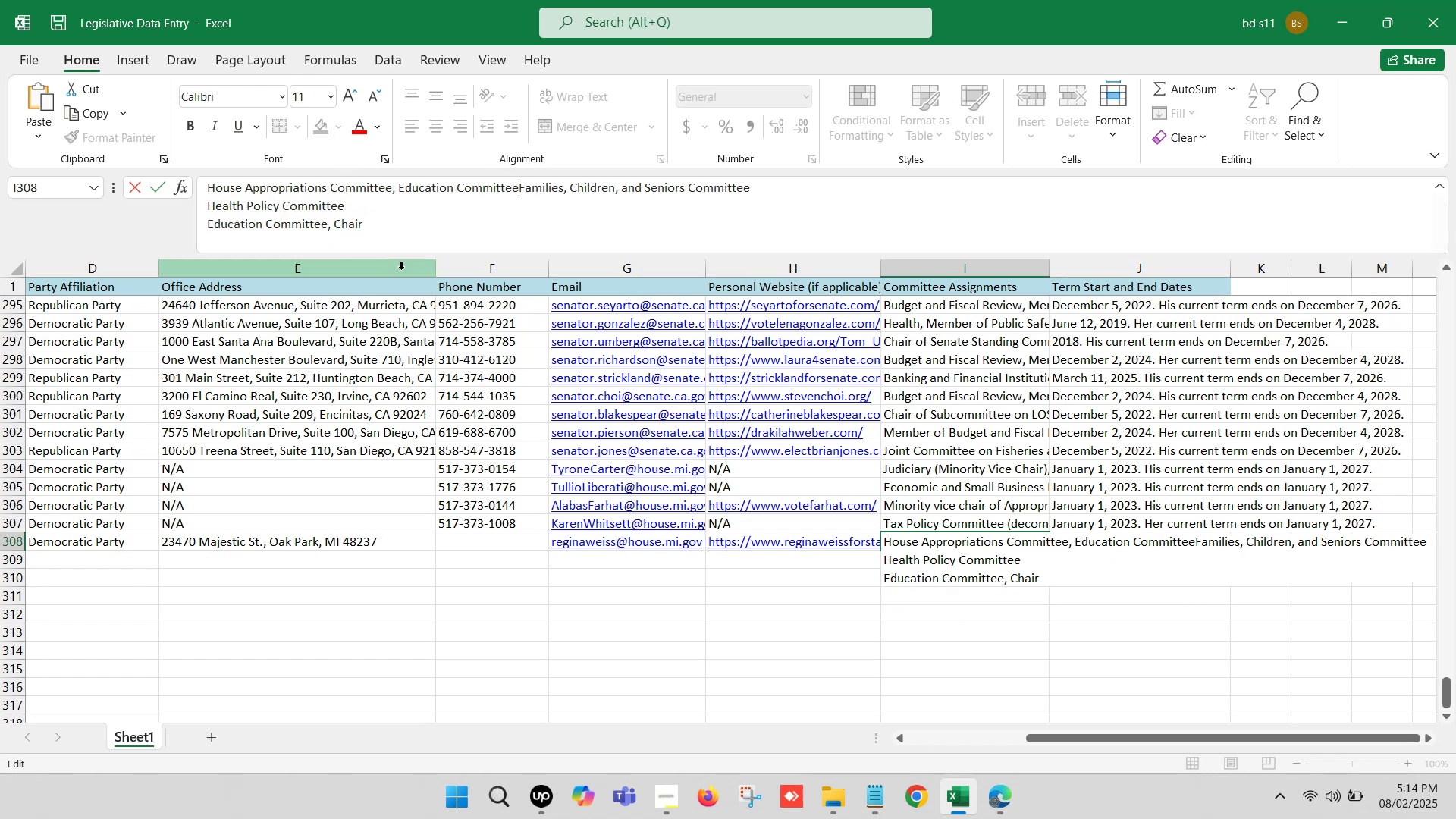 
key(Comma)
 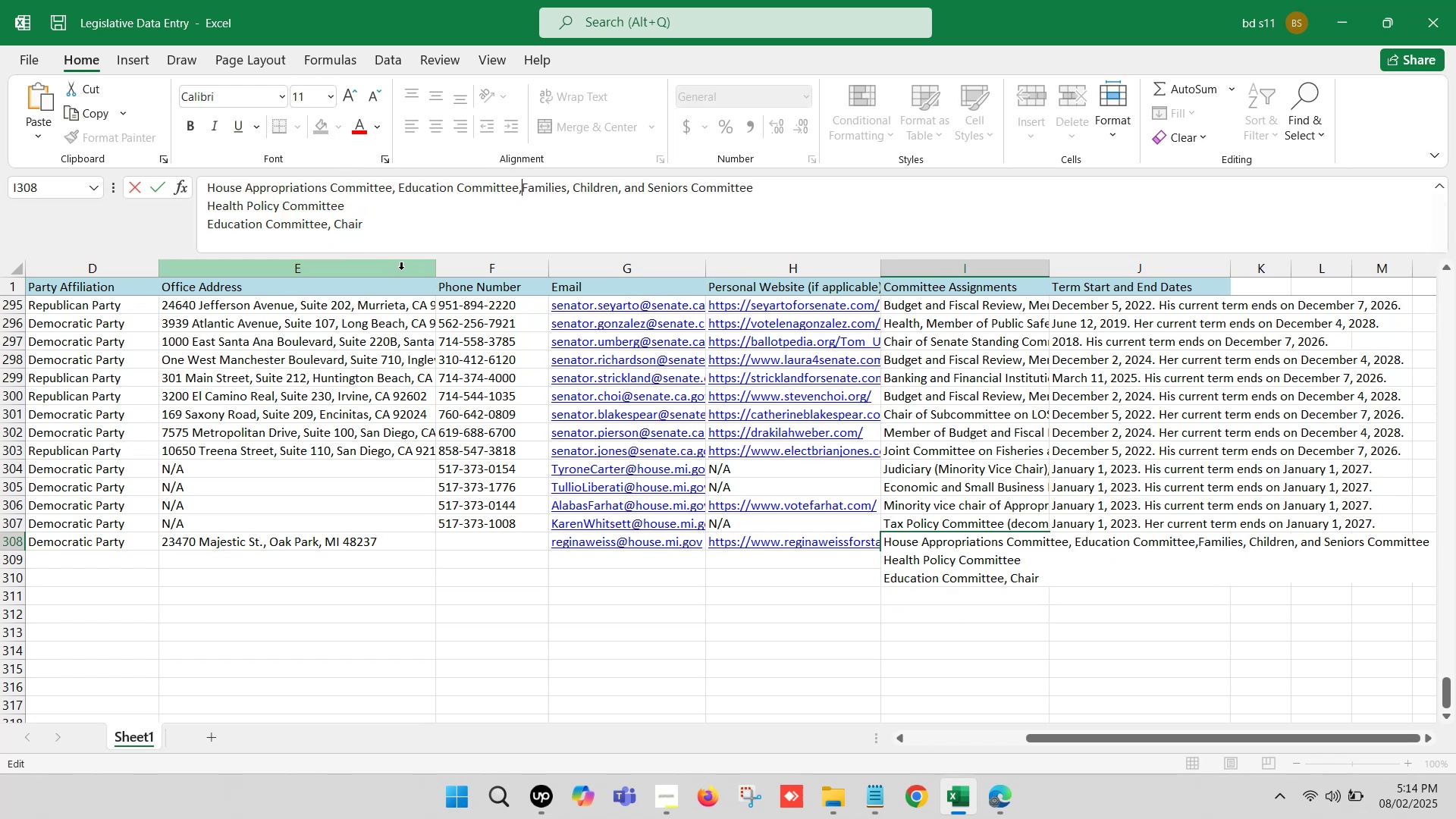 
key(Space)
 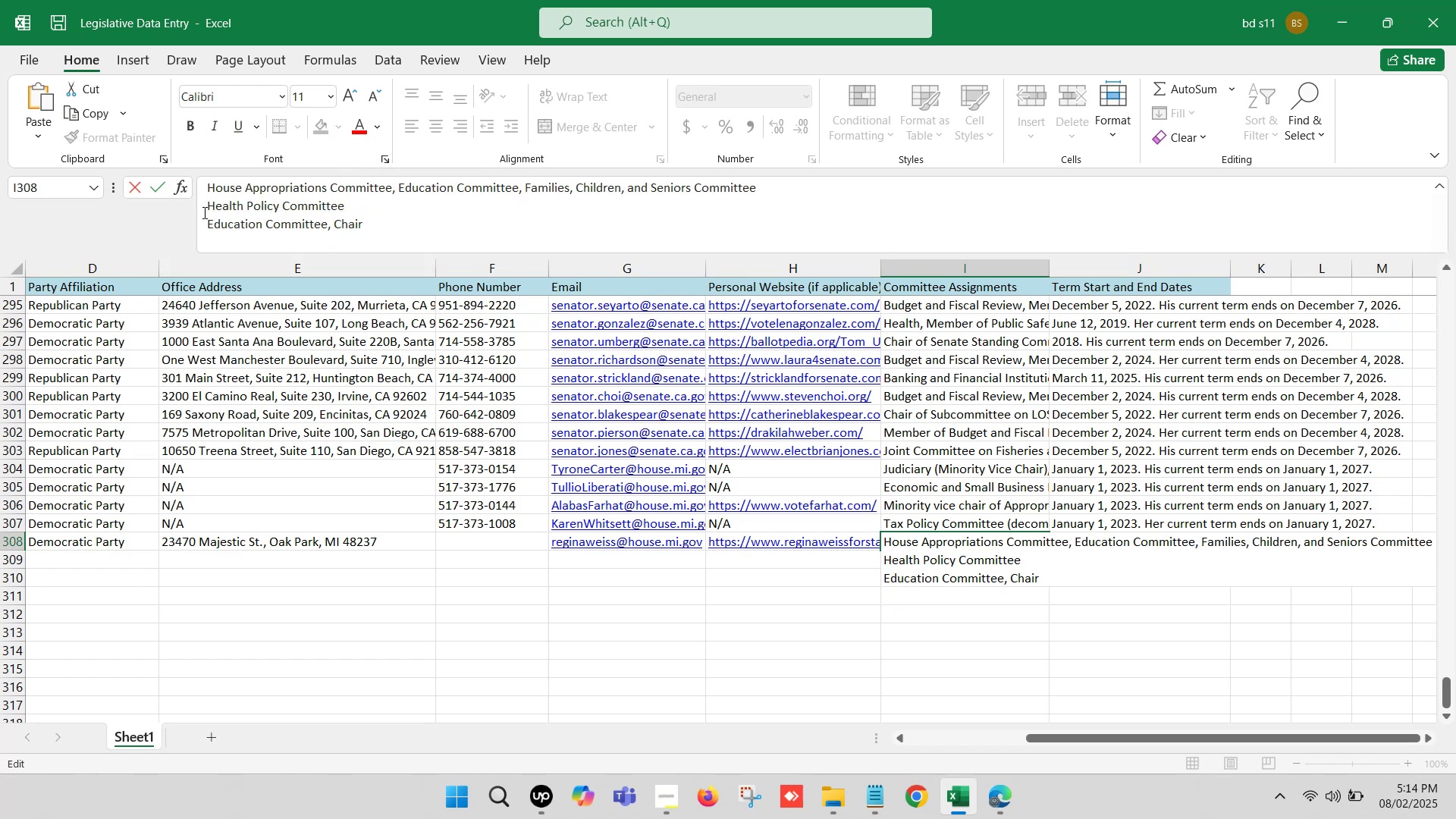 
left_click([205, 209])
 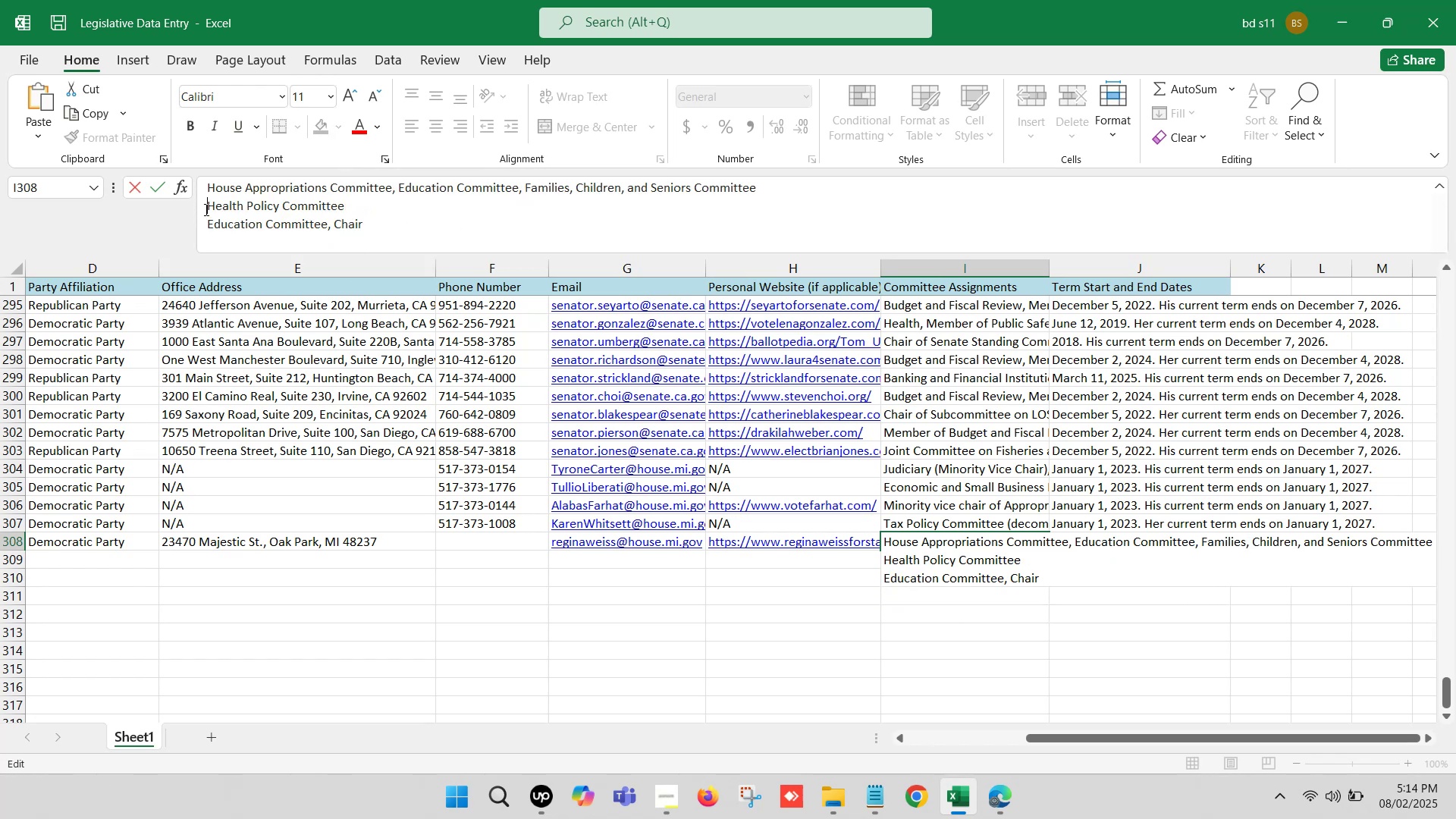 
key(Backspace)
 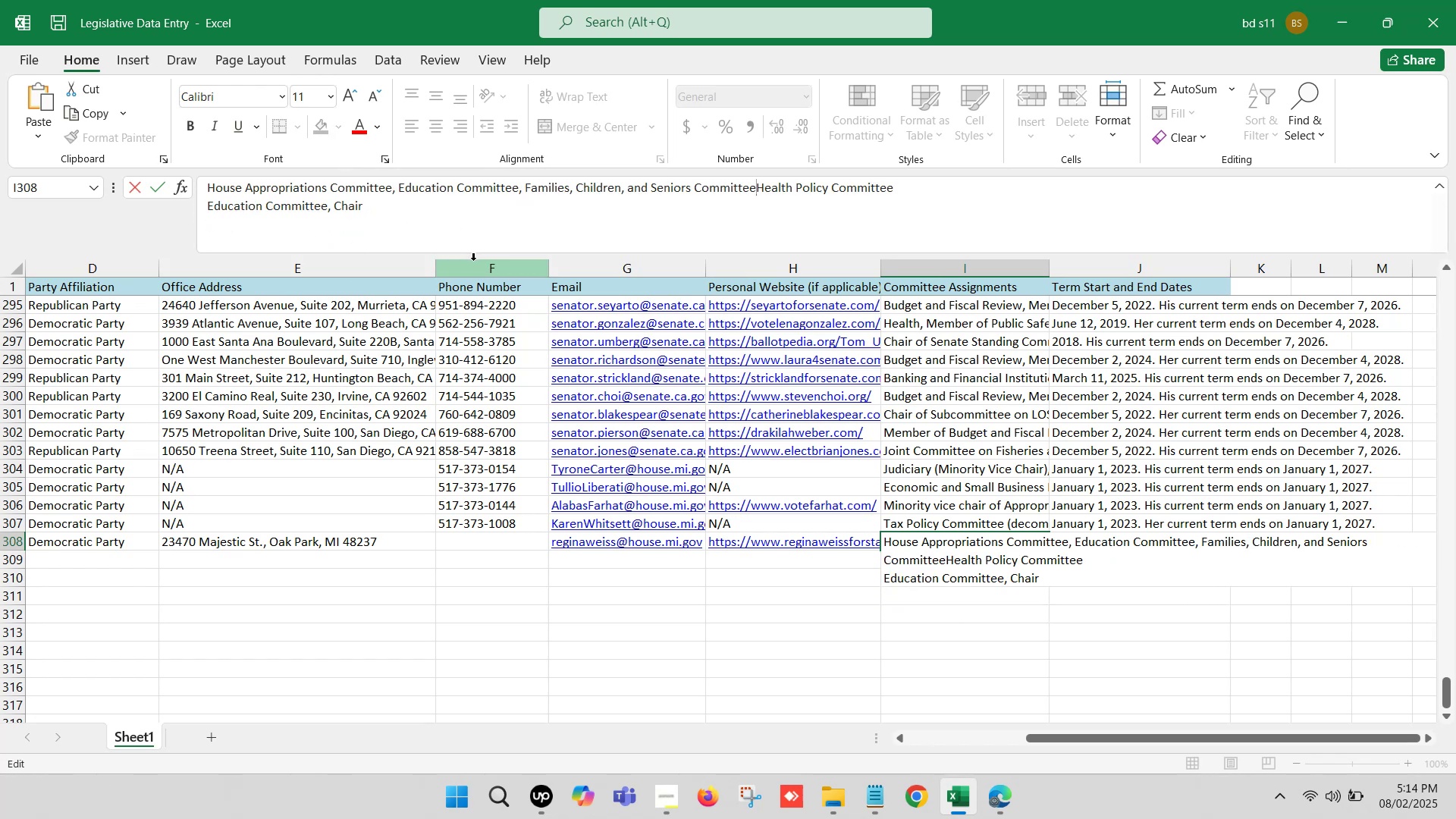 
key(Comma)
 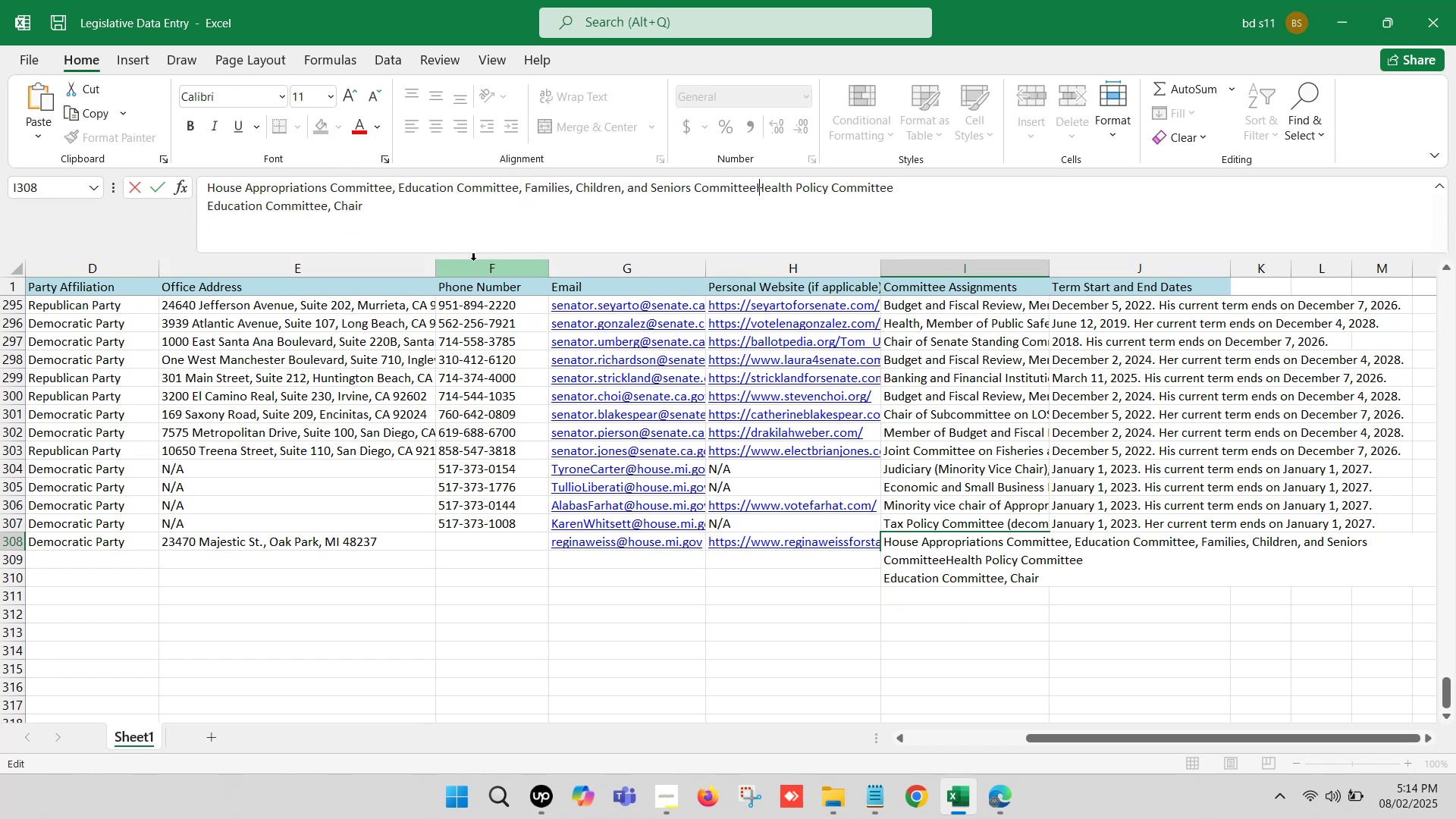 
key(Space)
 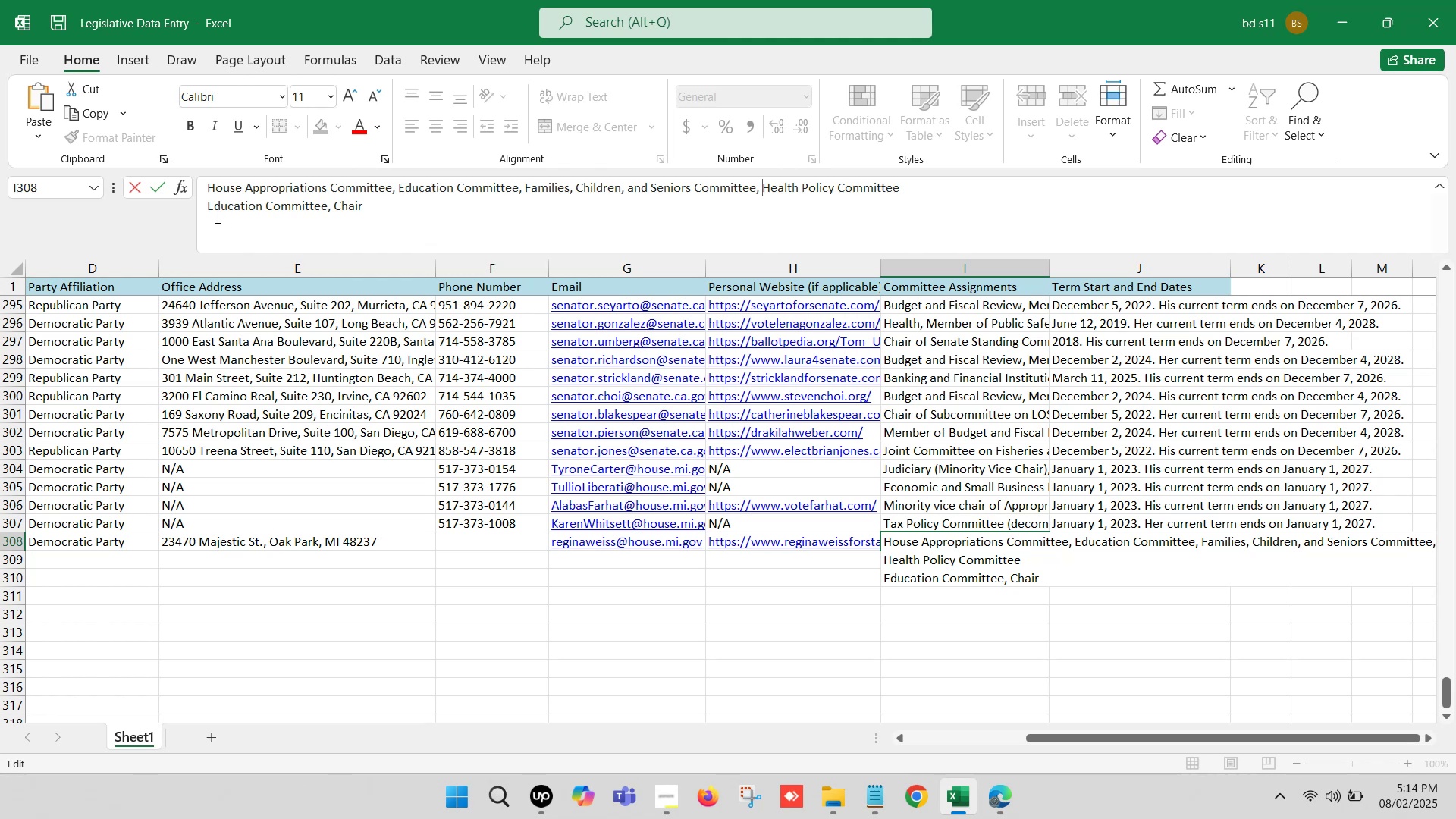 
left_click([204, 199])
 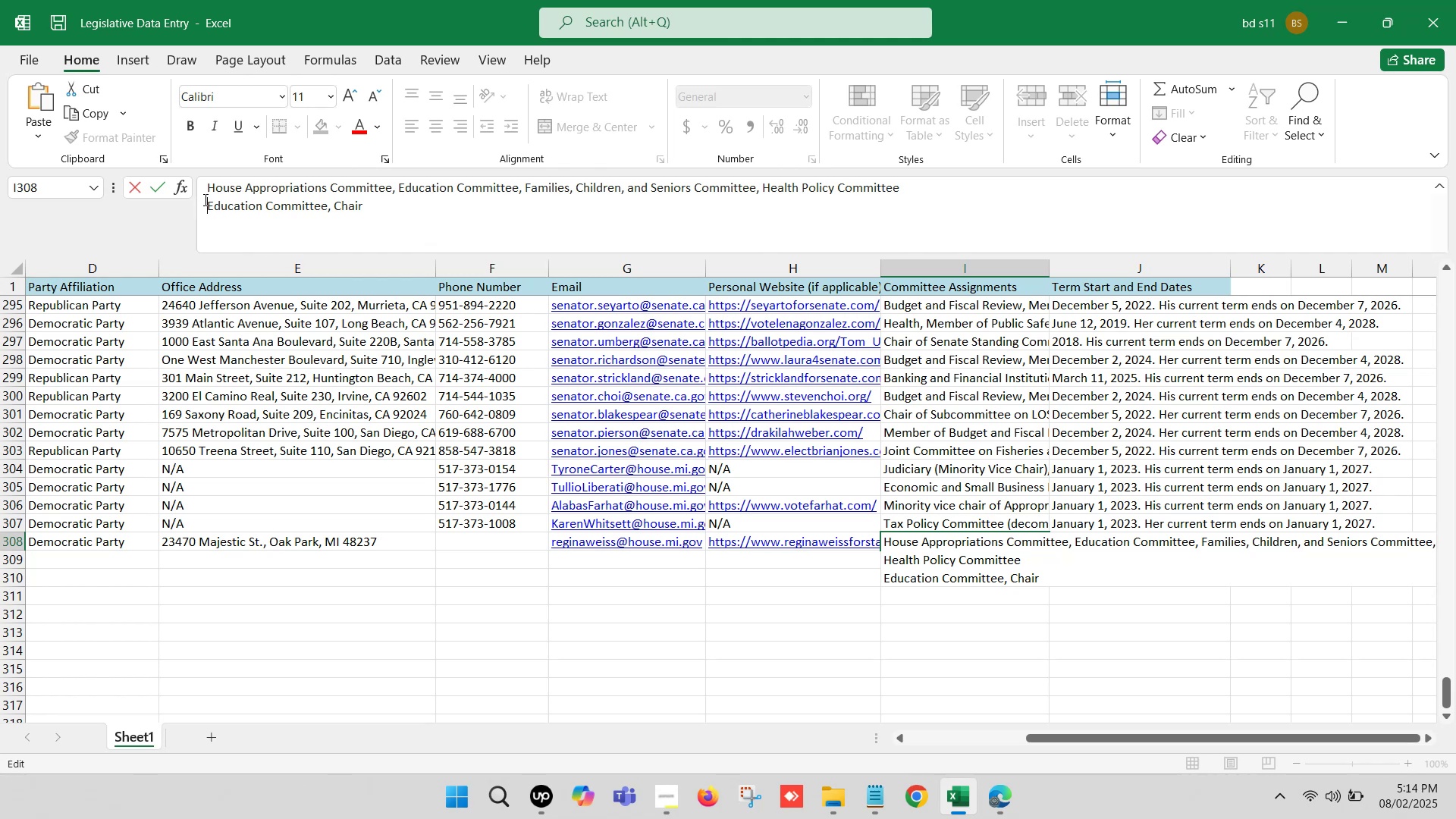 
key(Backspace)
 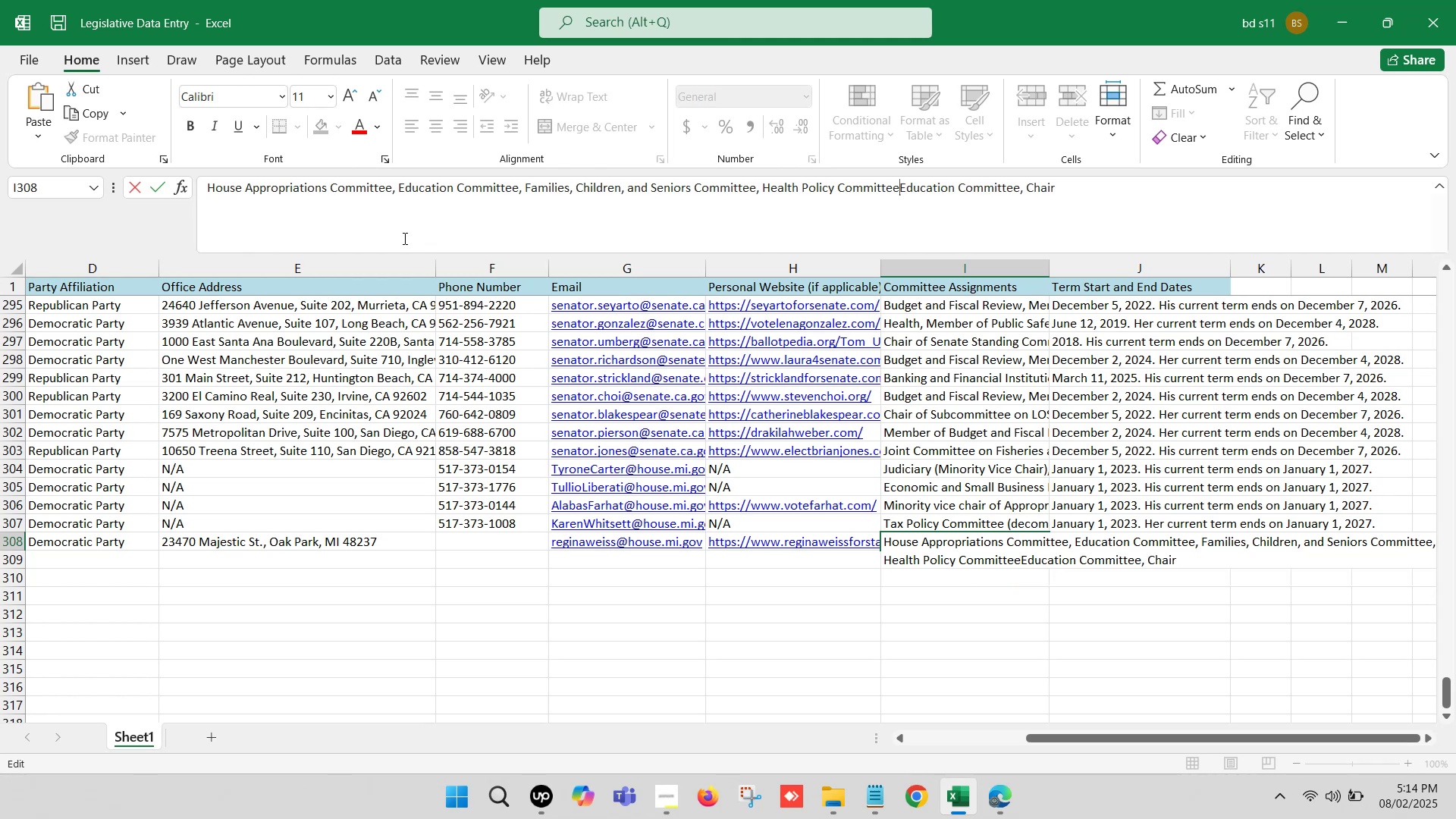 
key(Comma)
 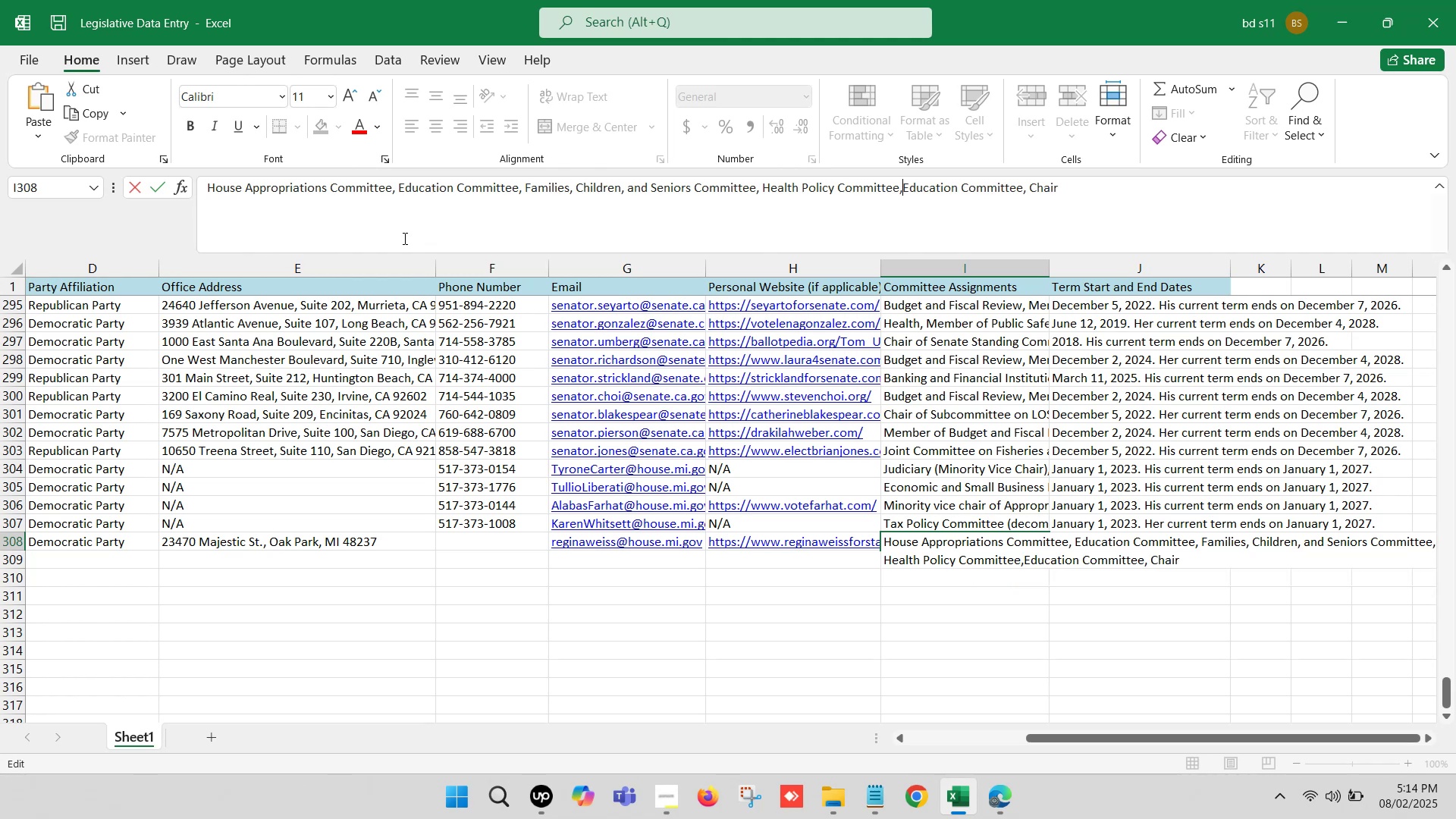 
key(Space)
 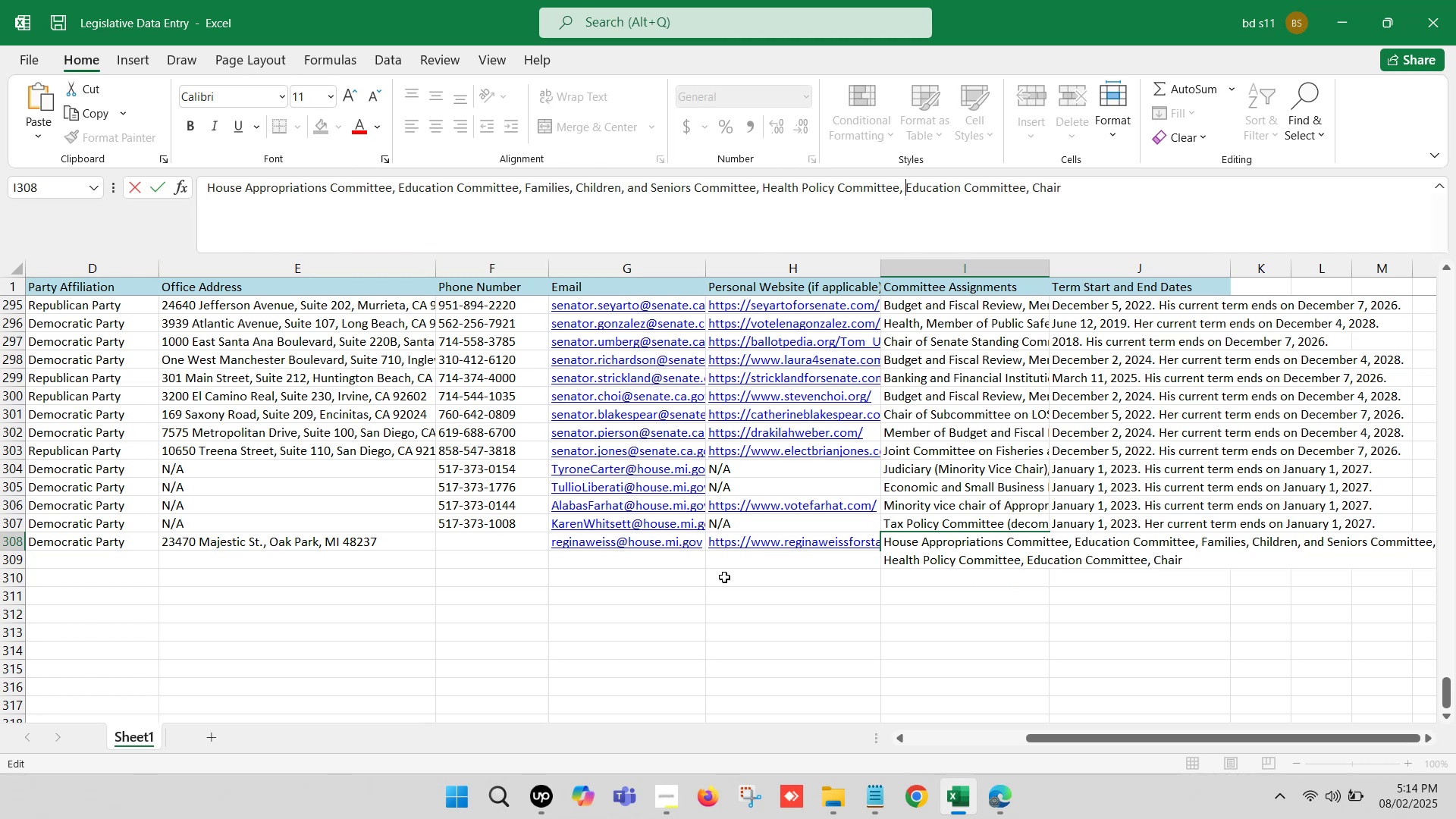 
left_click([729, 588])
 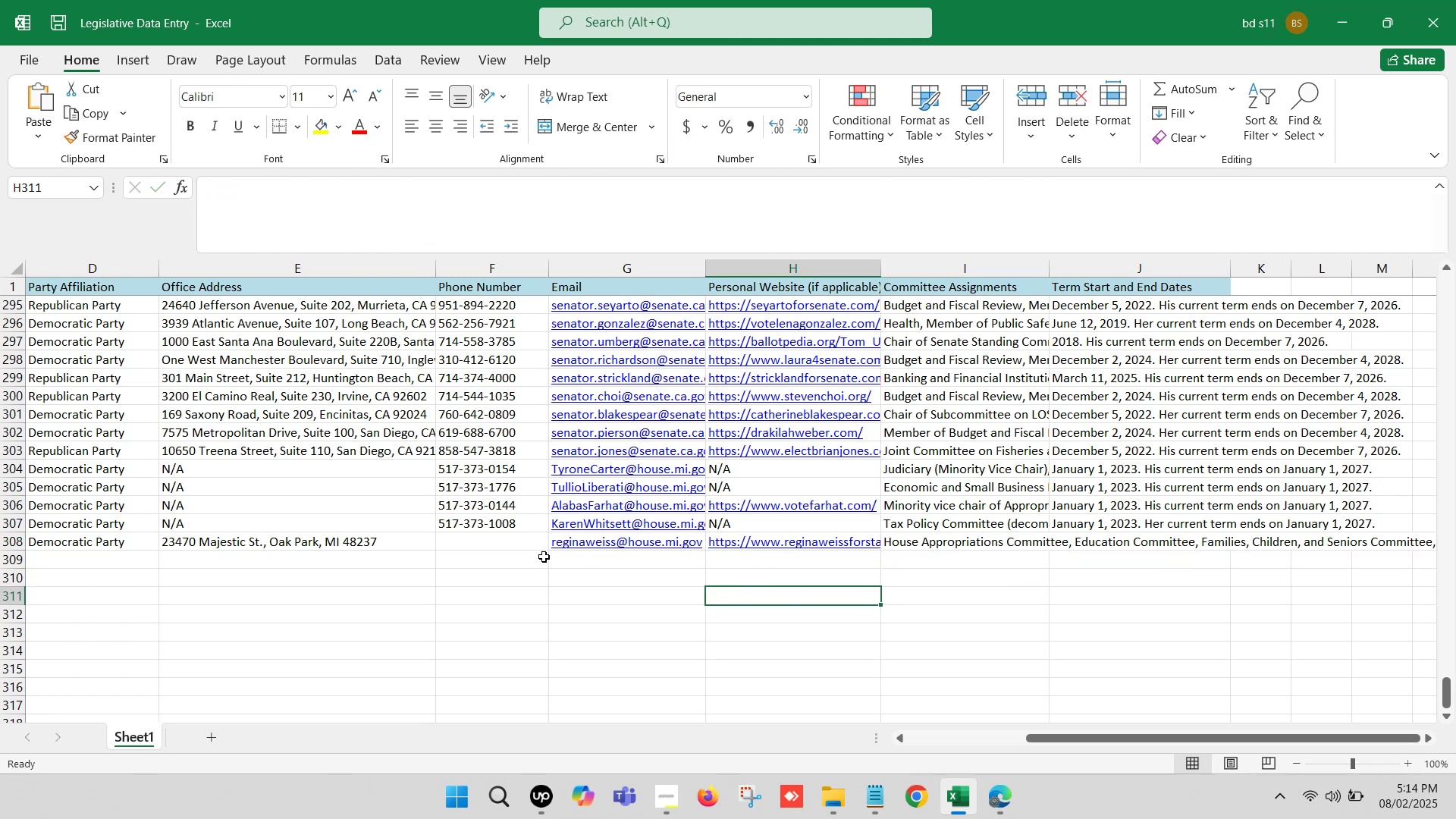 
left_click([492, 544])
 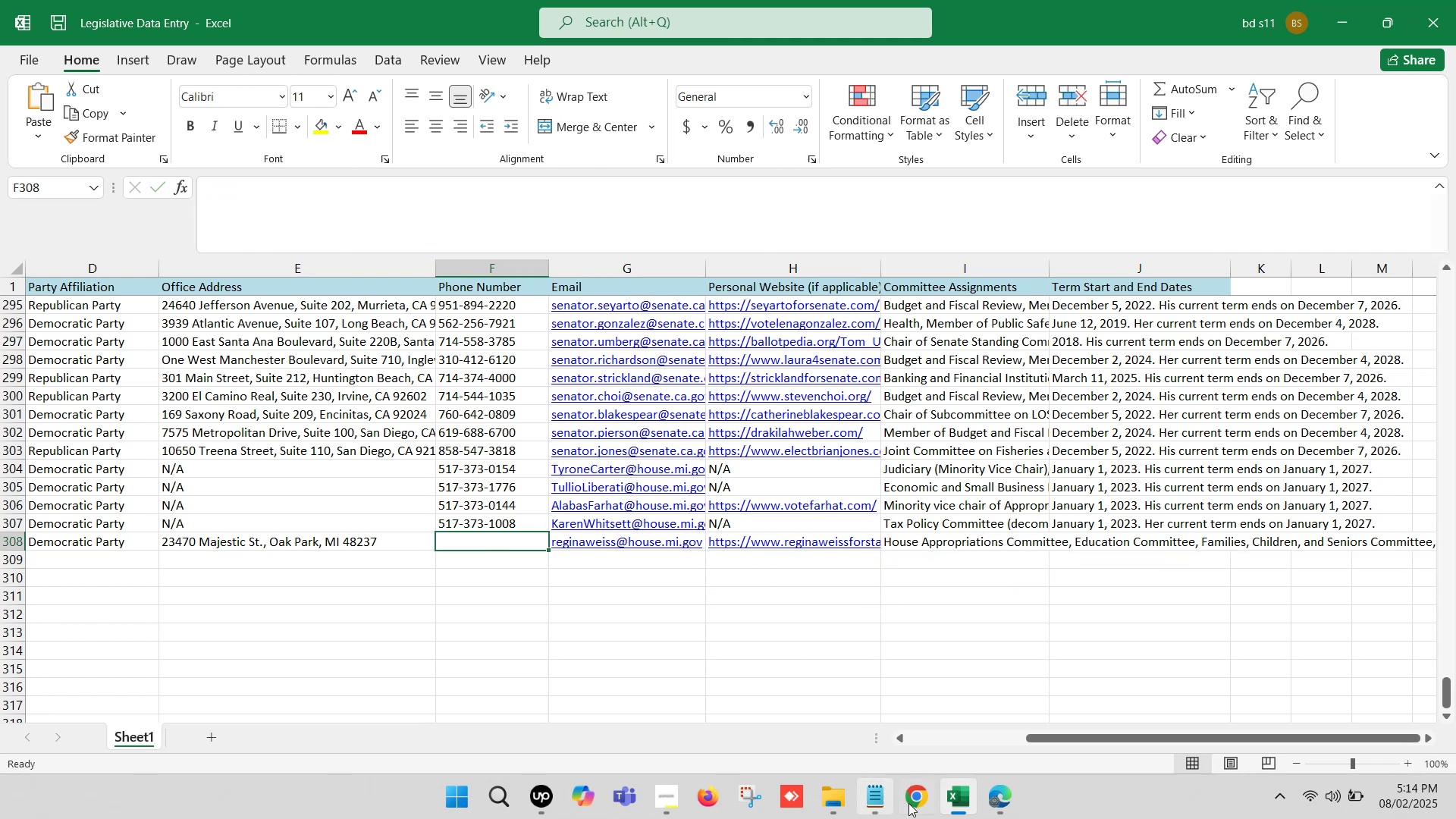 
left_click([949, 802])
 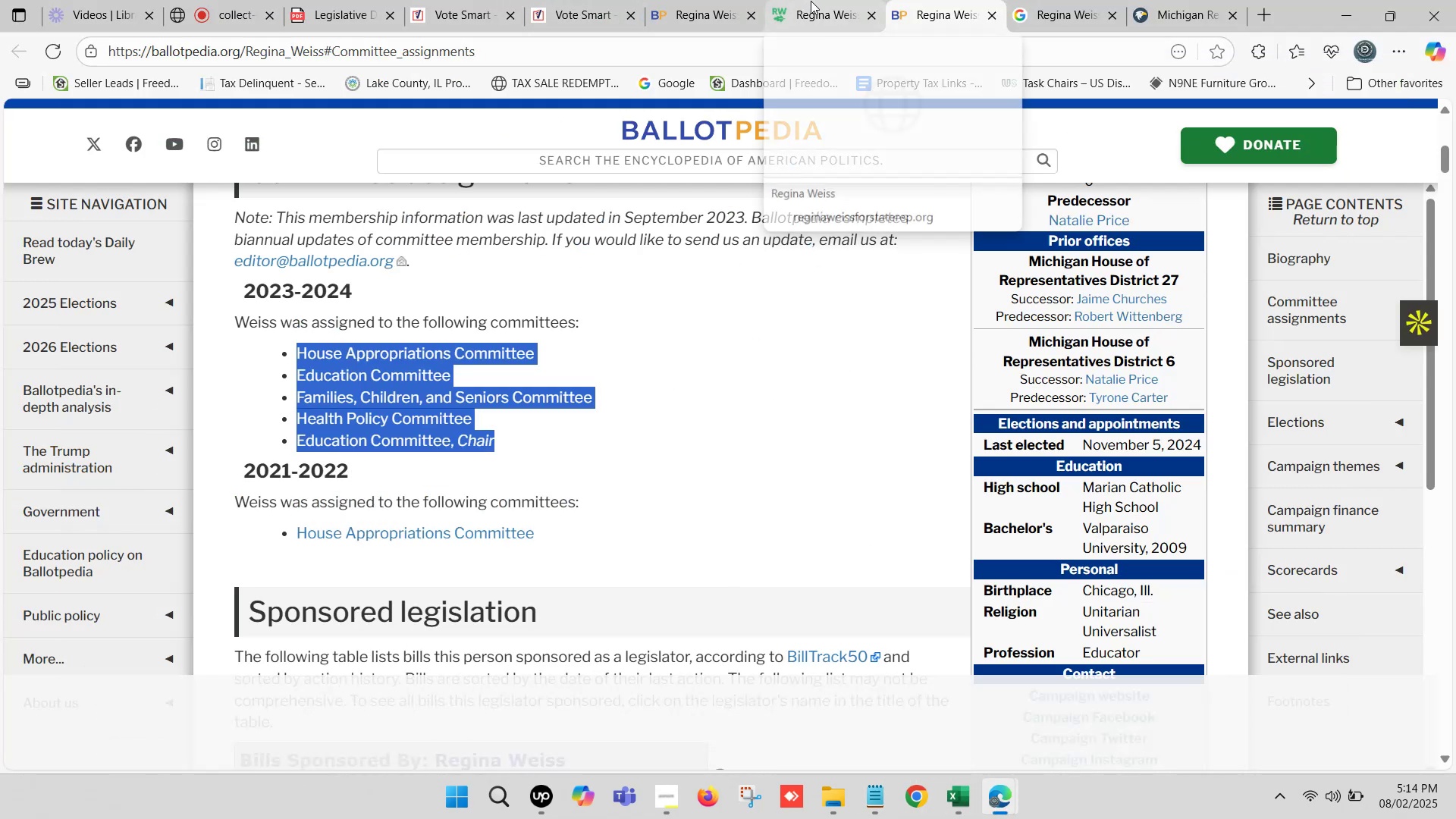 
wait(6.33)
 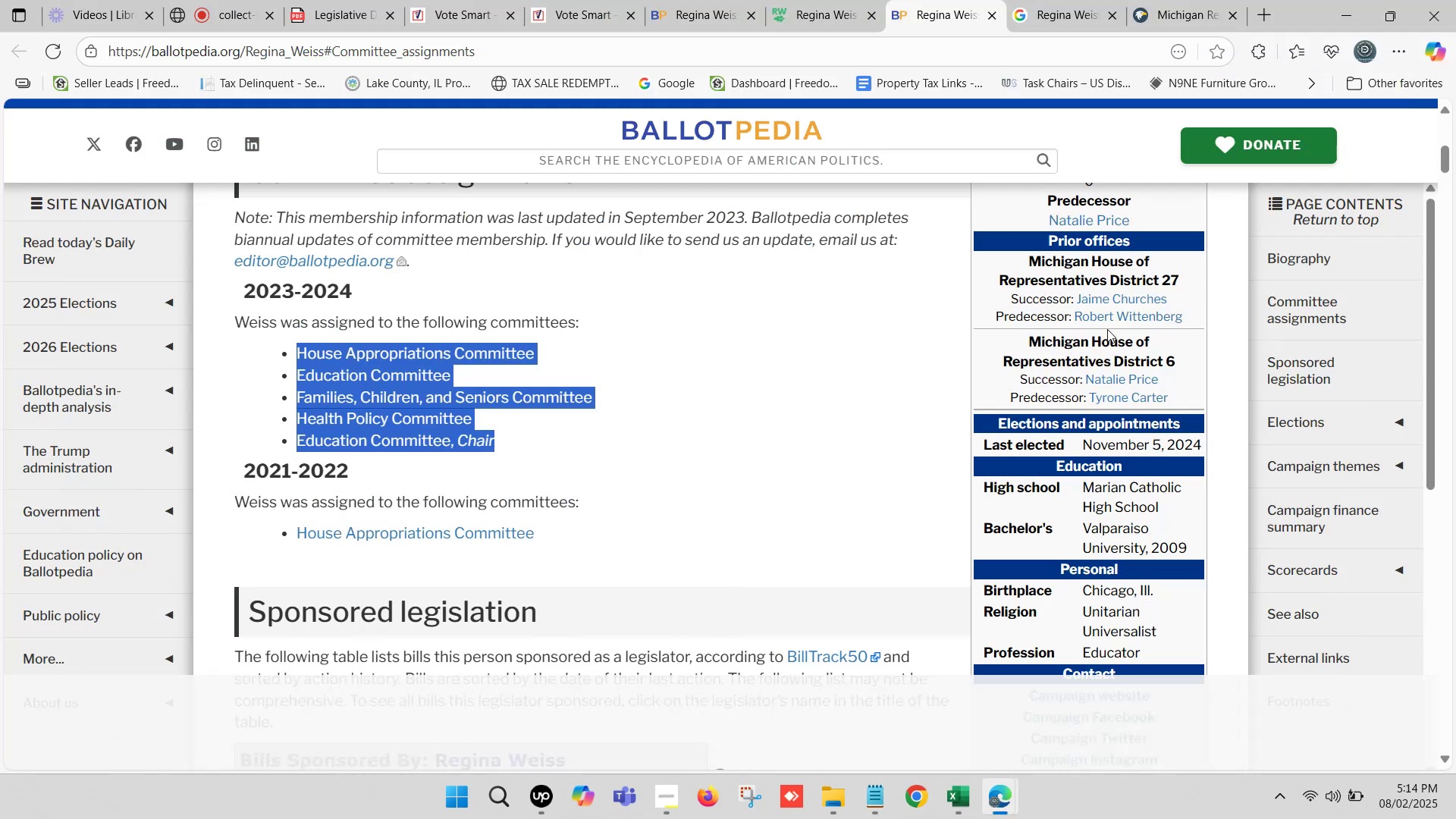 
scroll: coordinate [754, 488], scroll_direction: up, amount: 1.0
 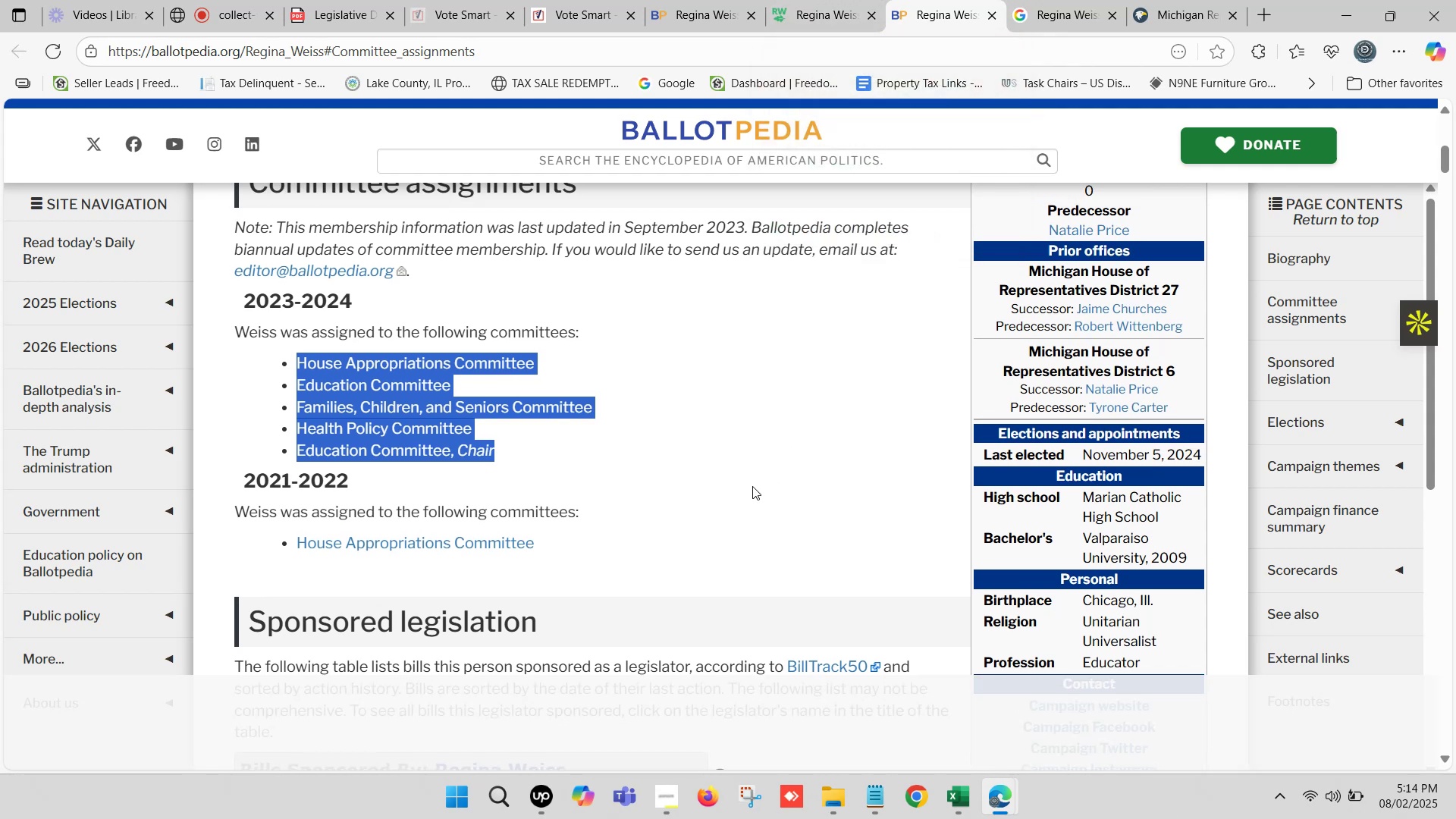 
scroll: coordinate [752, 484], scroll_direction: down, amount: 1.0
 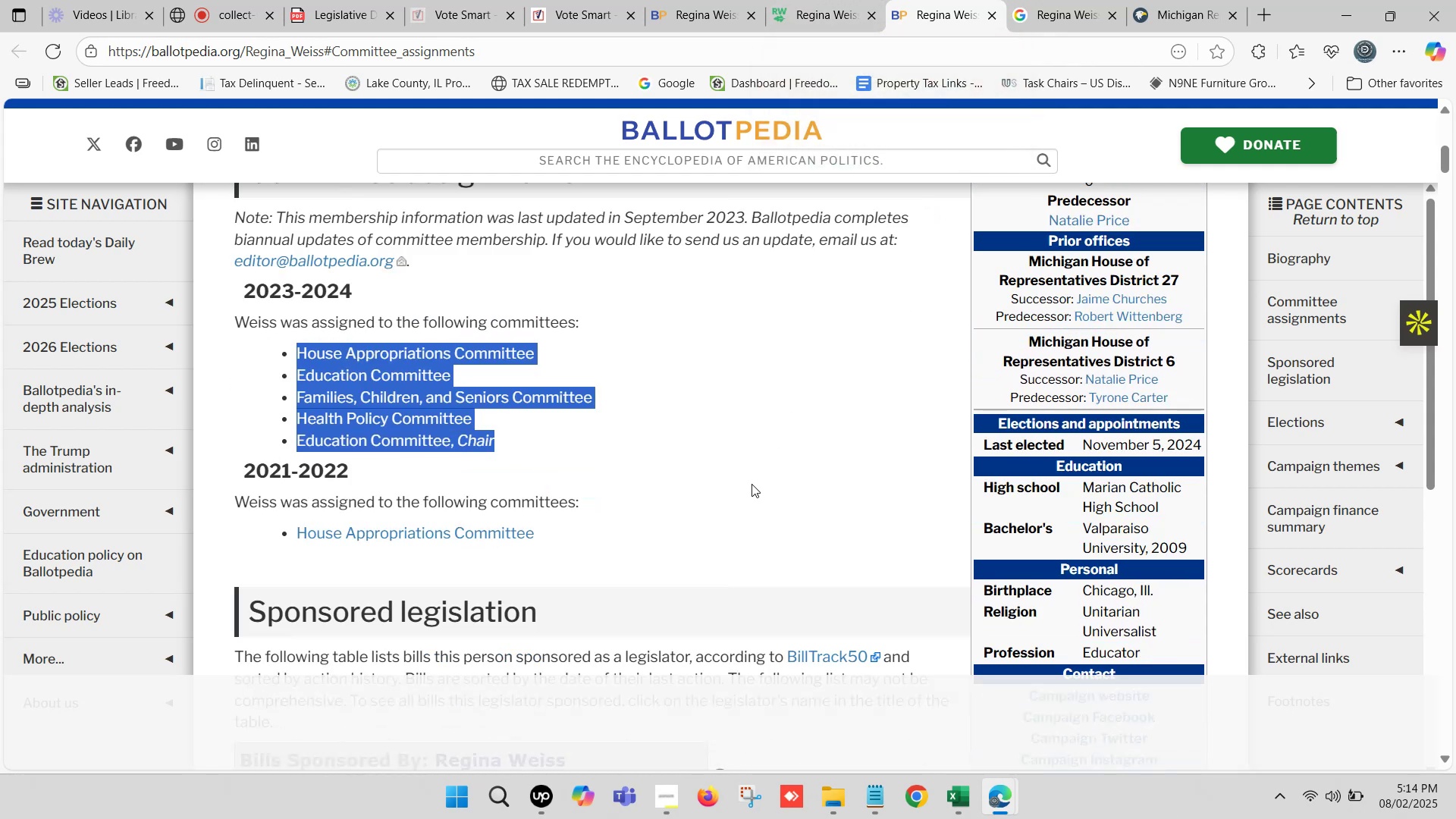 
scroll: coordinate [750, 477], scroll_direction: up, amount: 3.0
 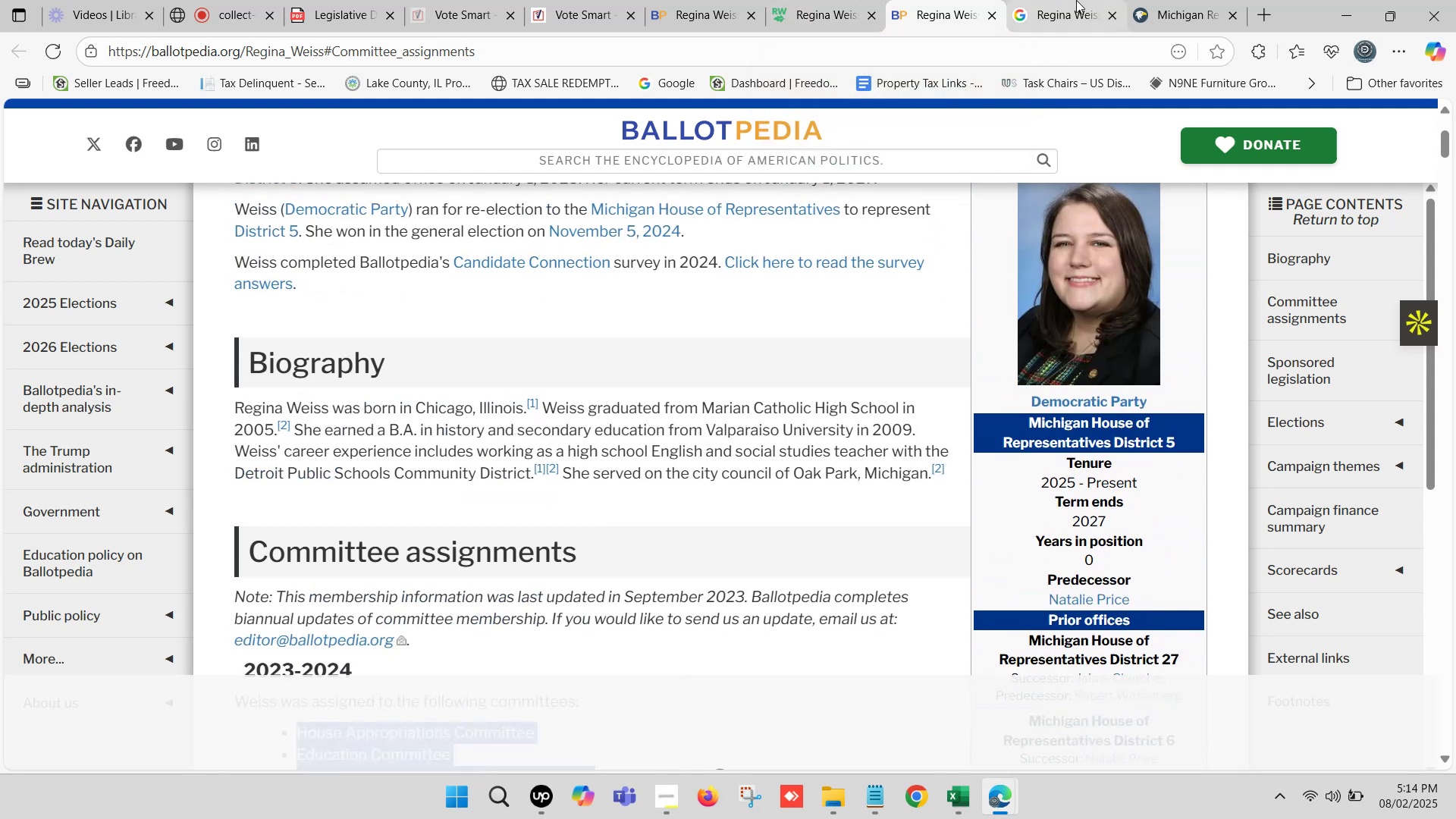 
left_click([1176, 0])
 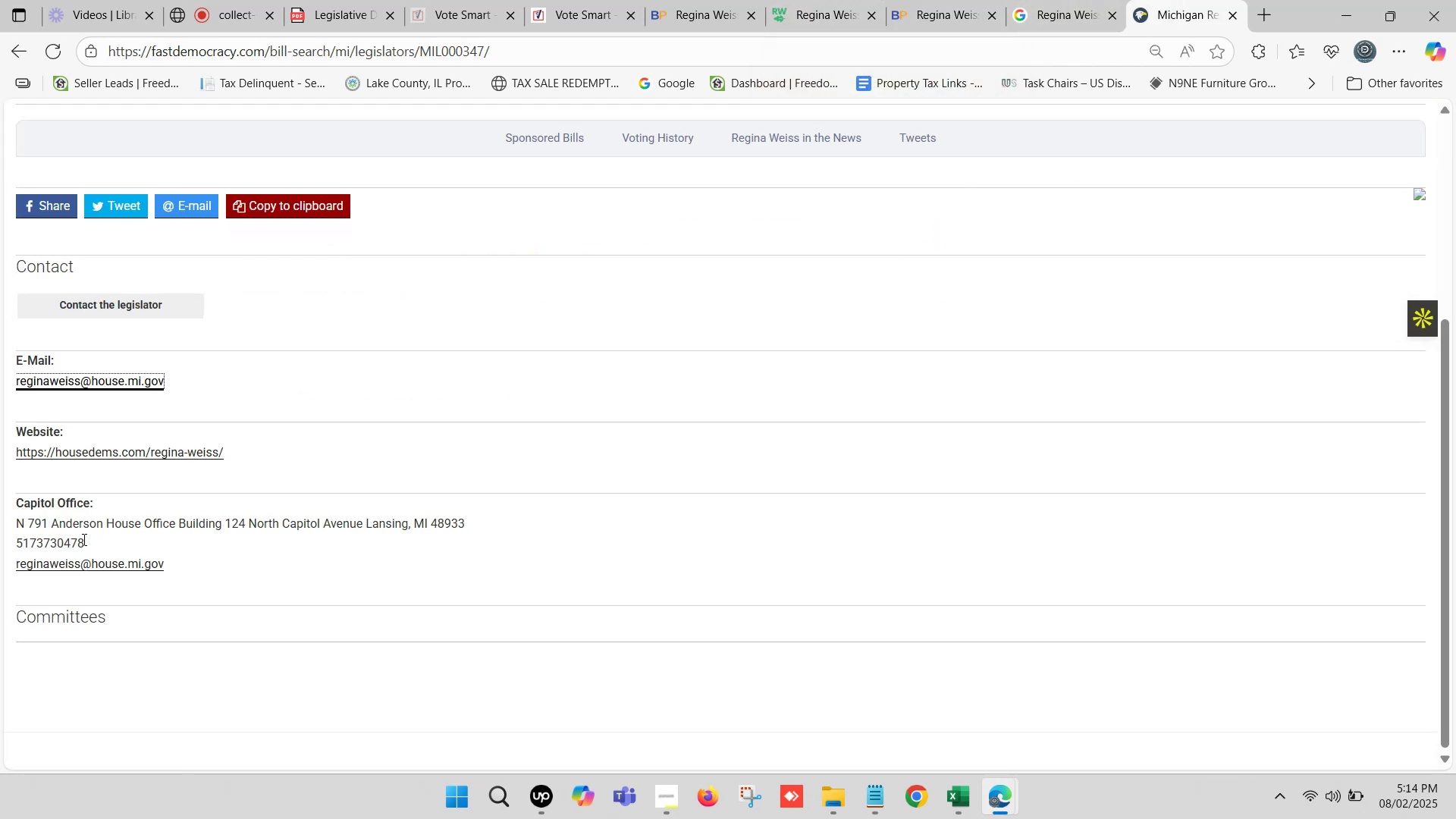 
key(Control+ControlLeft)
 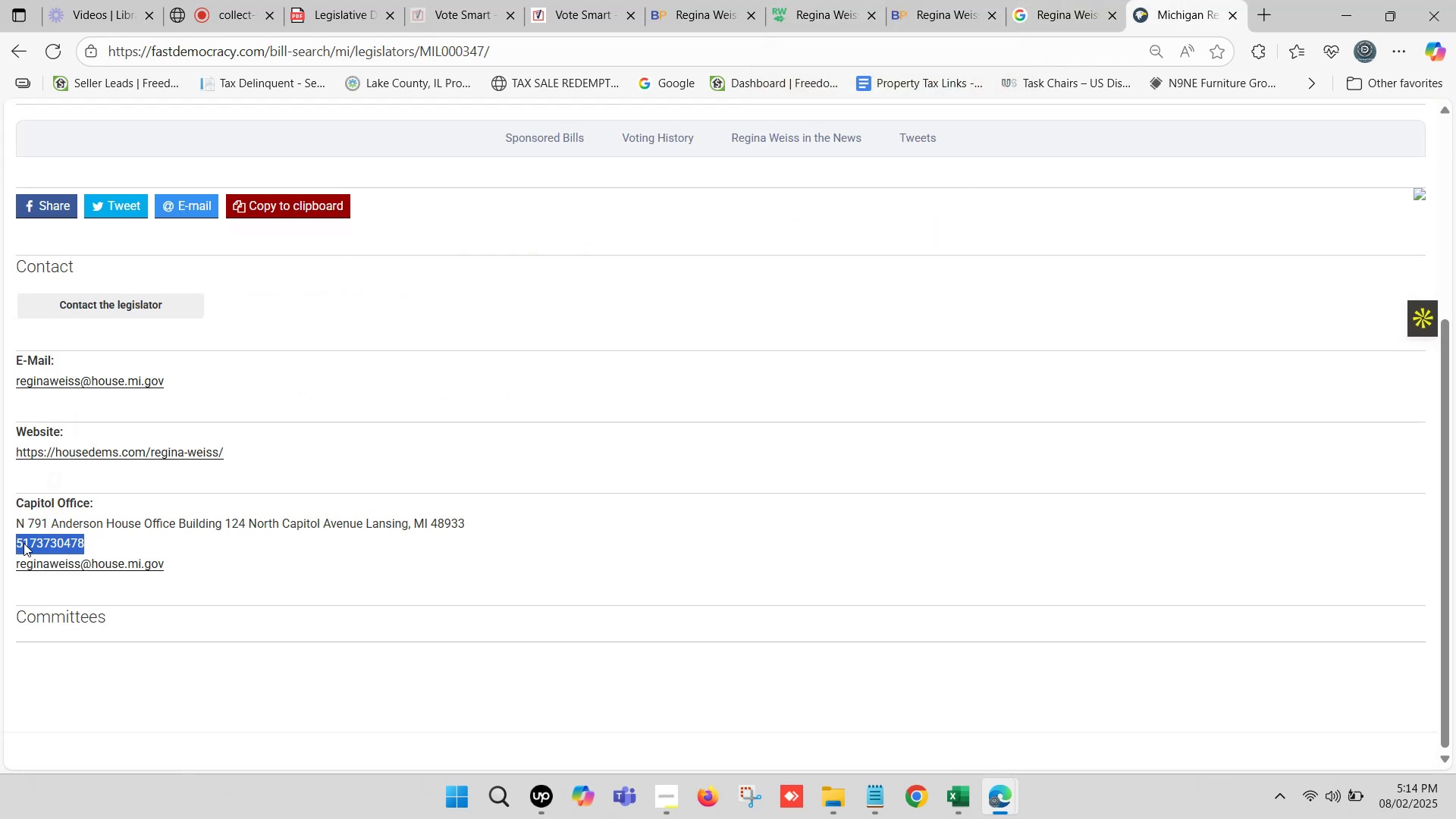 
key(Control+C)
 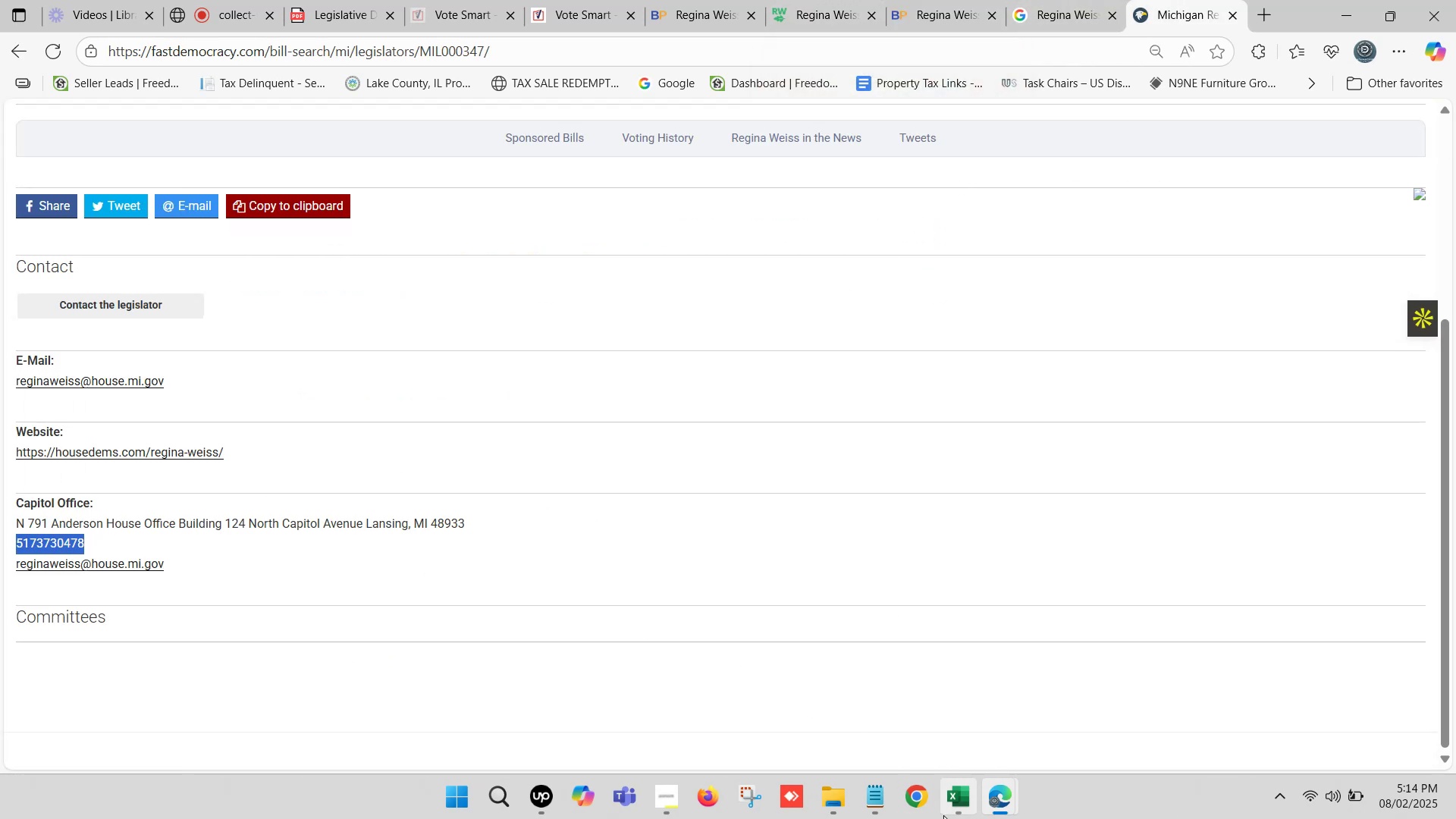 
left_click([949, 818])
 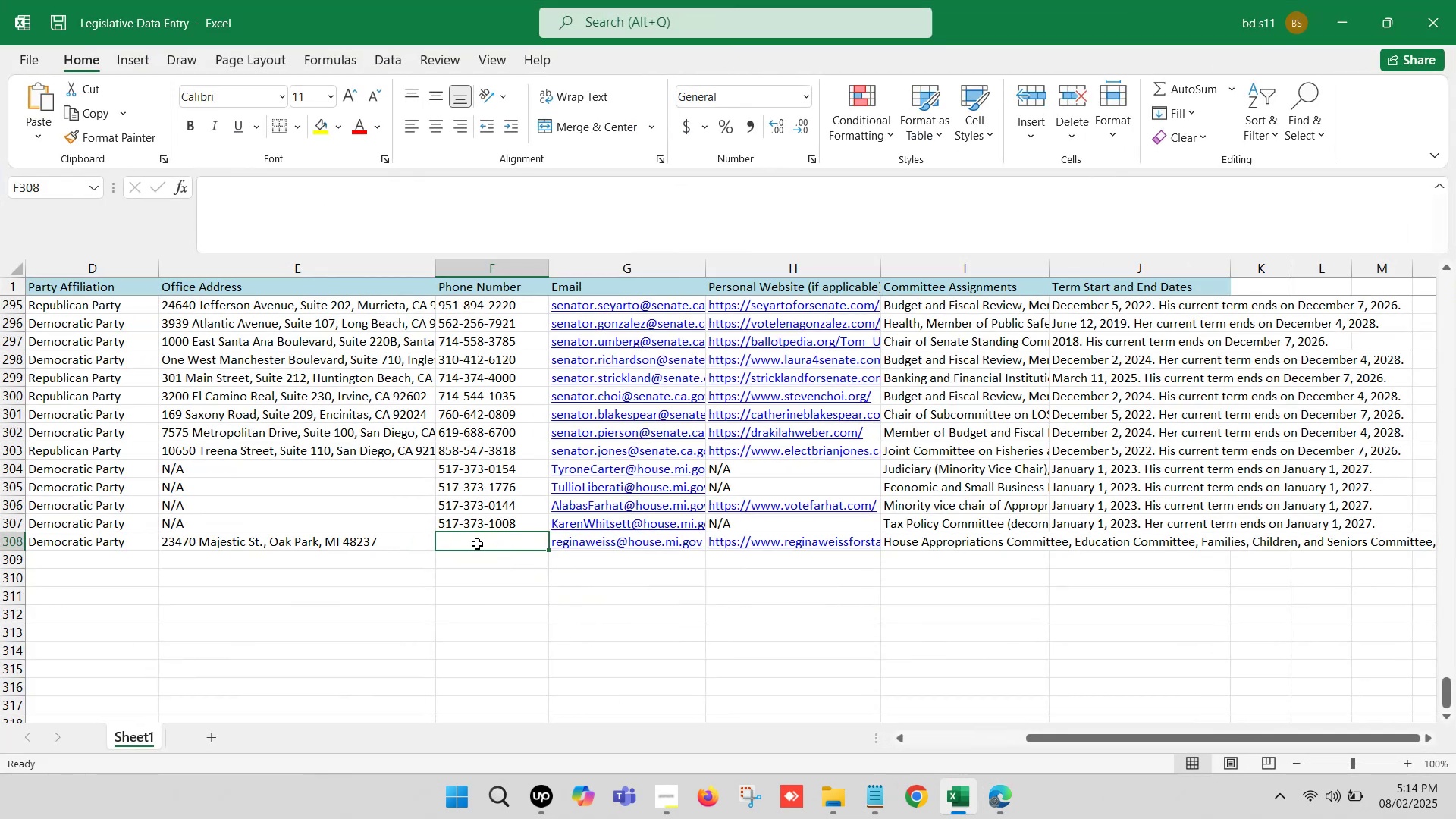 
left_click([474, 543])
 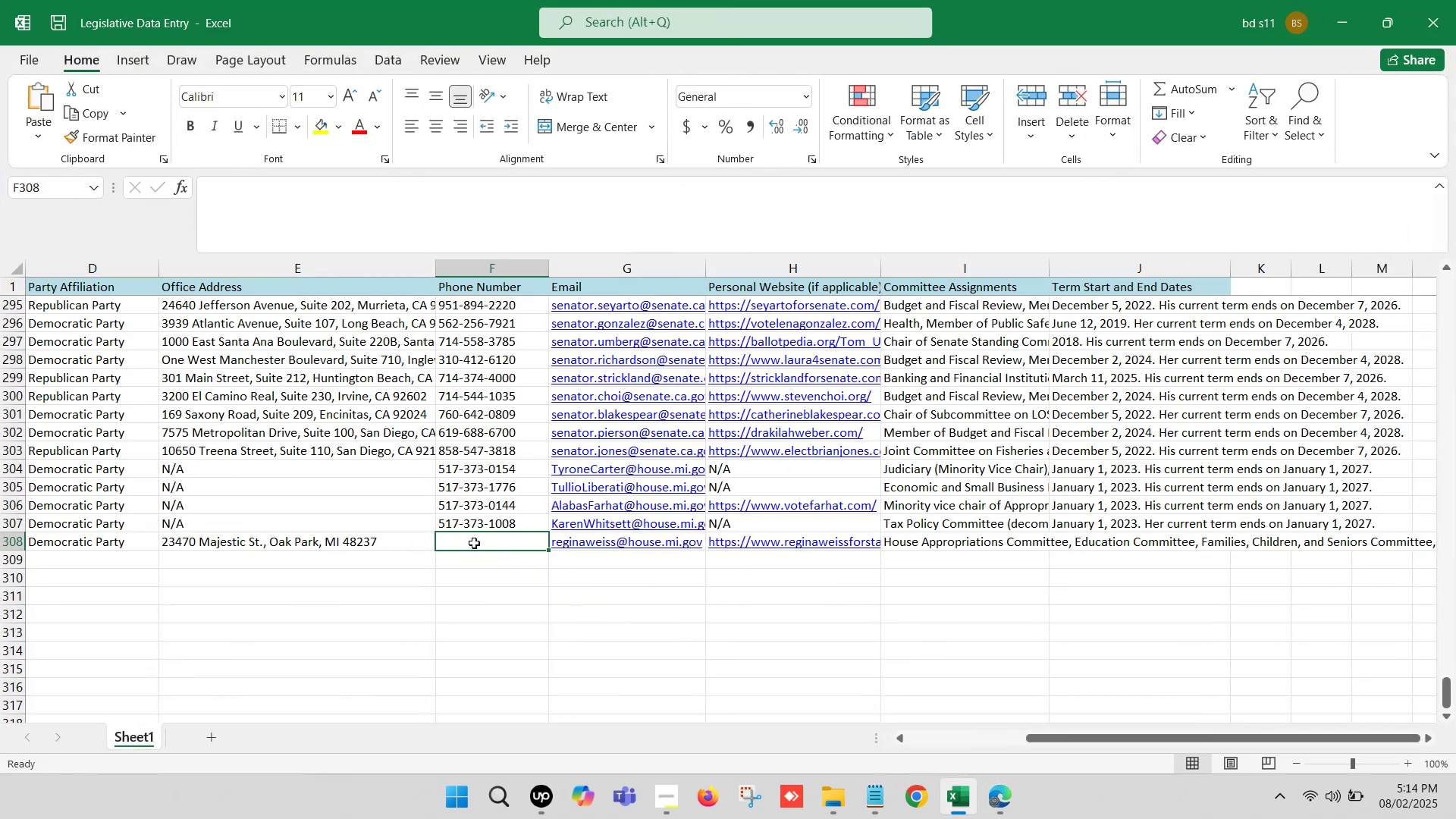 
key(Control+ControlLeft)
 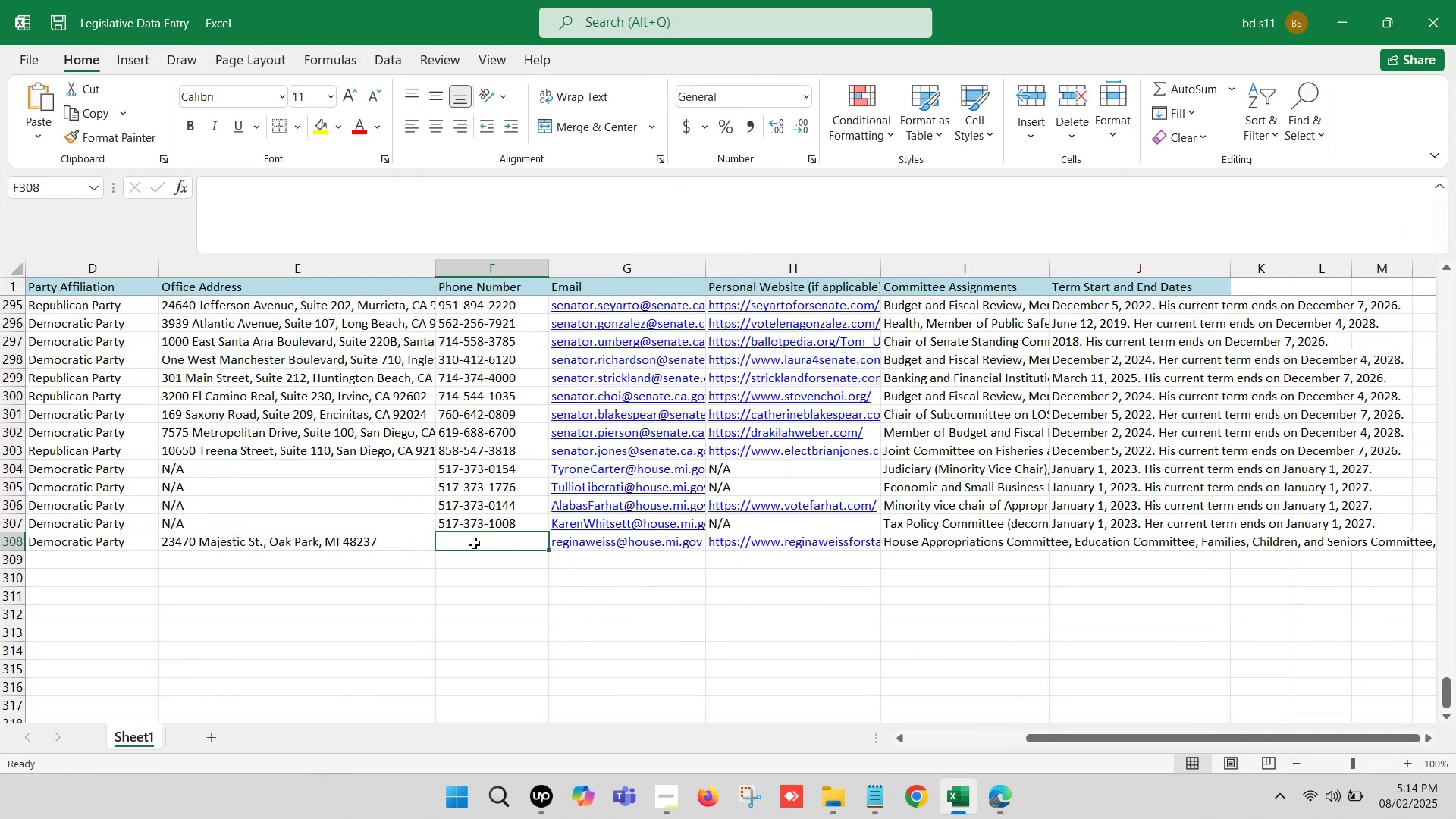 
double_click([474, 543])
 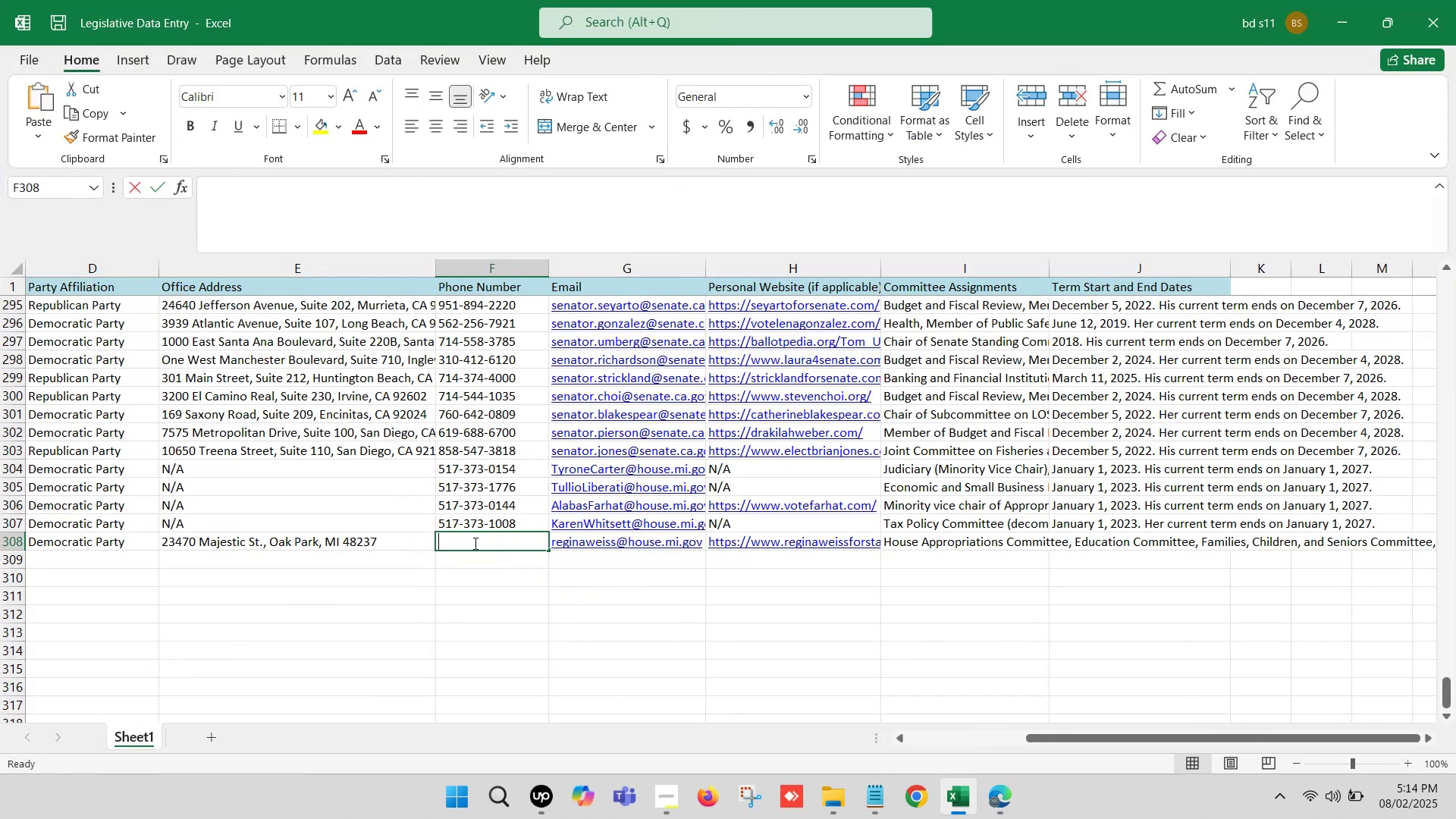 
key(Control+V)
 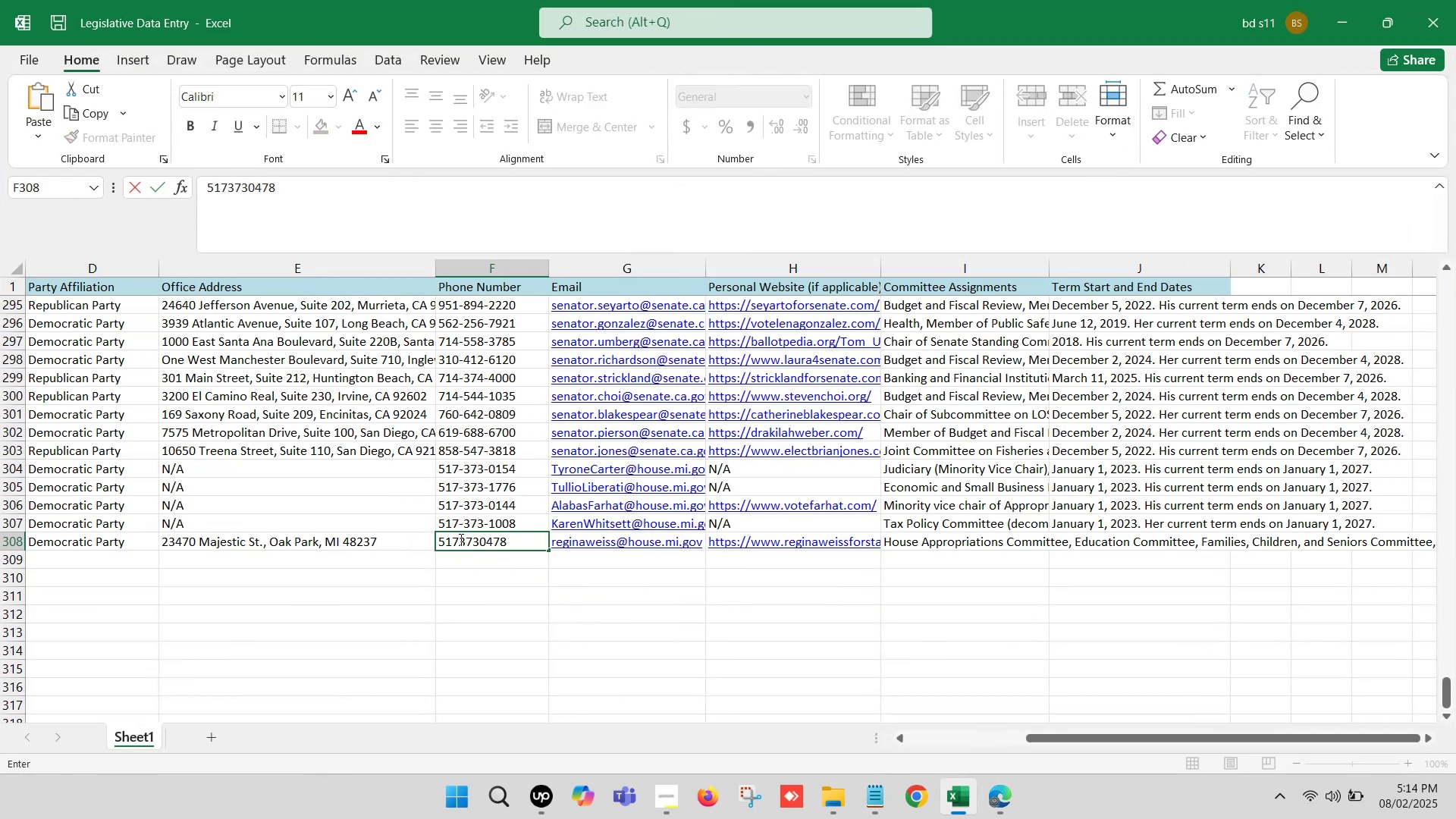 
left_click([459, 537])
 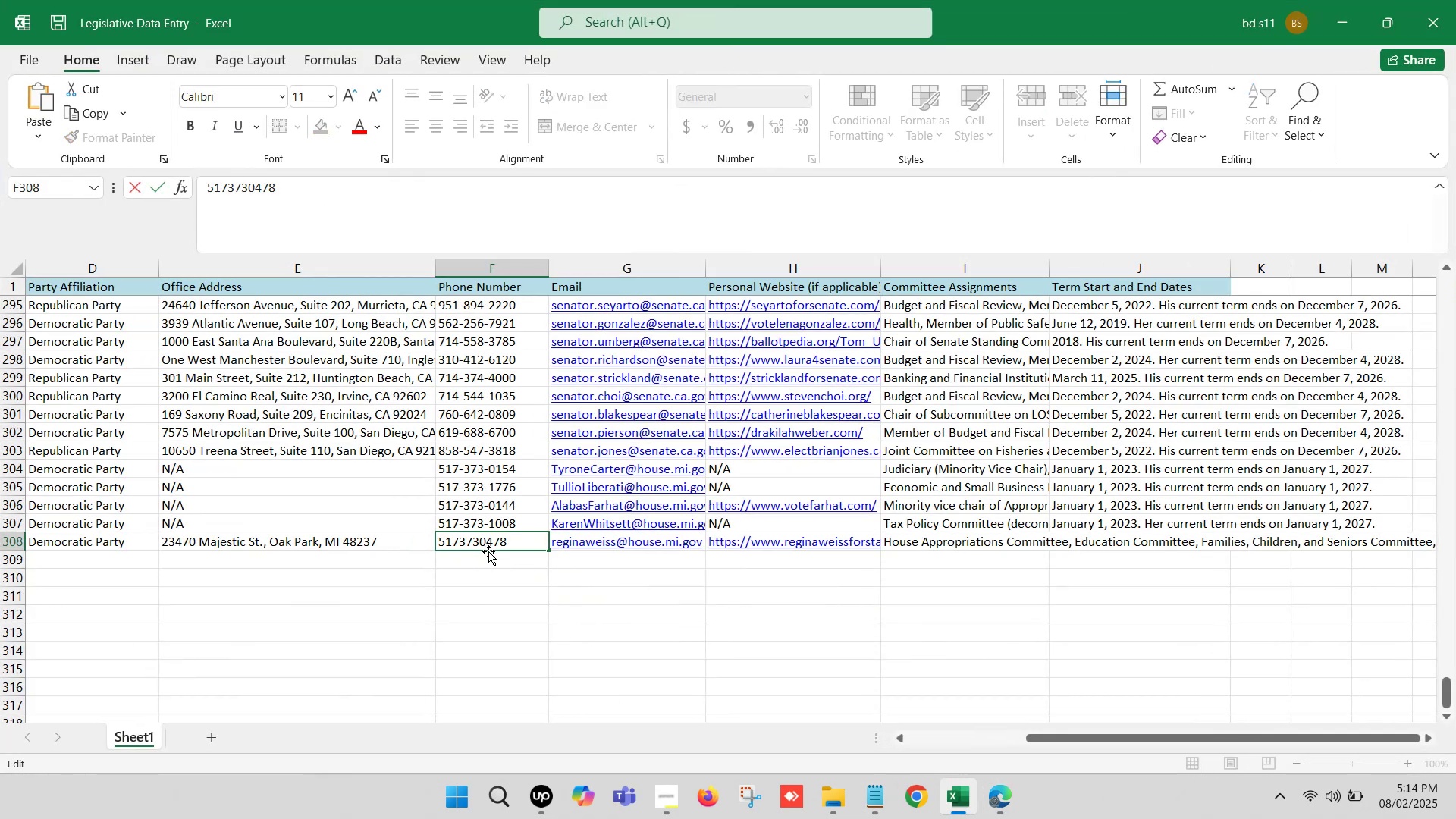 
key(Minus)
 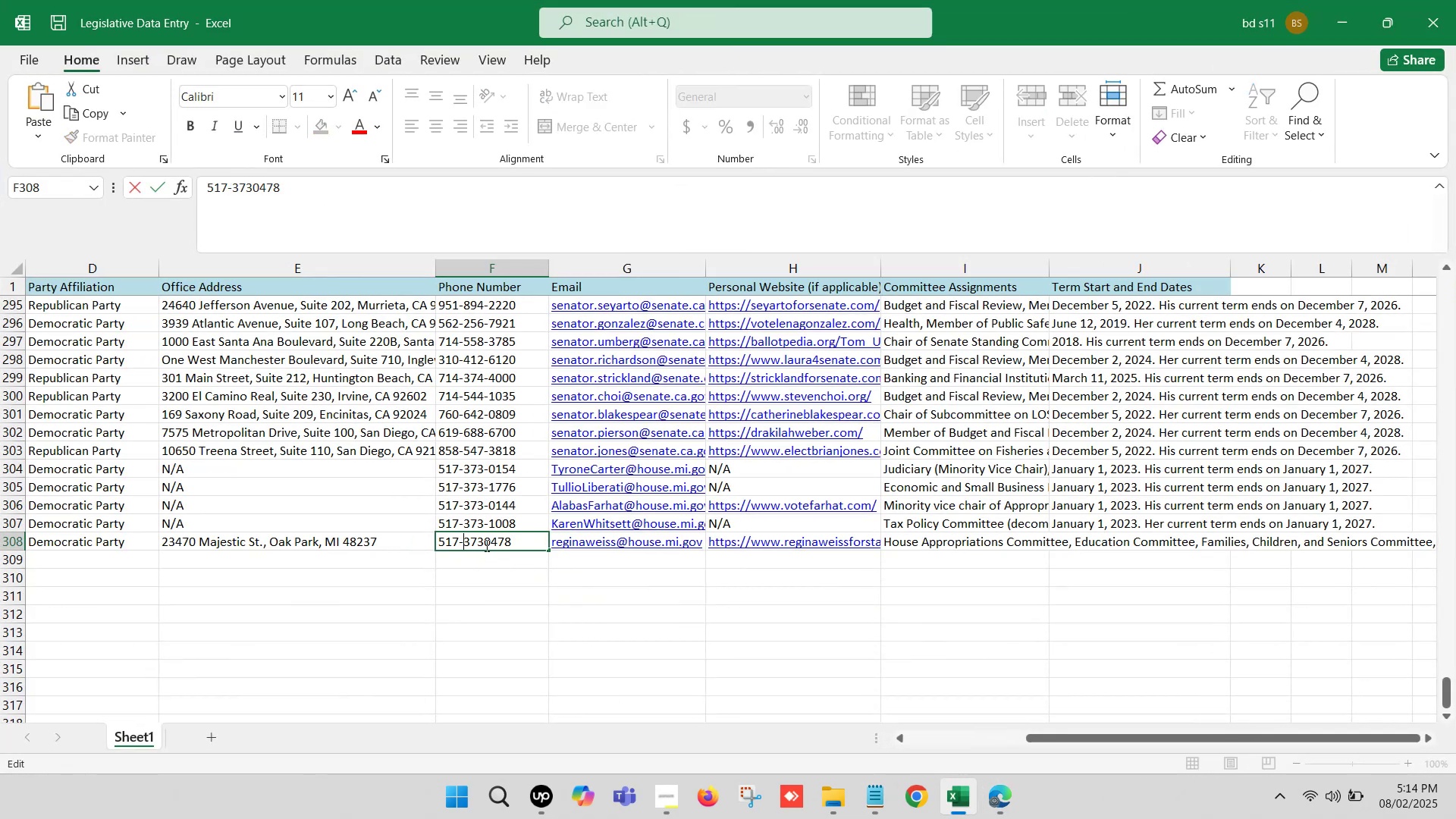 
left_click([485, 540])
 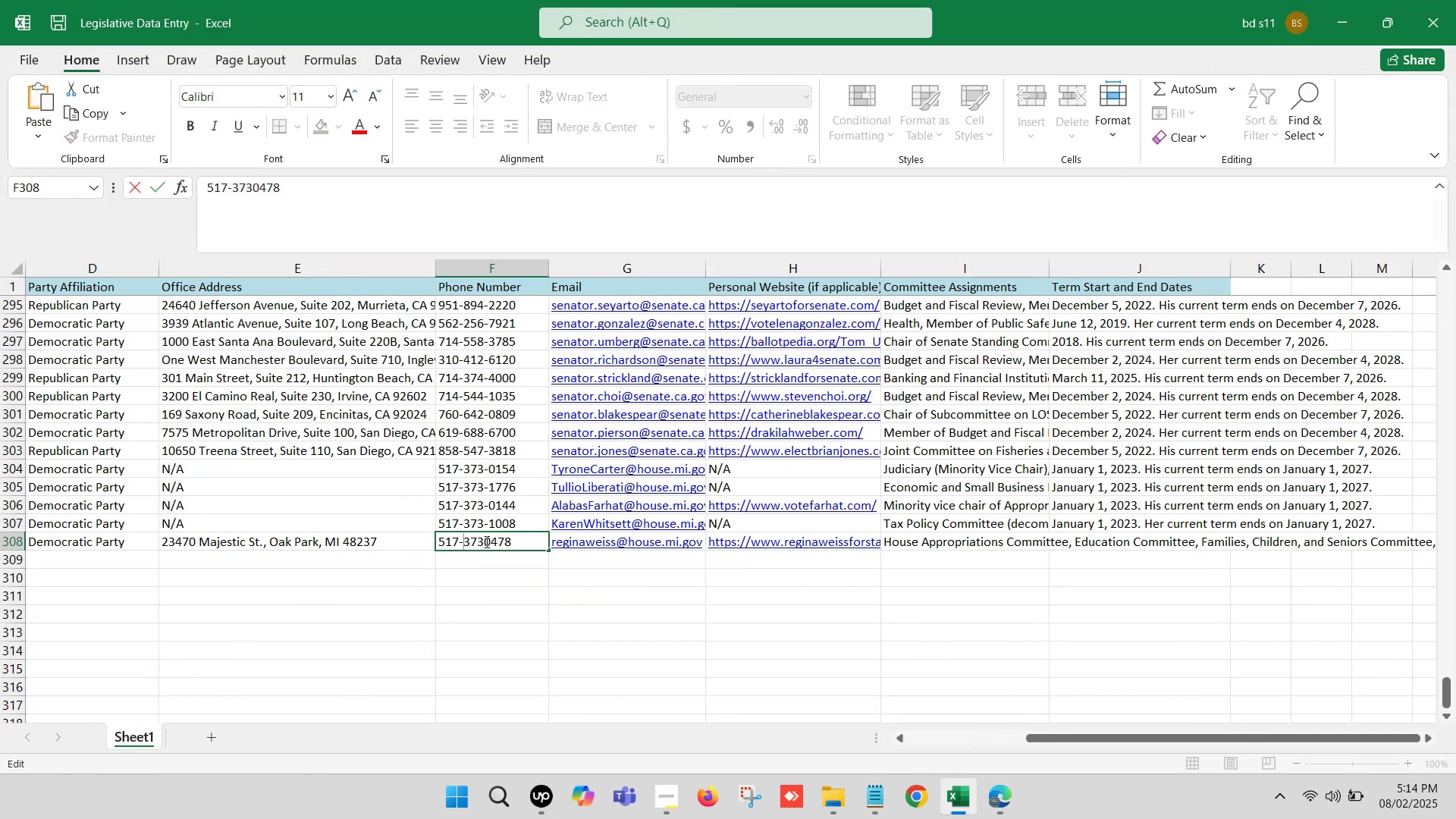 
key(Minus)
 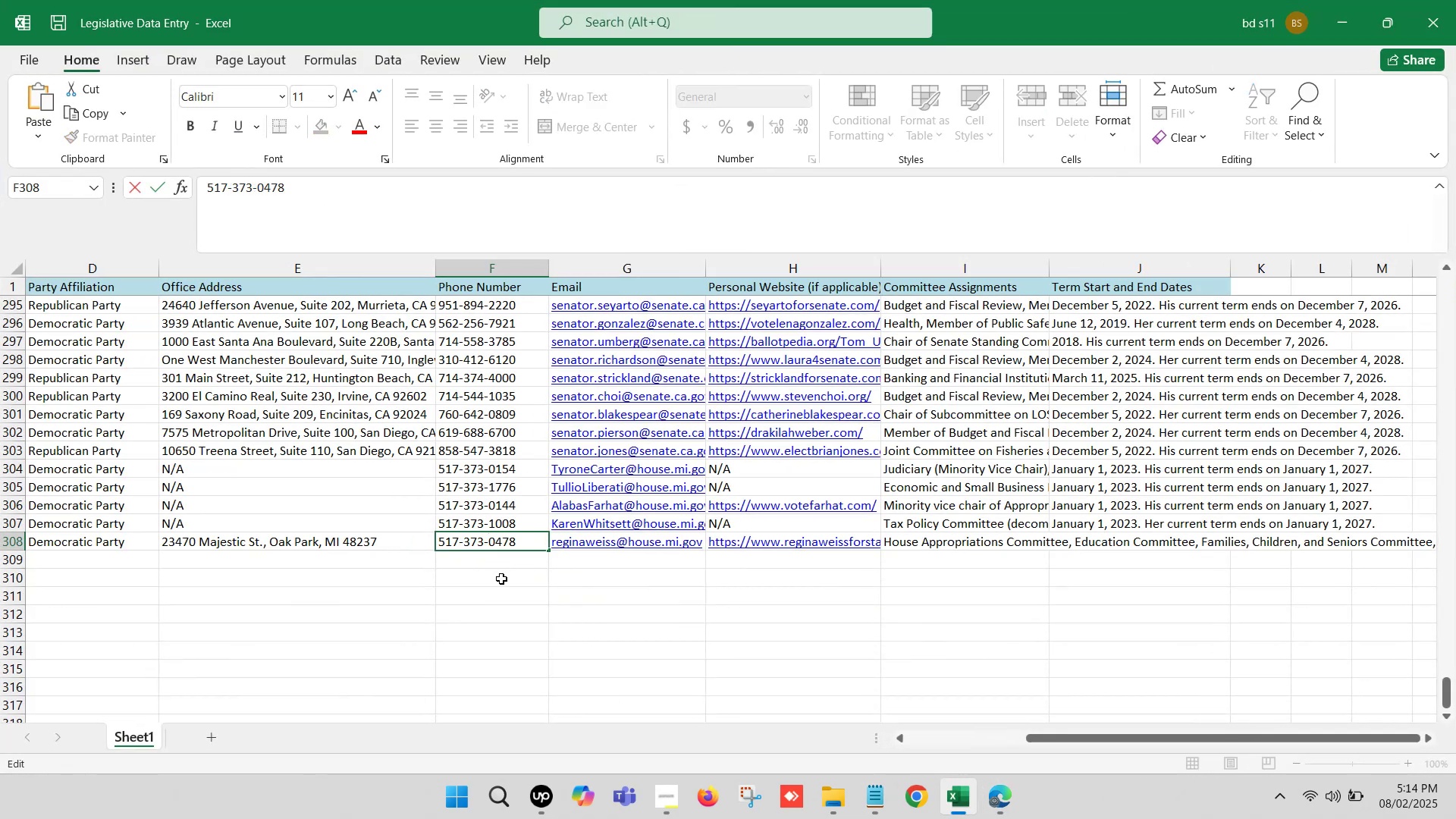 
left_click([501, 579])
 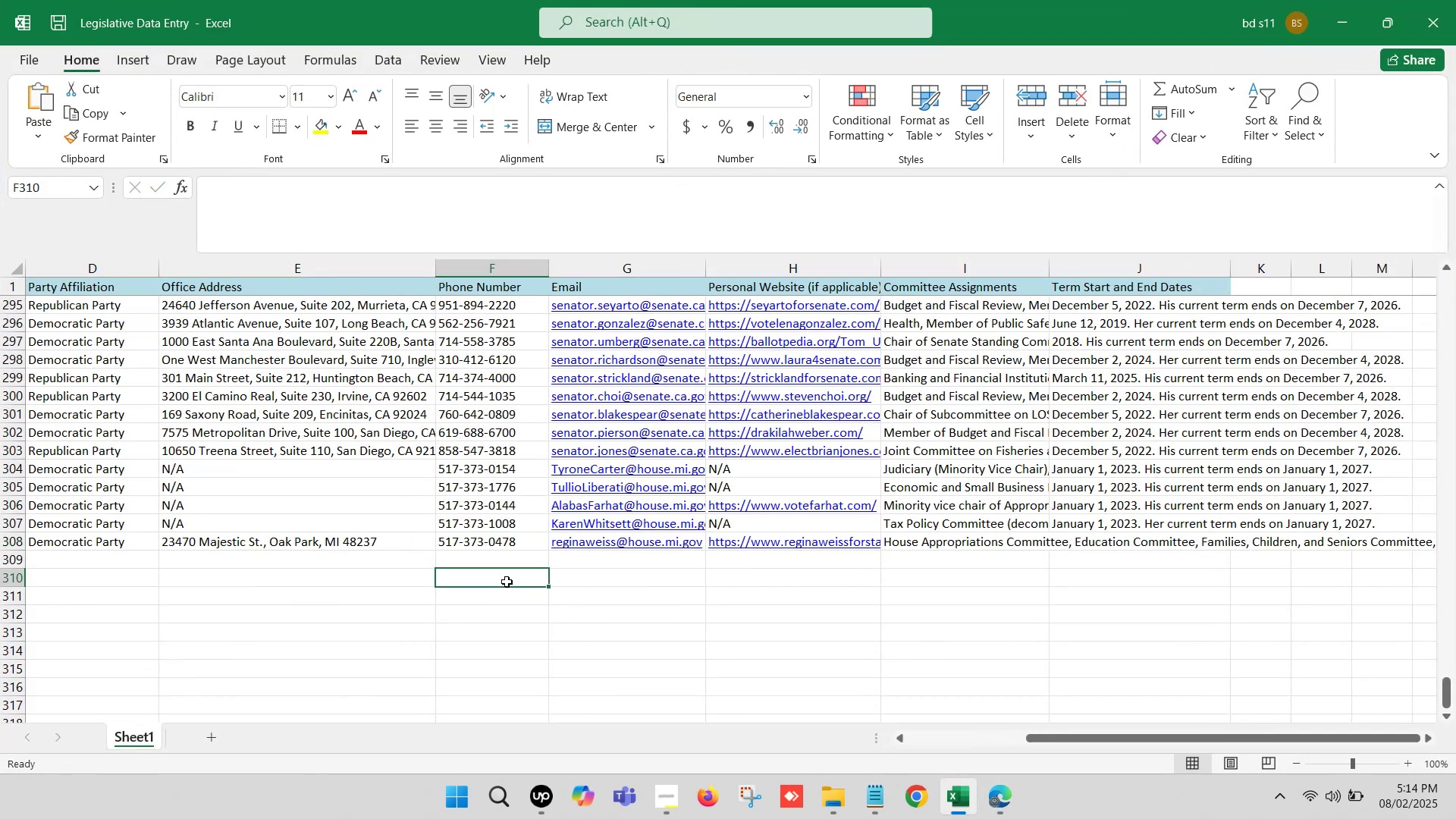 
key(Control+S)
 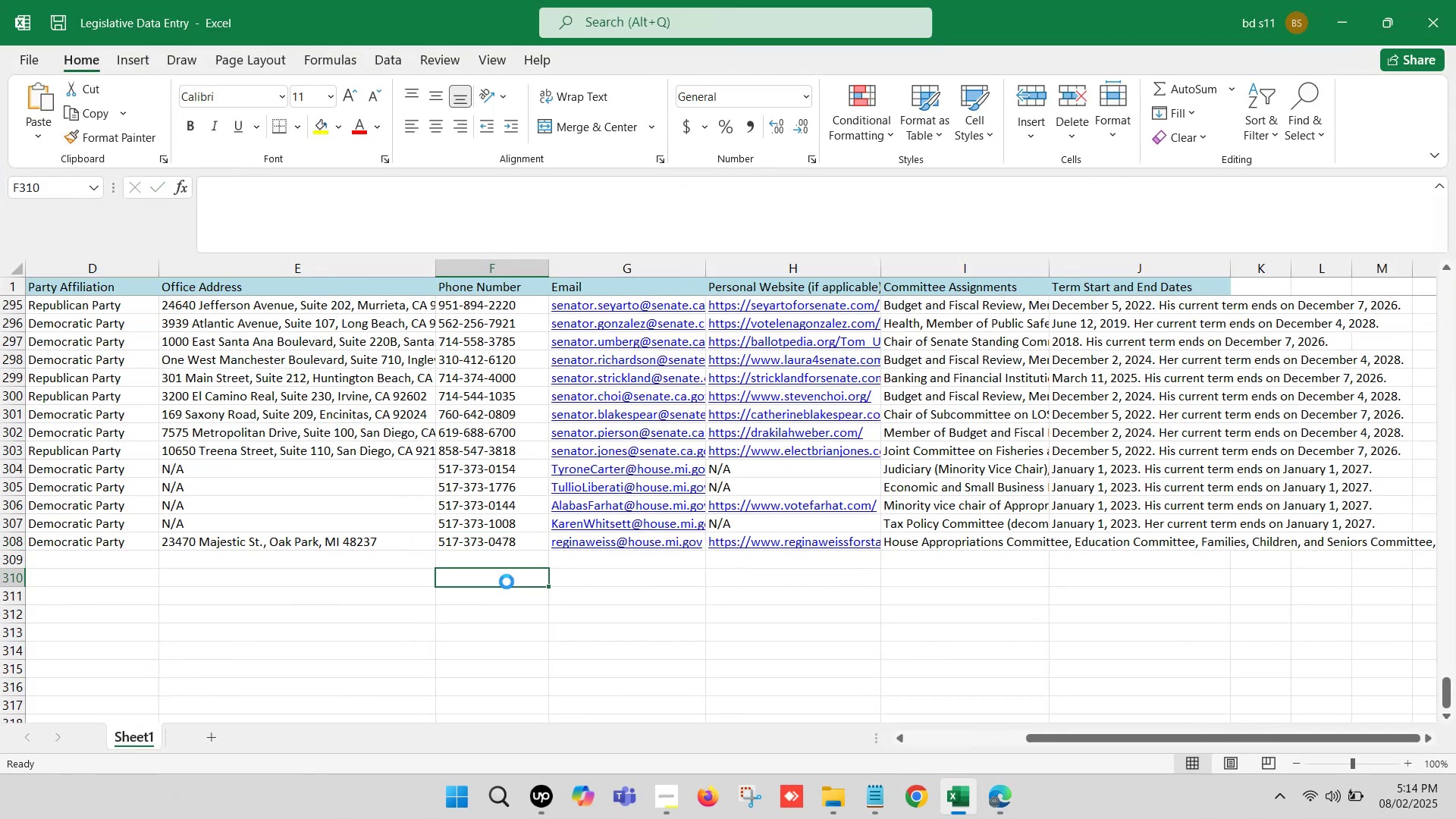 
key(Control+S)
 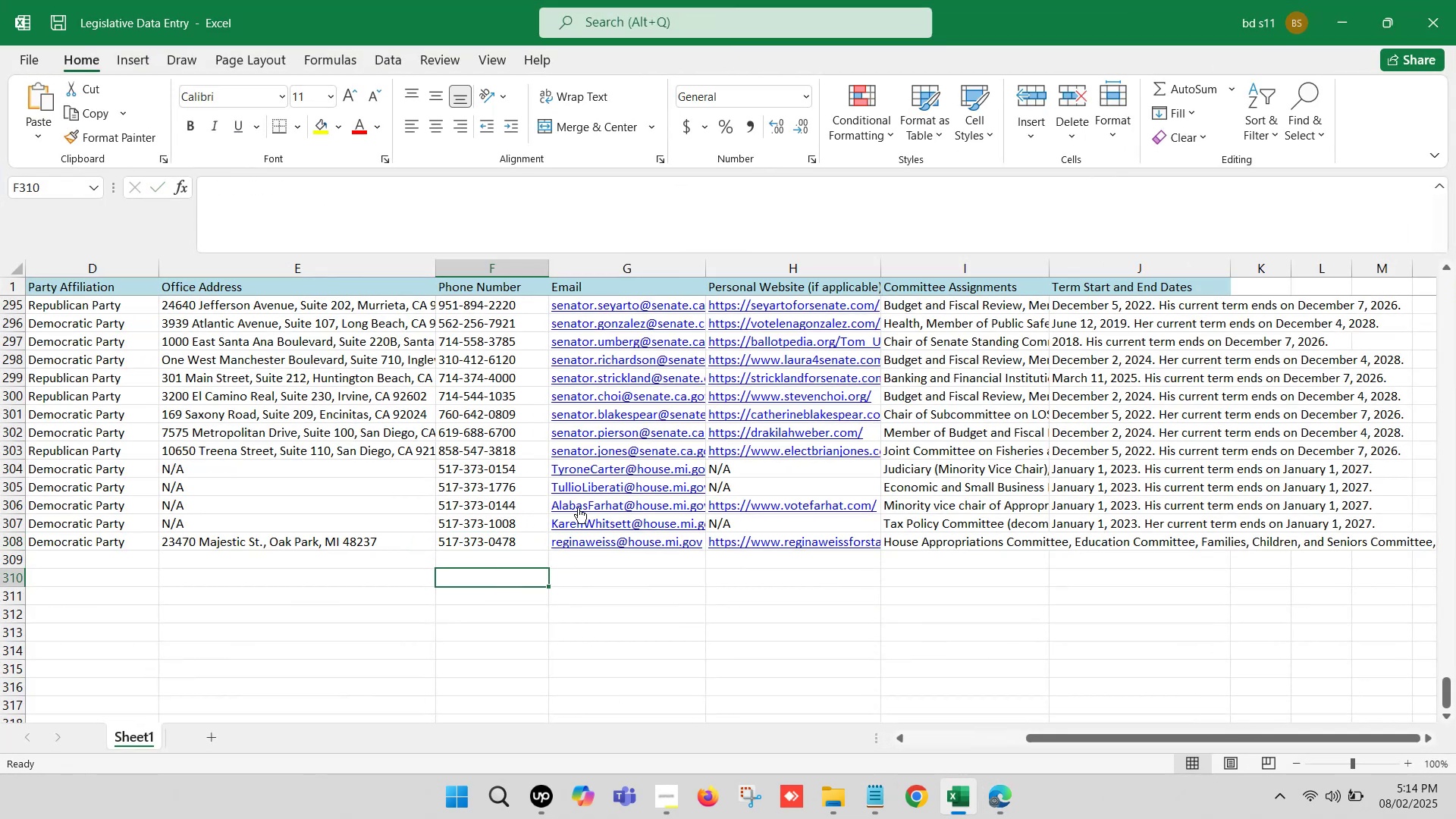 
left_click([526, 506])
 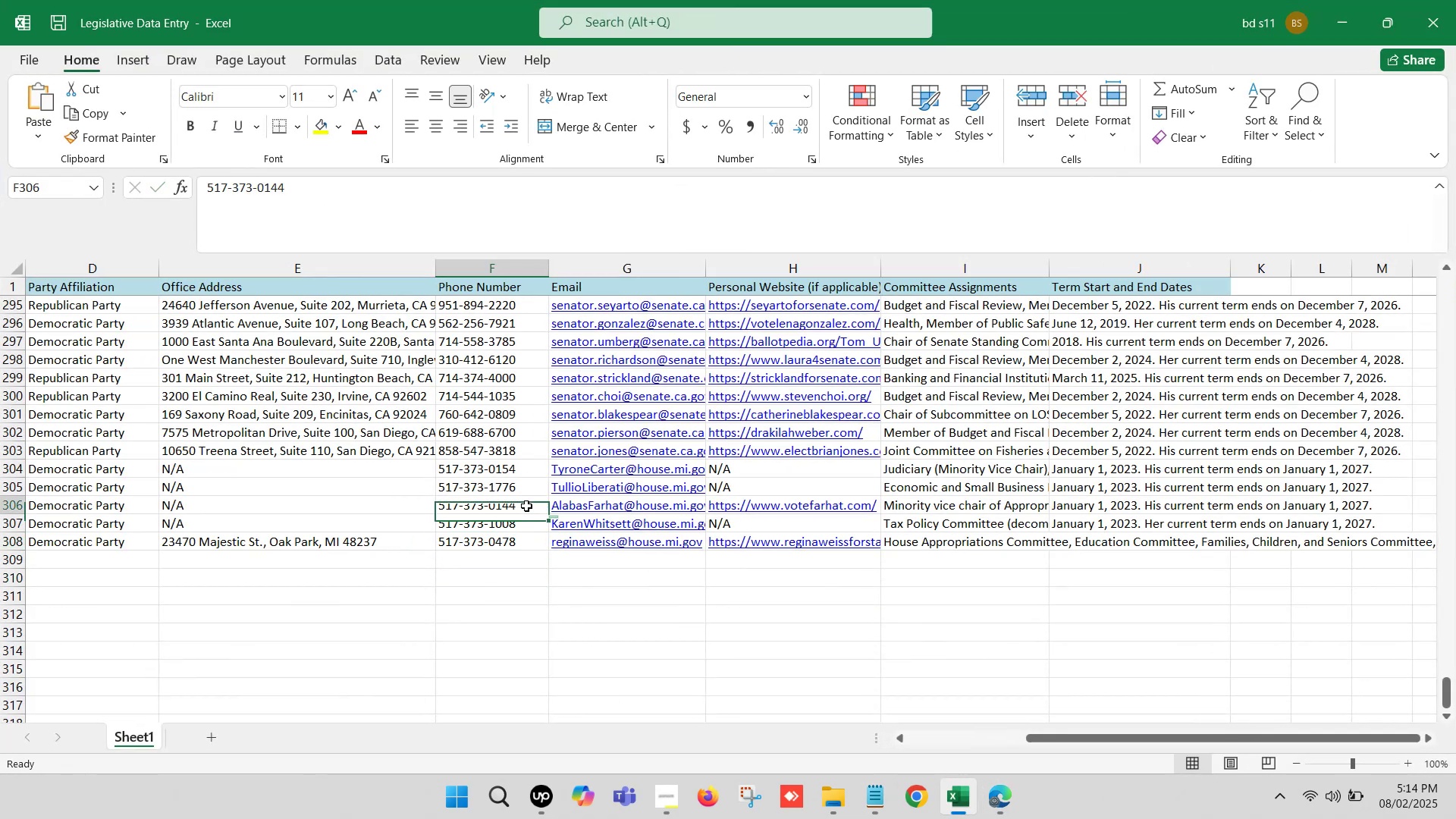 
key(ArrowRight)
 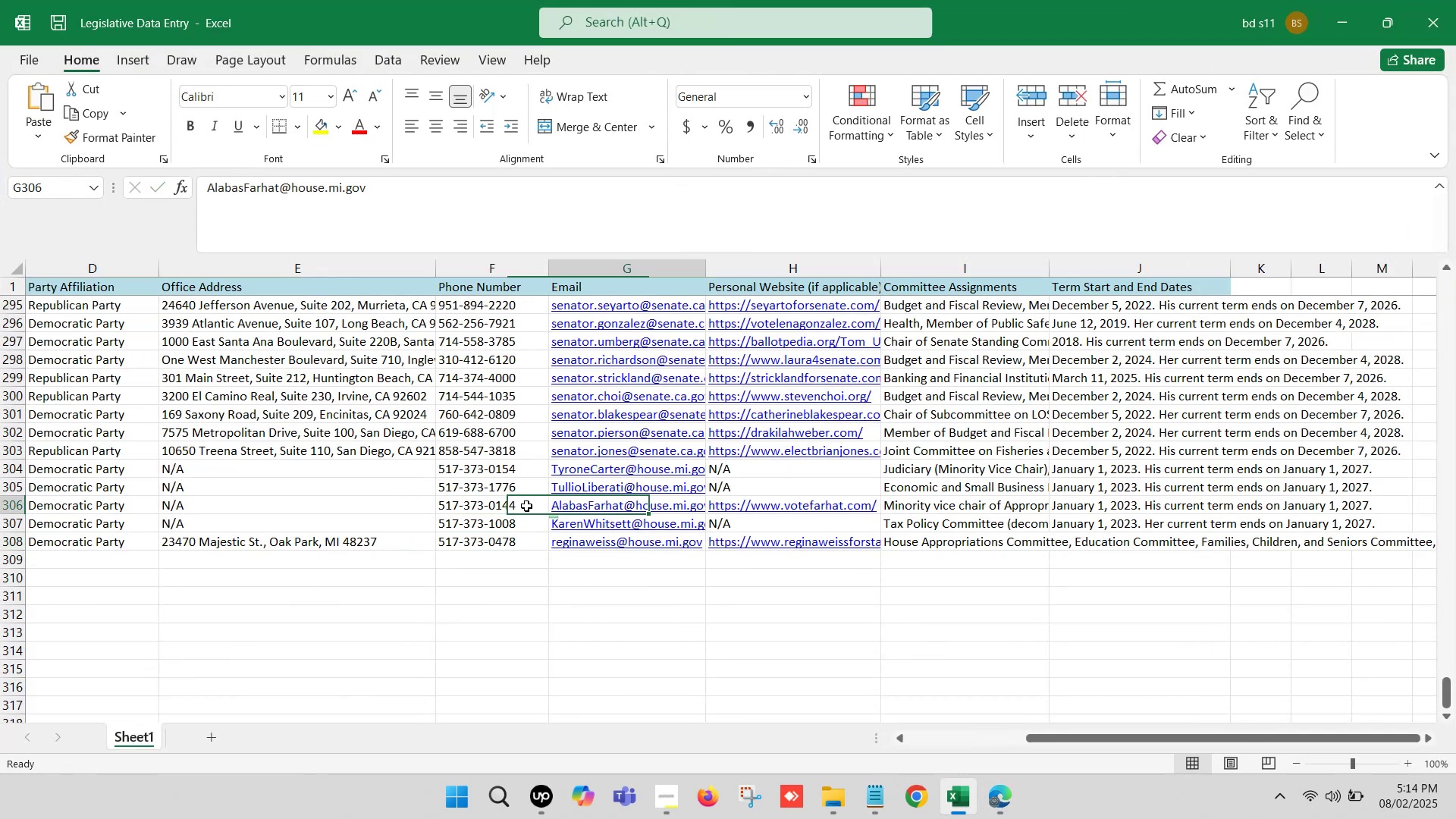 
key(ArrowRight)
 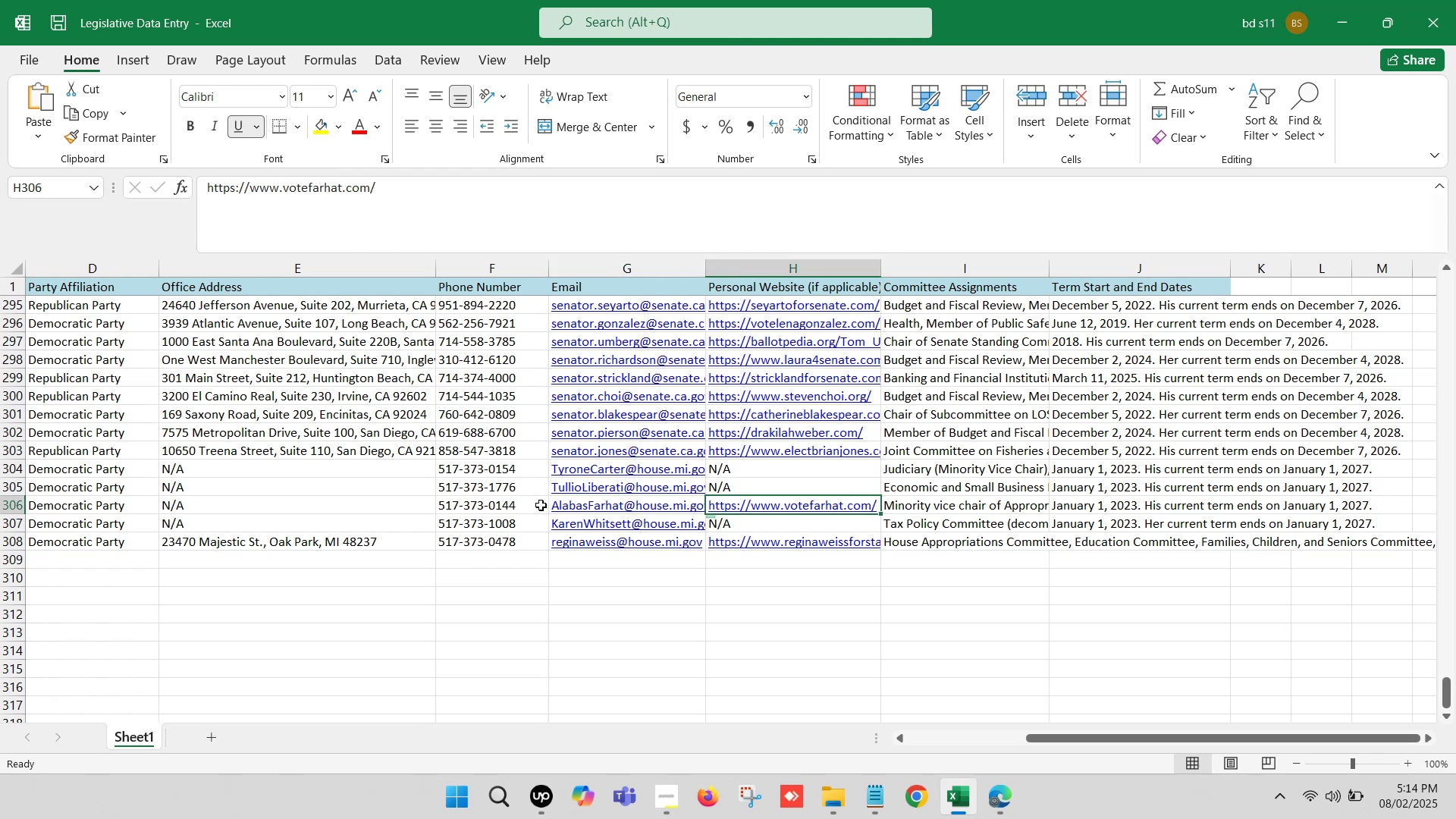 
key(Control+C)
 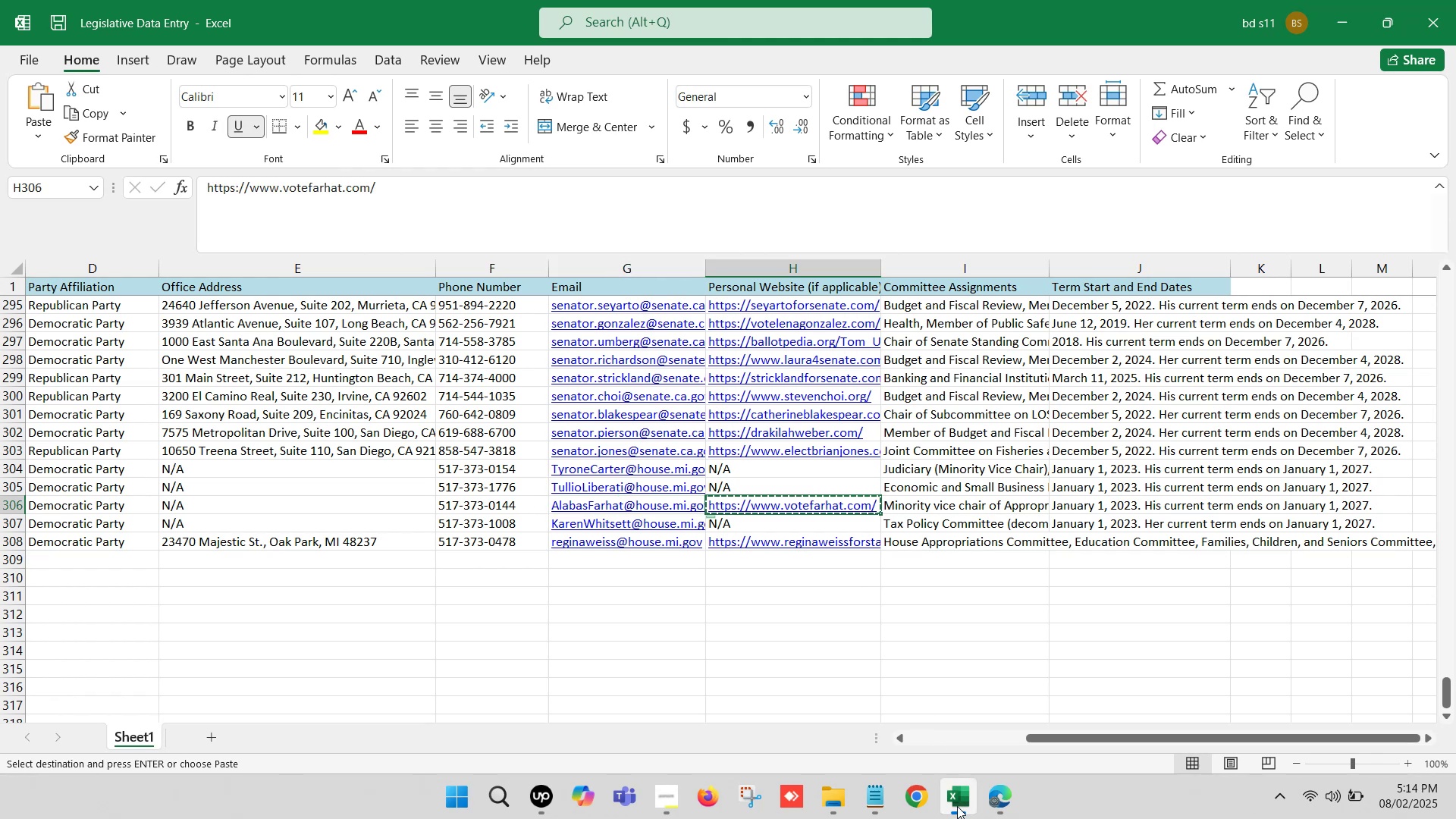 
left_click([957, 808])
 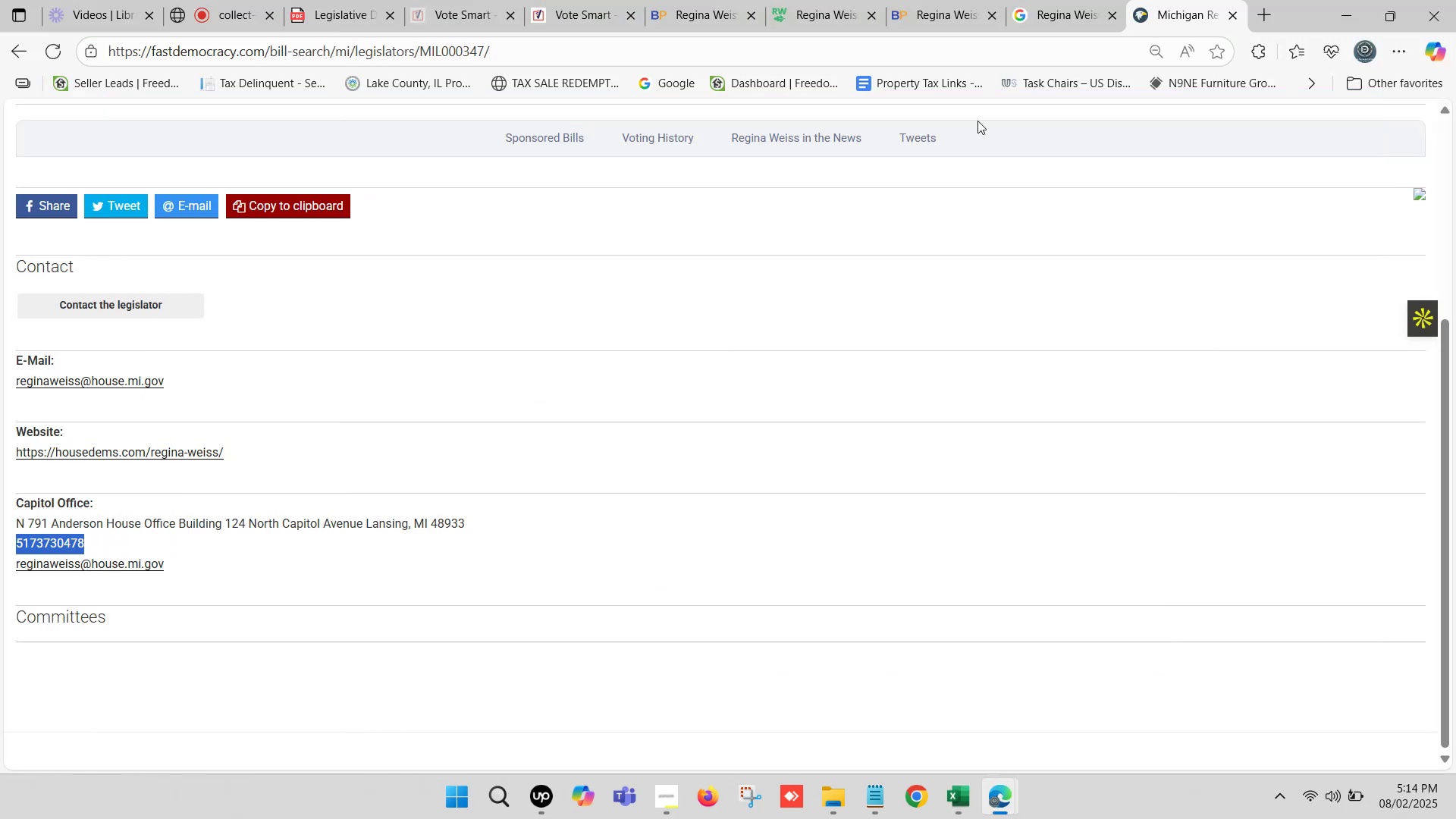 
left_click([938, 0])
 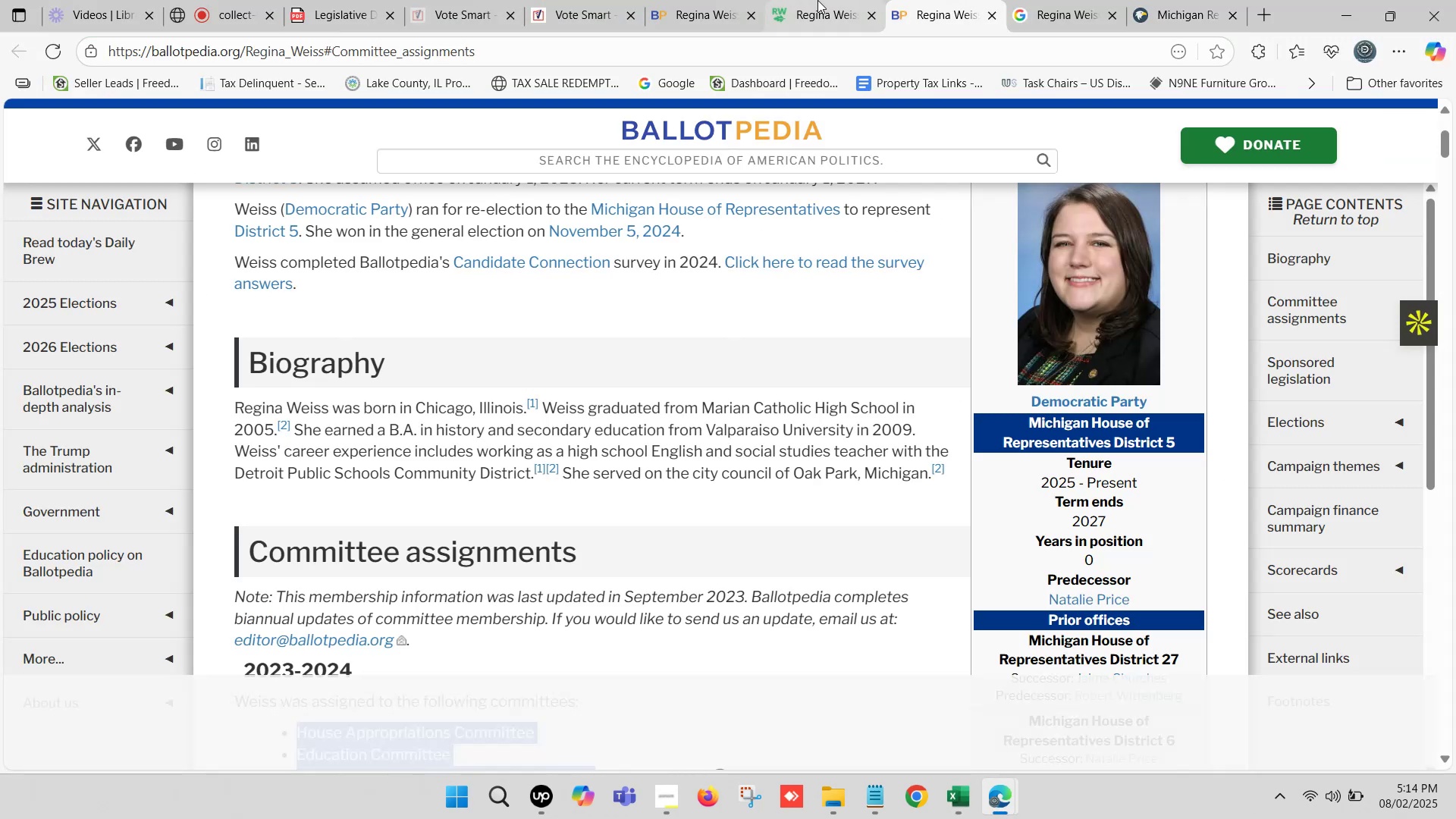 
left_click([817, 0])
 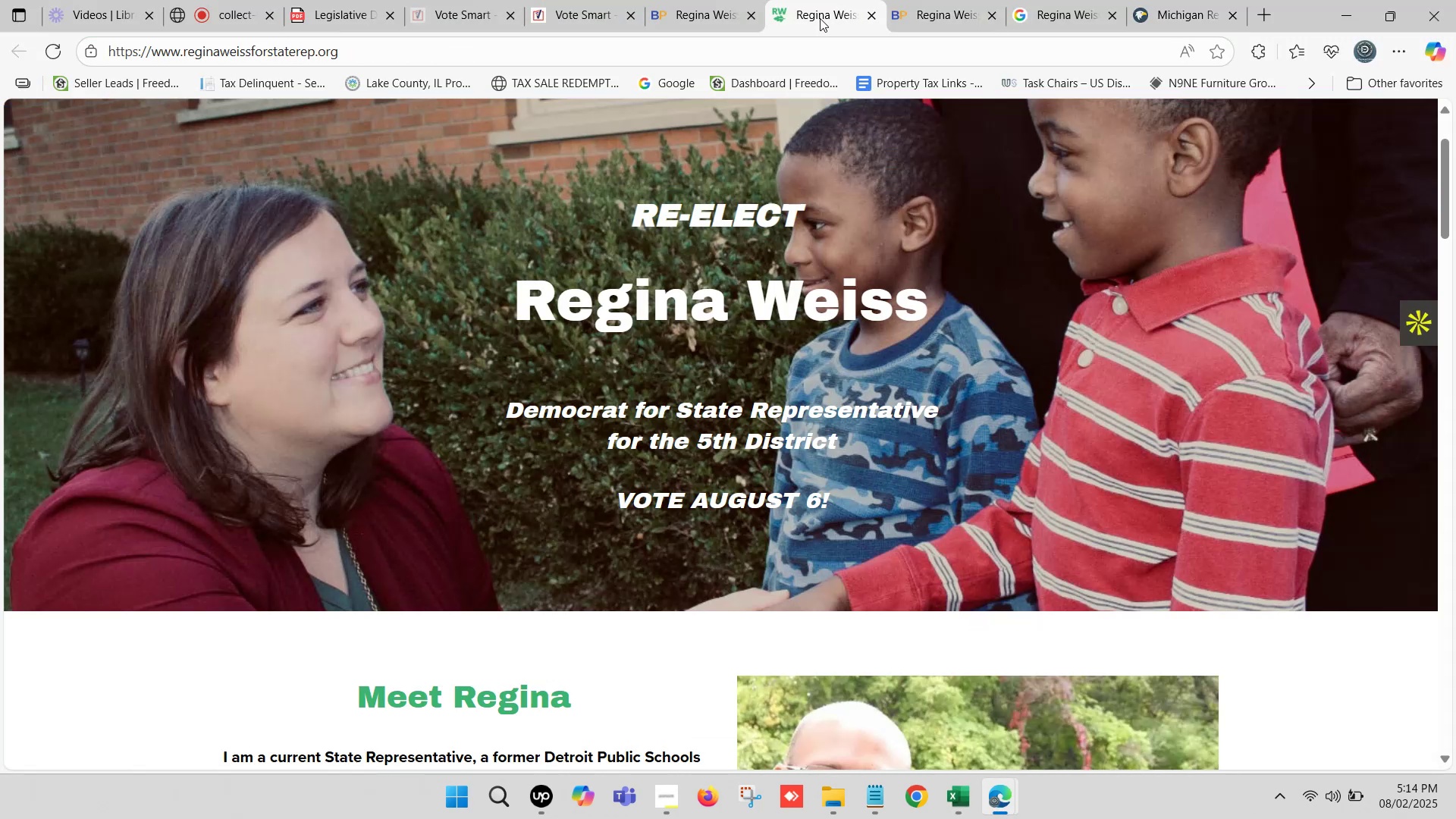 
left_click([824, 56])
 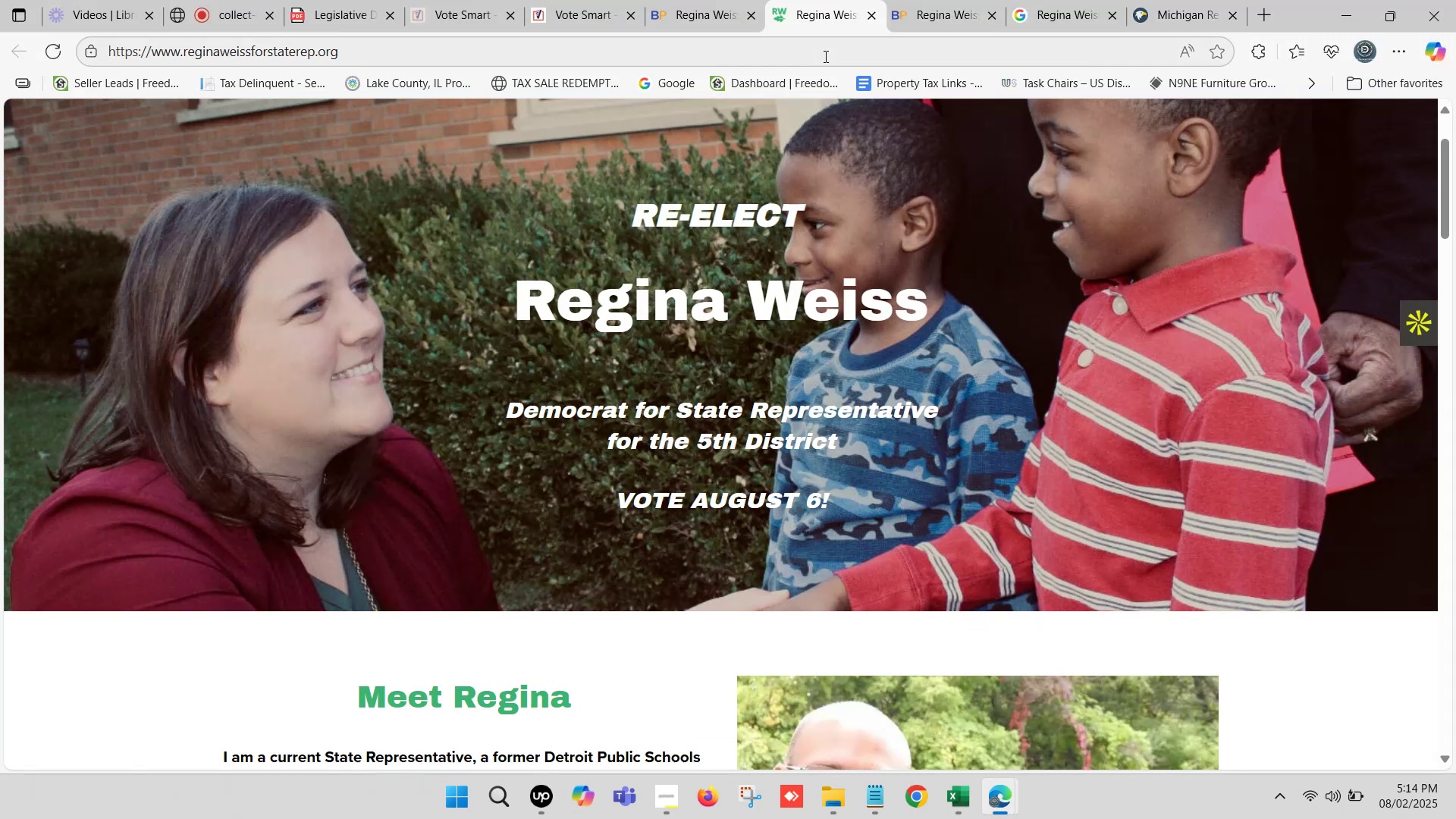 
key(Control+V)
 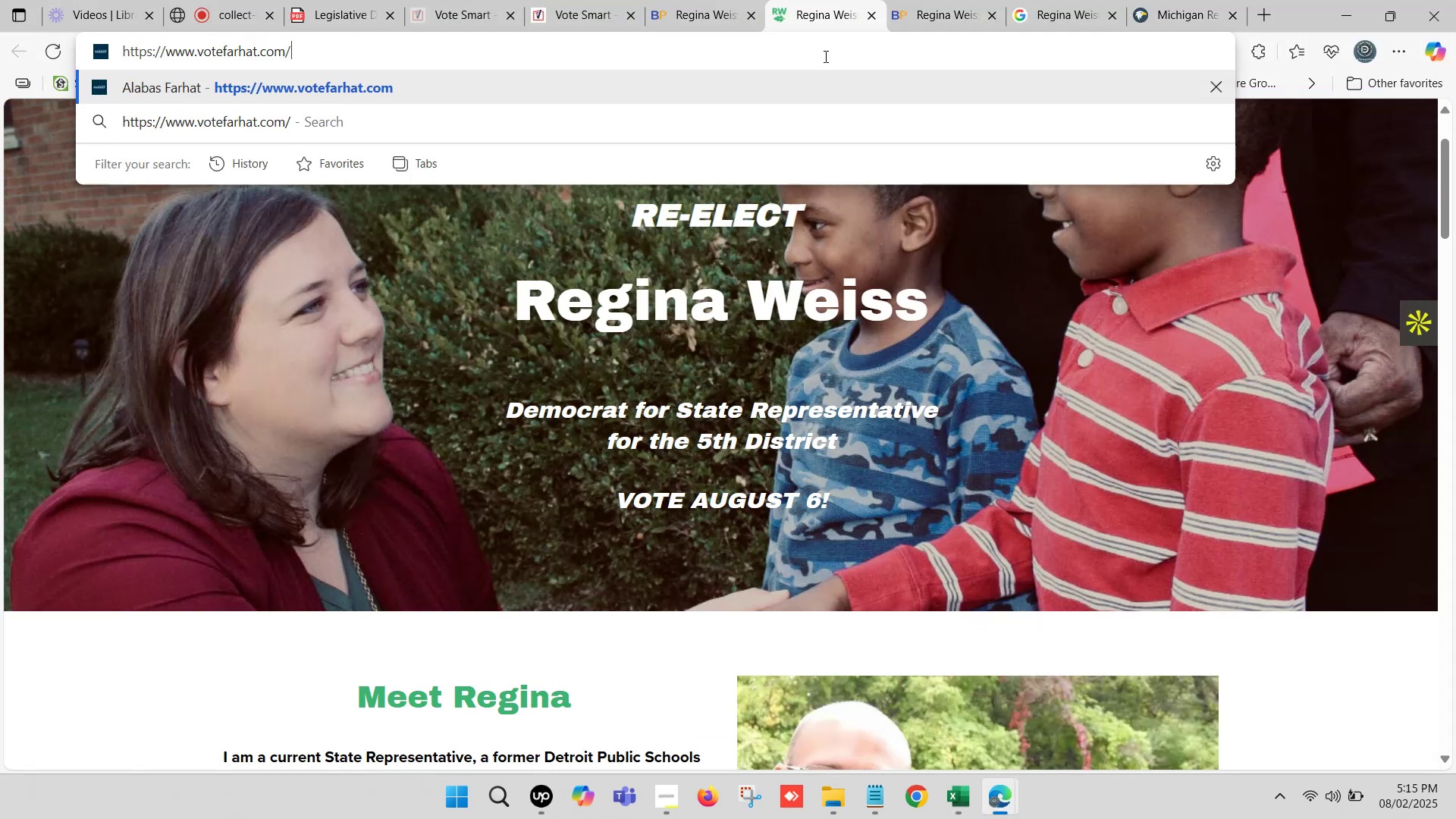 
key(Enter)
 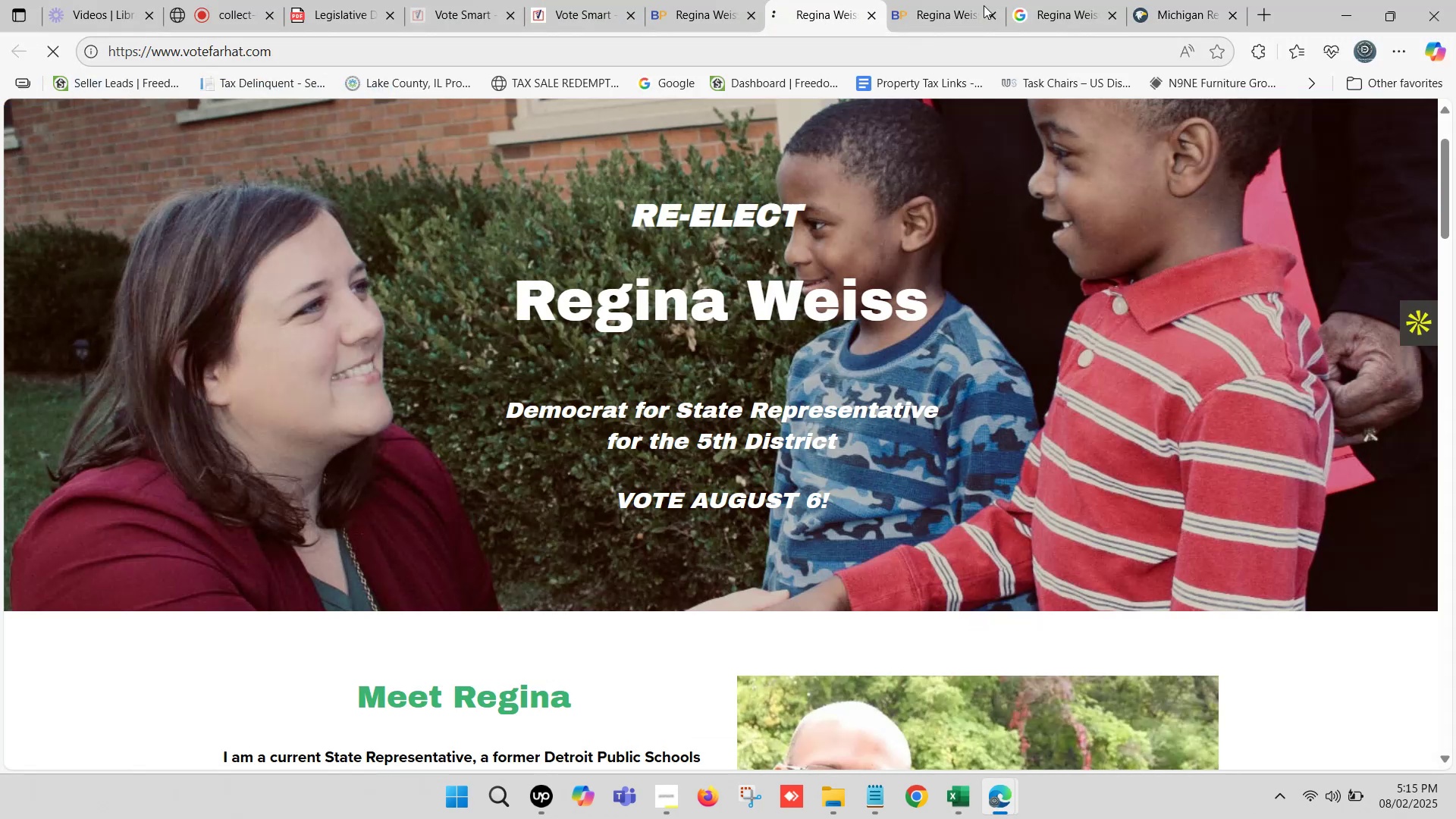 
left_click([1046, 0])
 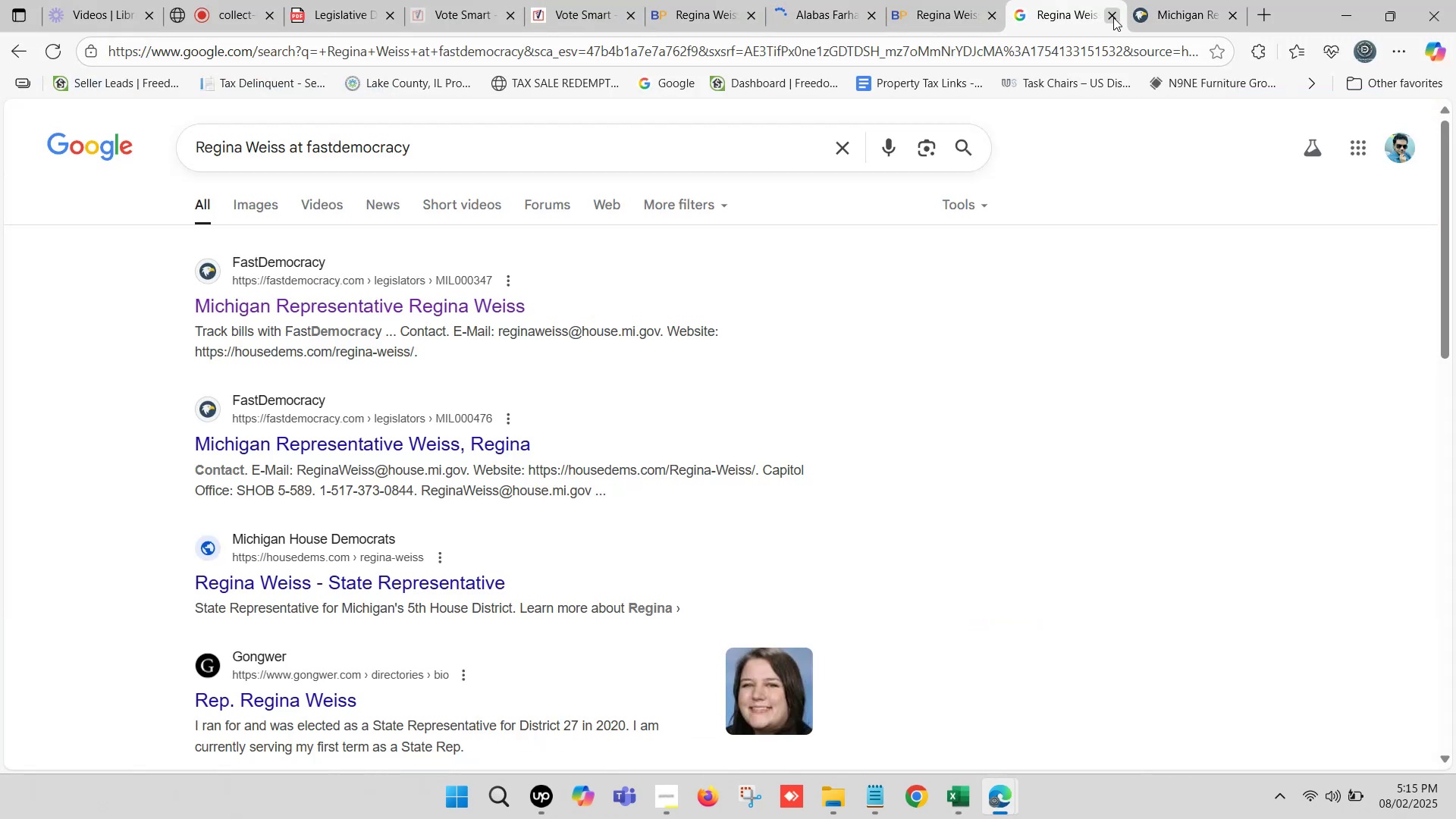 
left_click([1113, 17])
 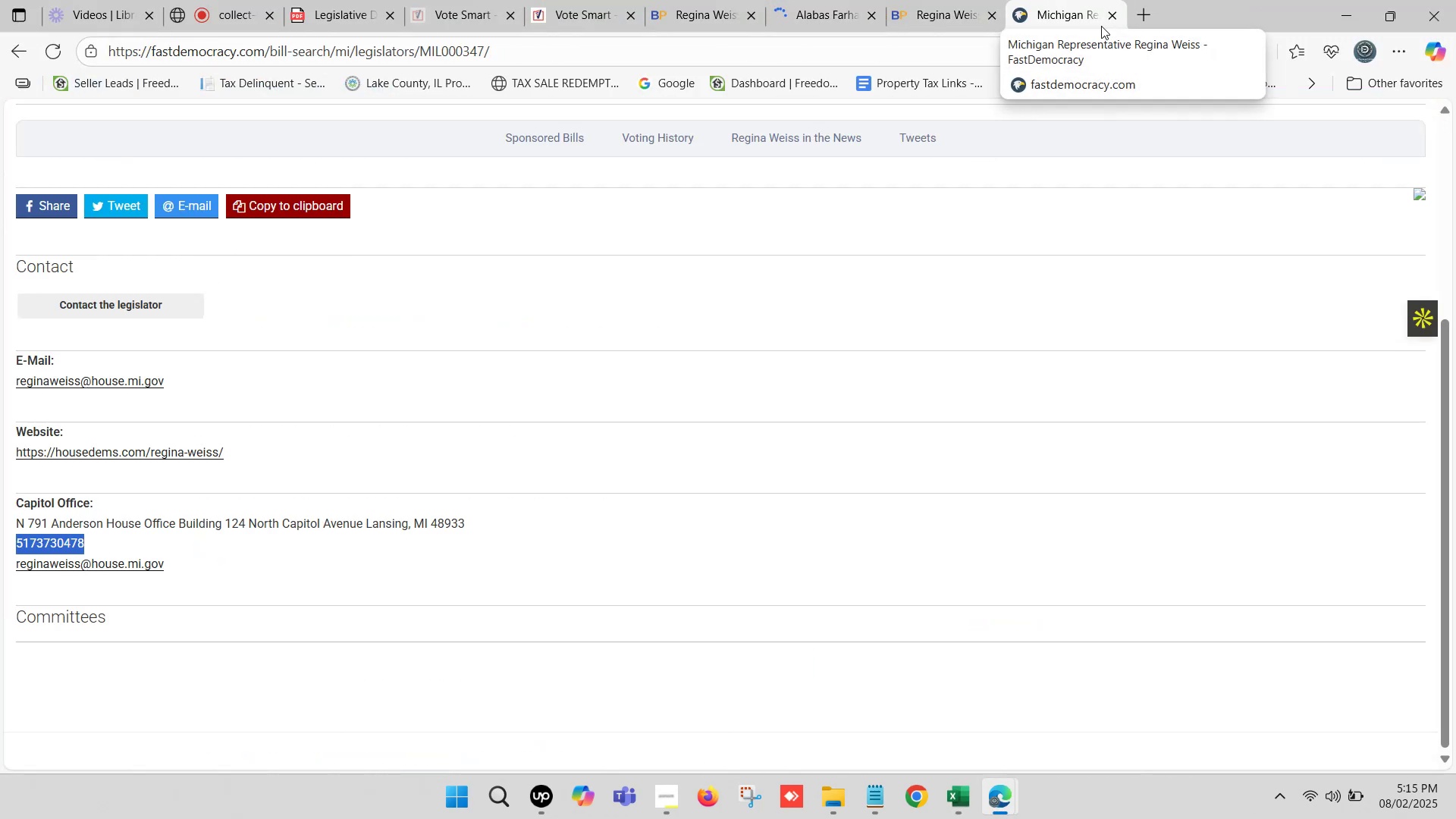 
right_click([1267, 0])
 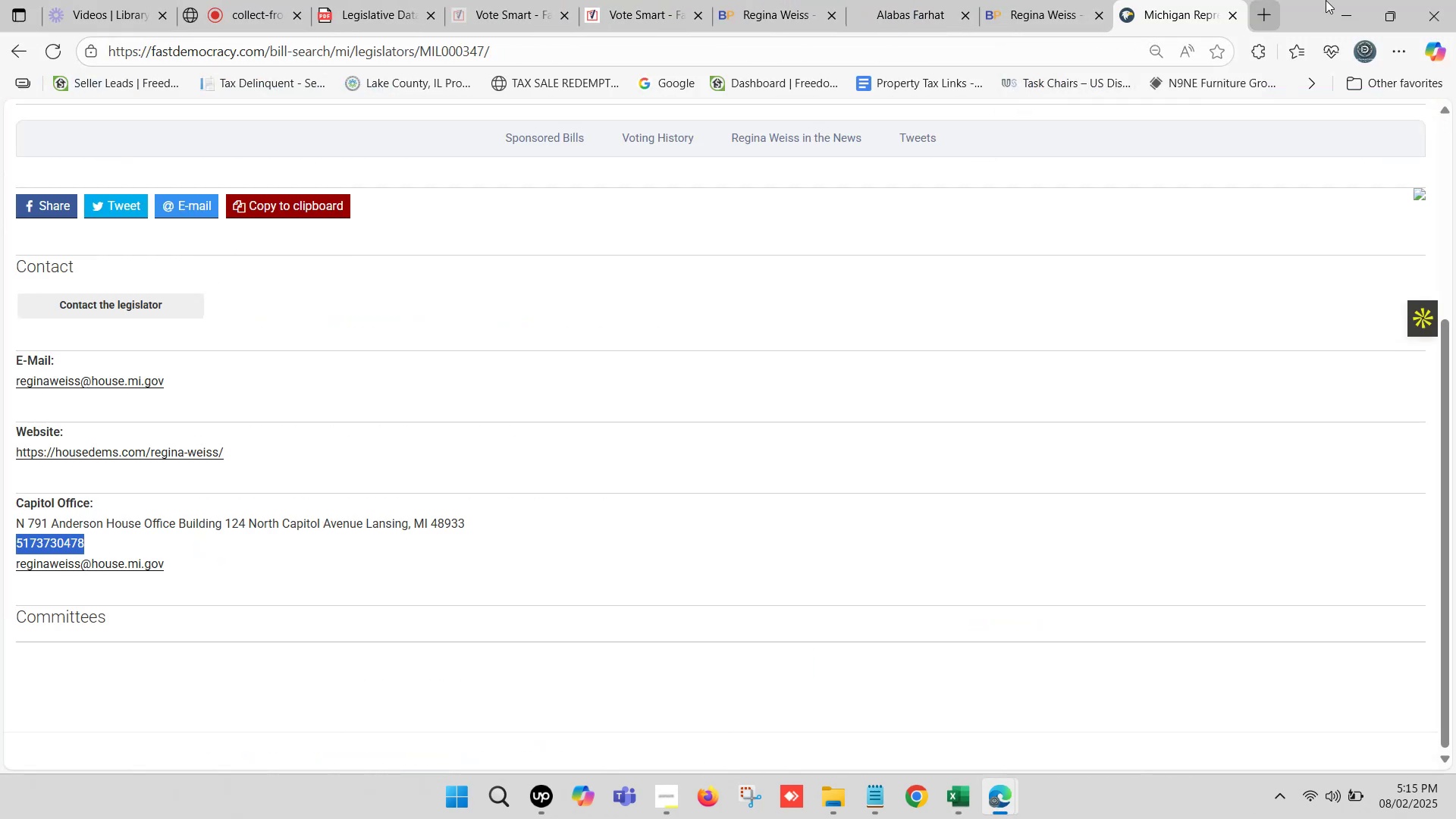 
right_click([1326, 0])
 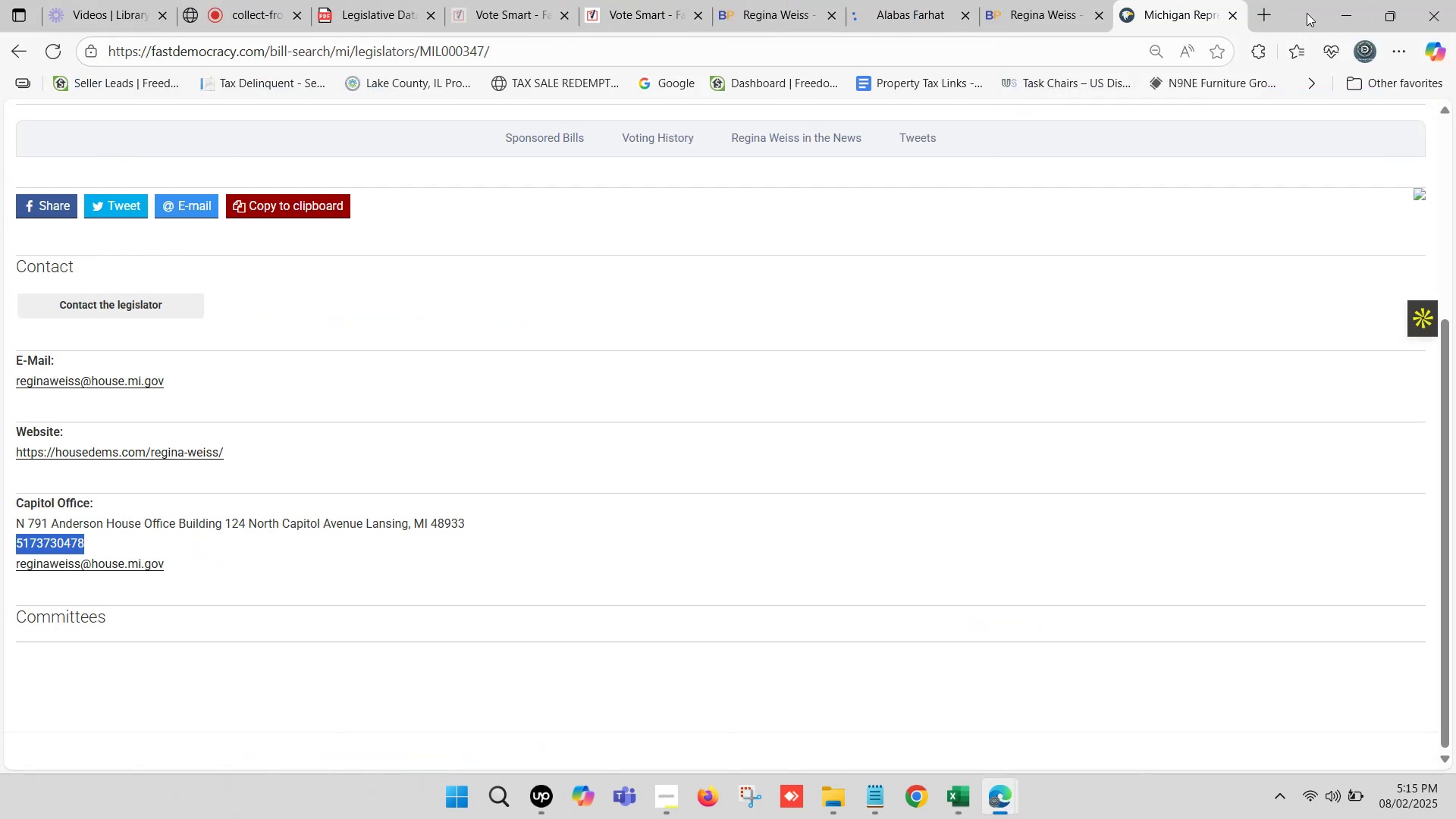 
right_click([1294, 0])
 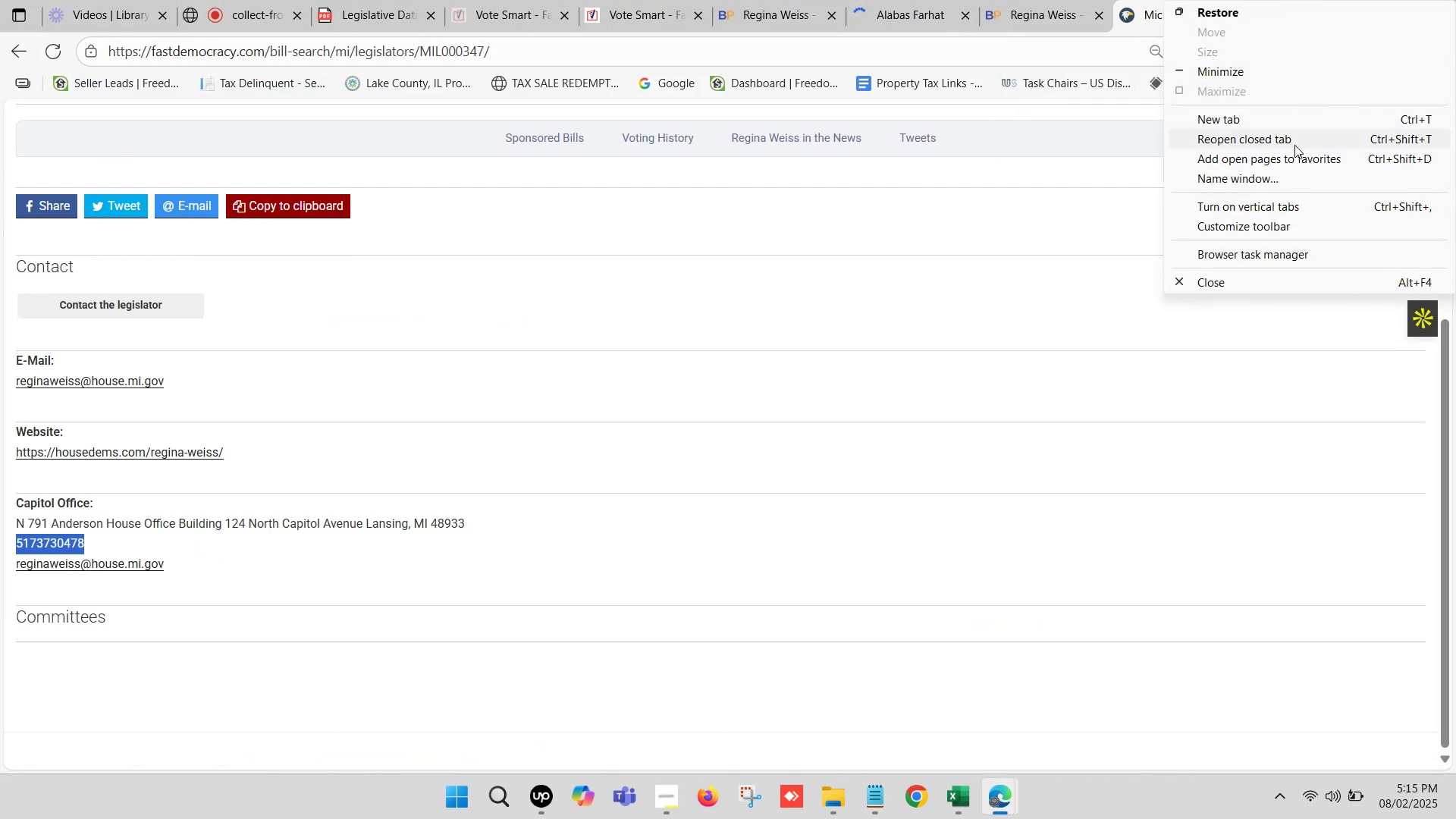 
left_click([1294, 141])
 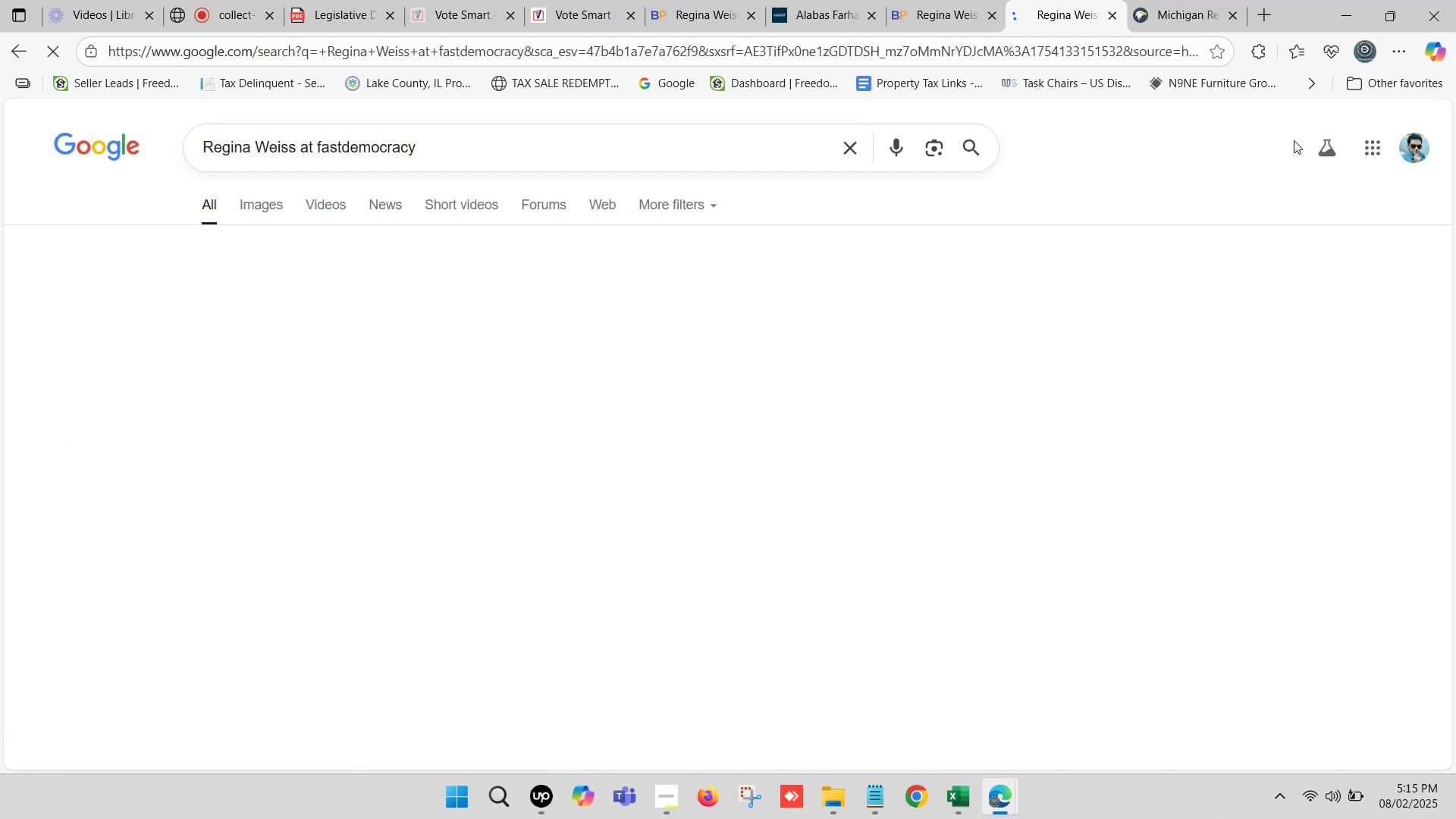 
left_click([1194, 0])
 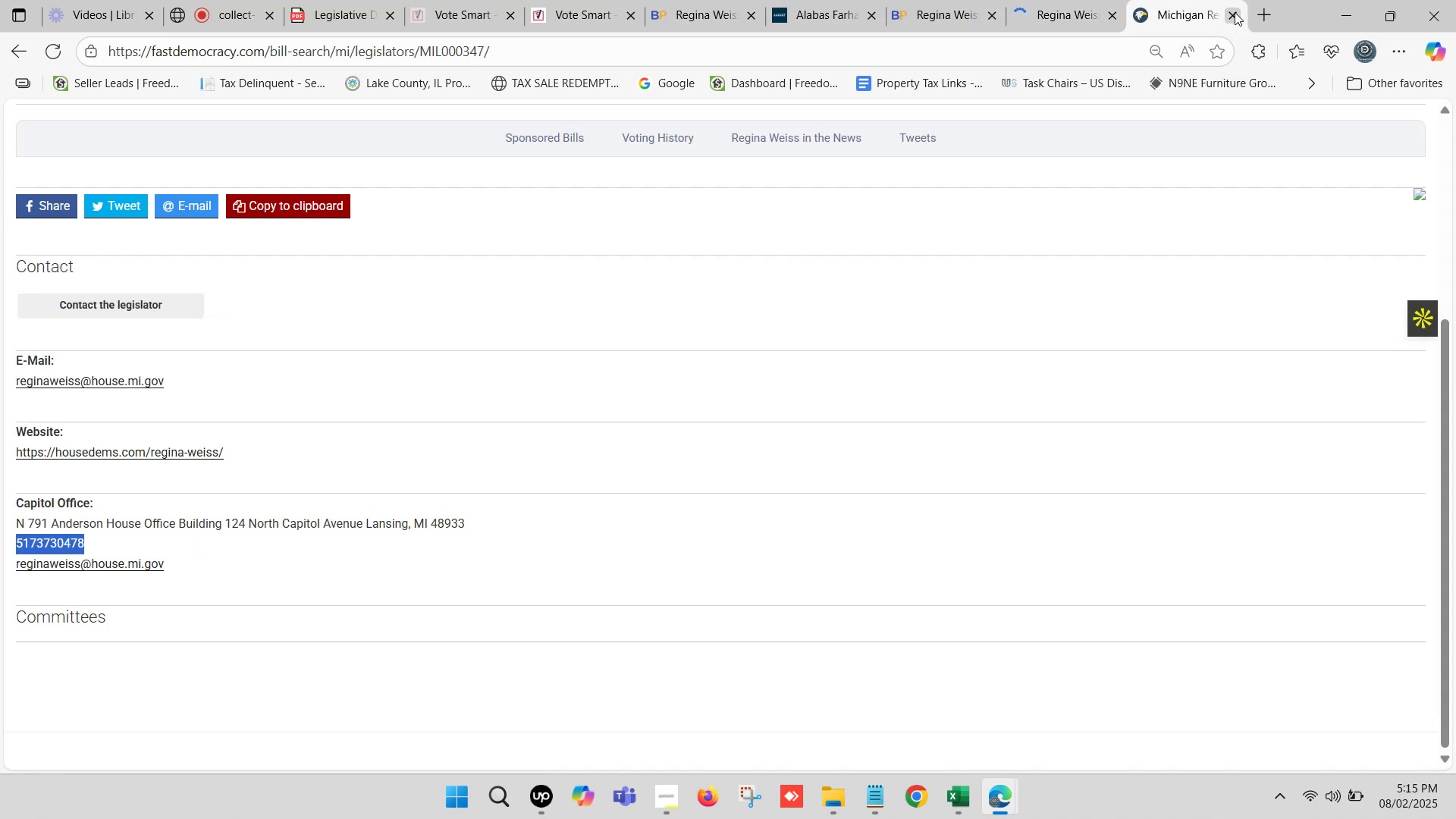 
left_click([1235, 12])
 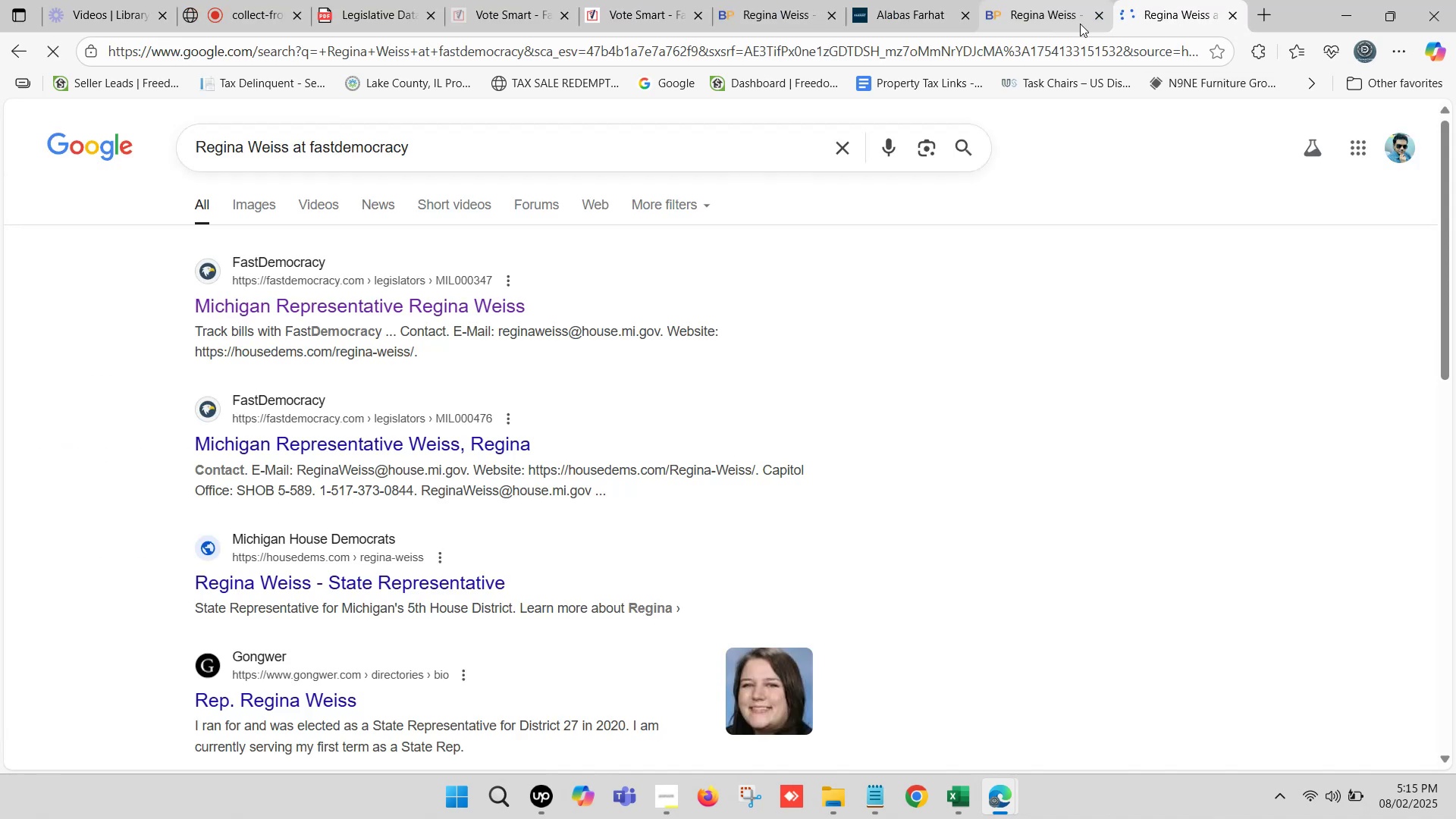 
left_click([1043, 0])
 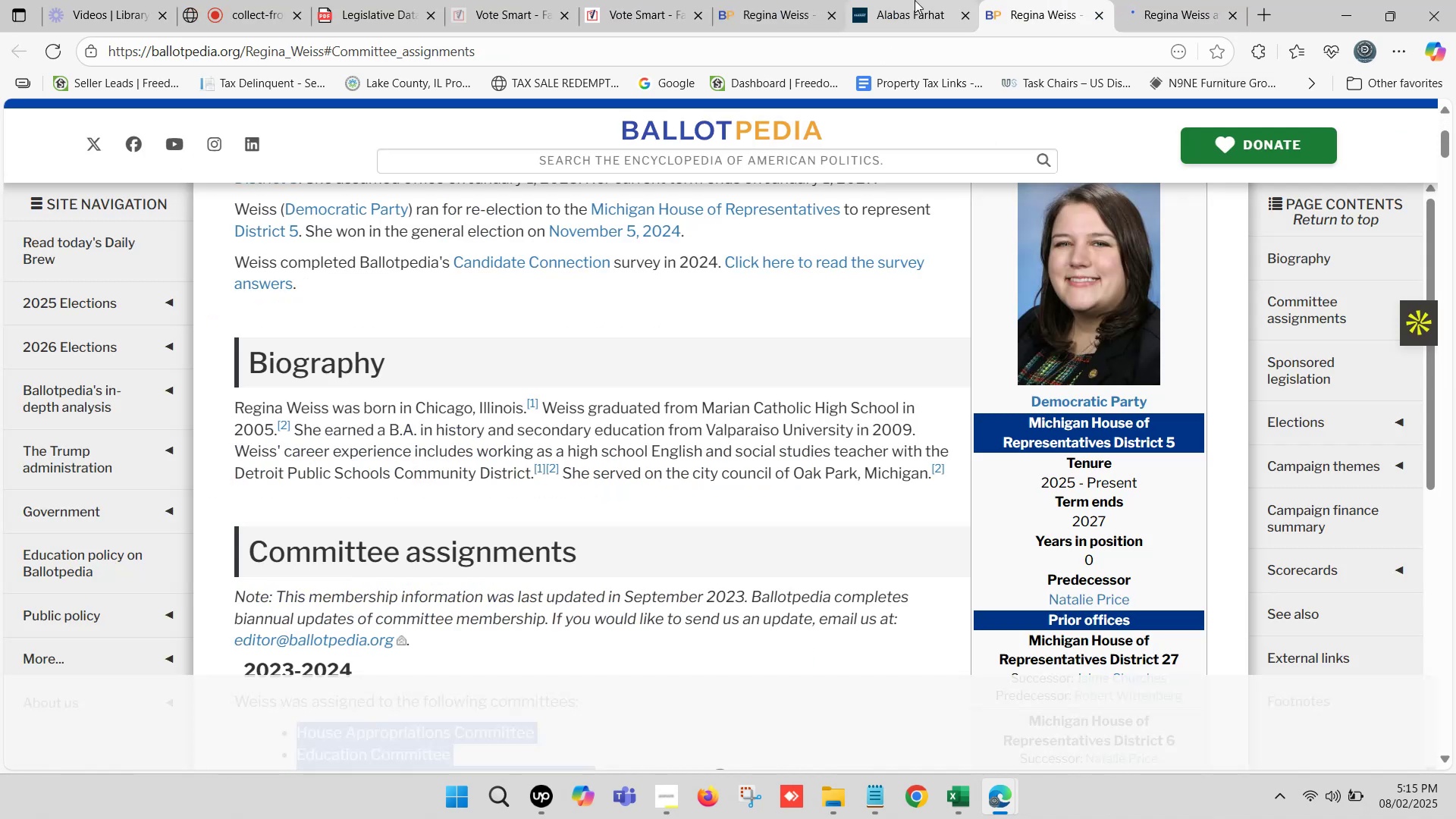 
double_click([912, 0])
 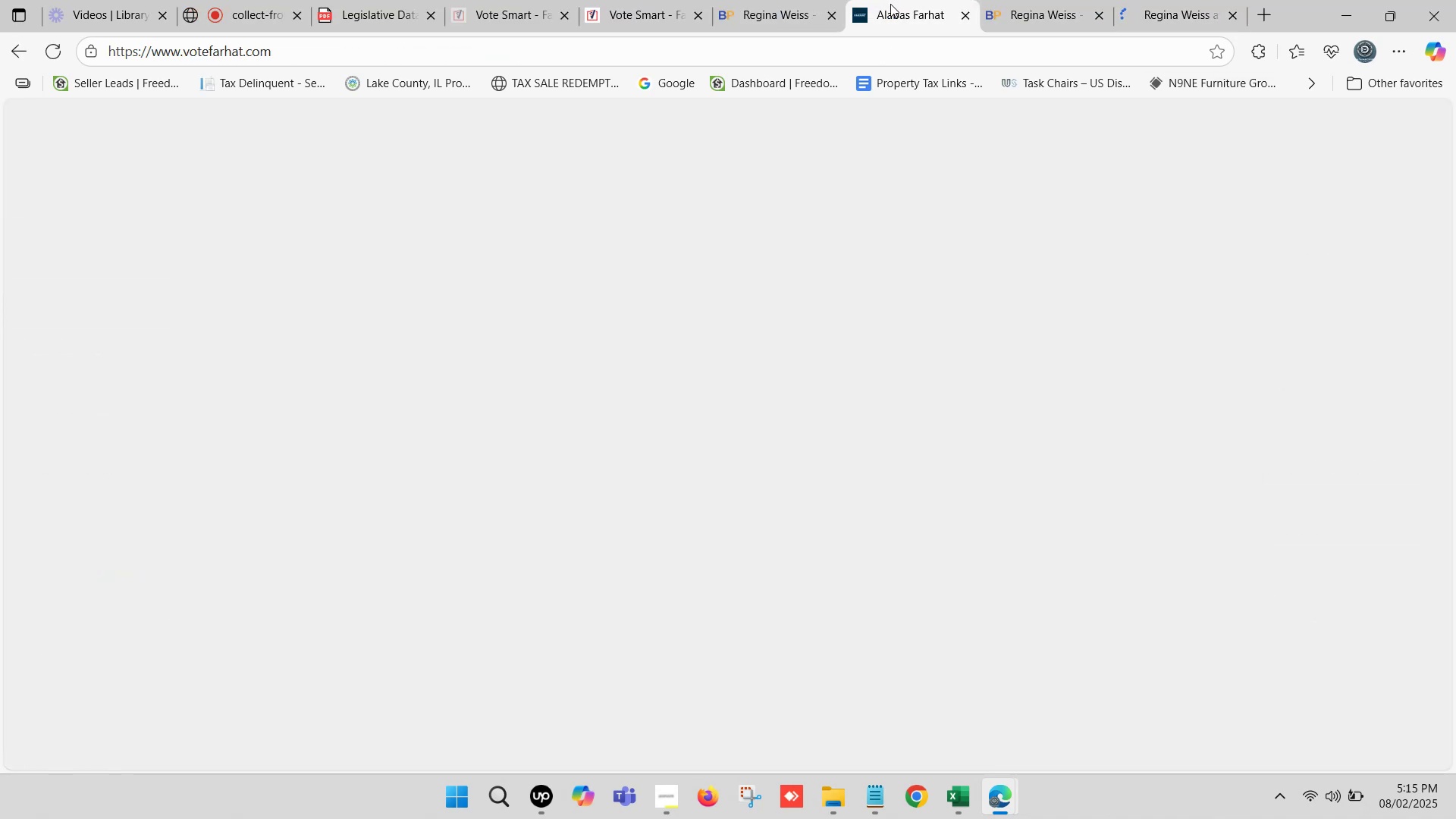 
left_click([890, 4])
 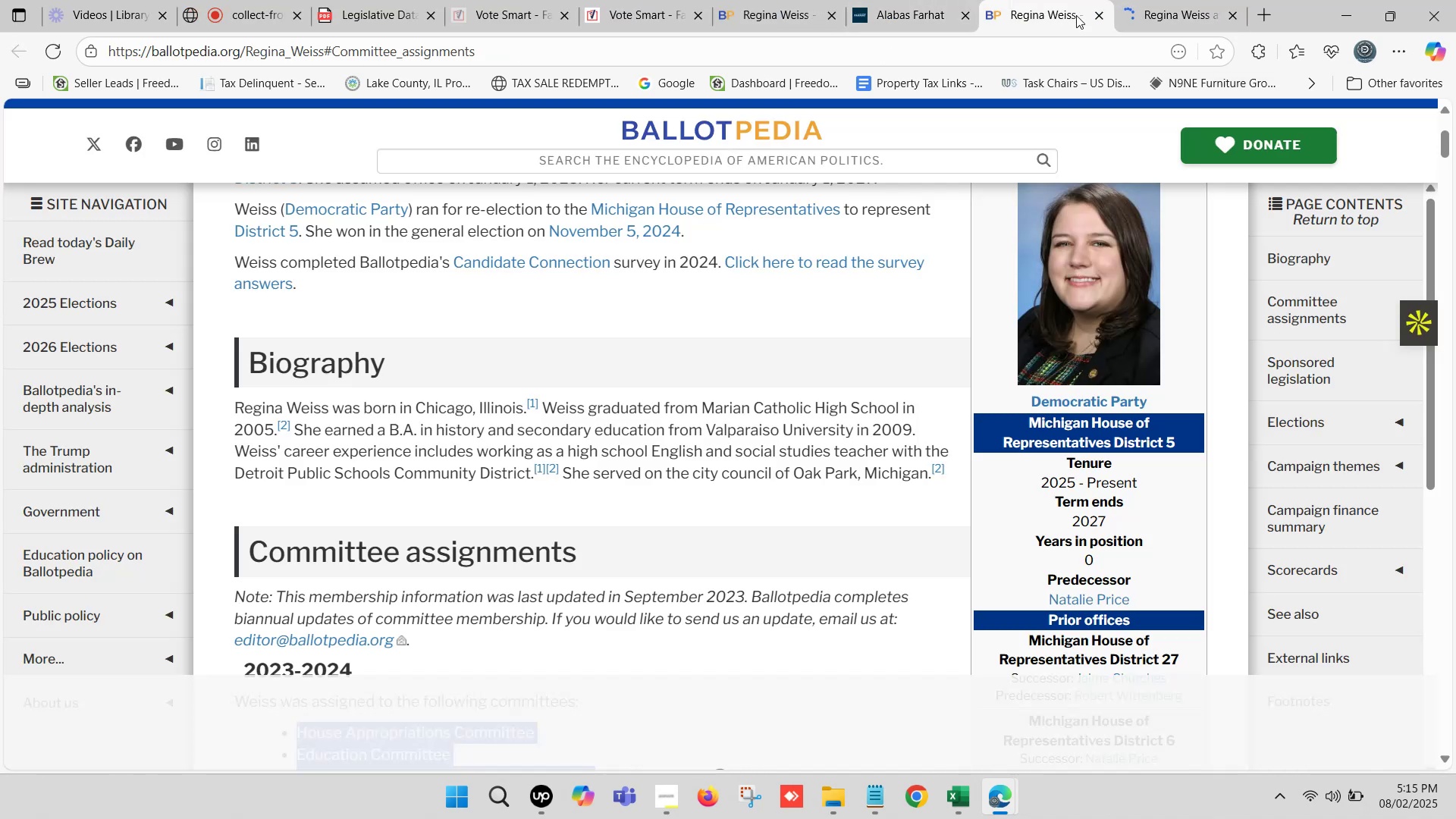 
left_click([1094, 15])
 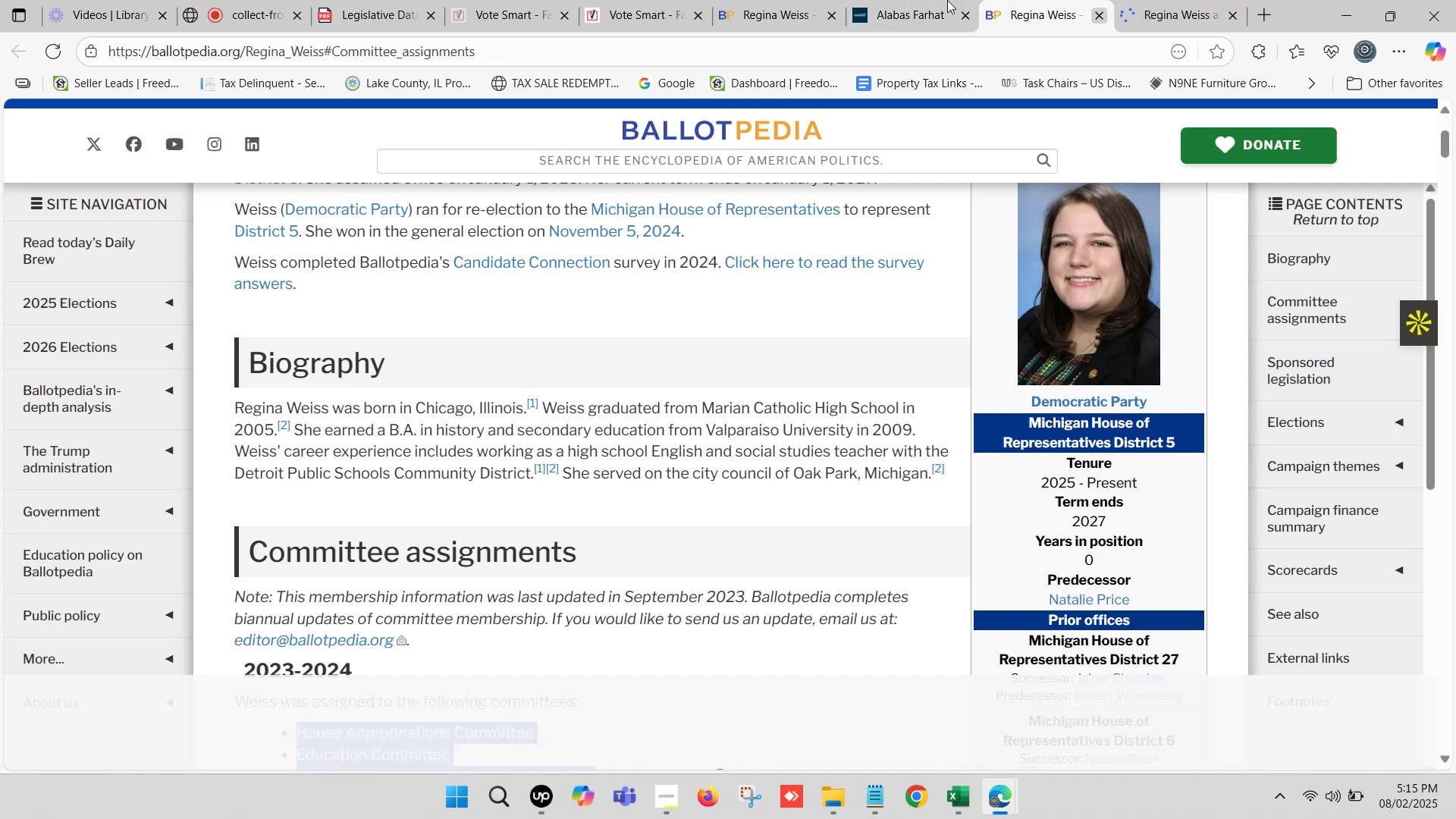 
left_click([917, 0])
 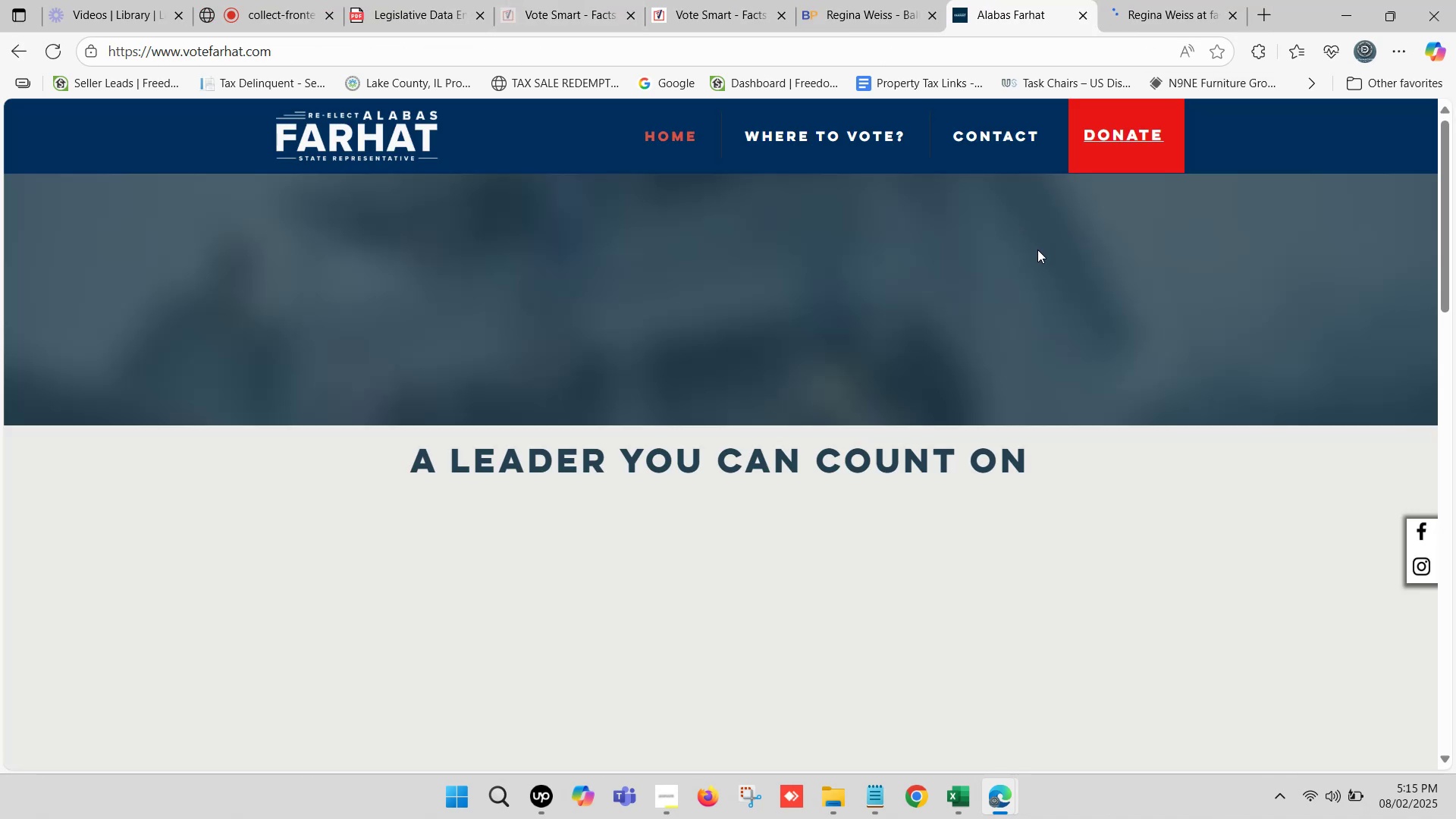 
scroll: coordinate [485, 544], scroll_direction: down, amount: 26.0
 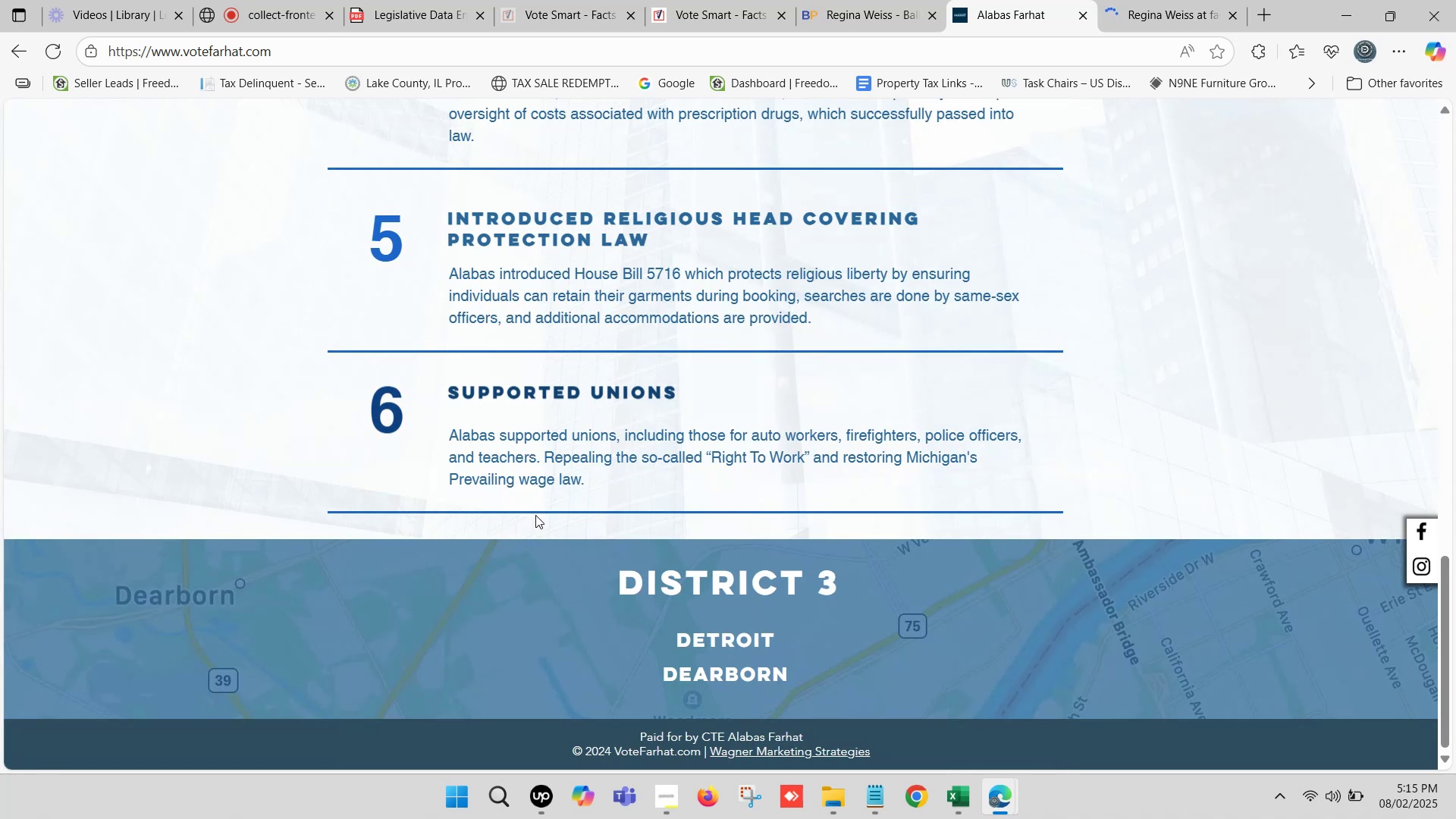 
scroll: coordinate [1080, 349], scroll_direction: up, amount: 22.0
 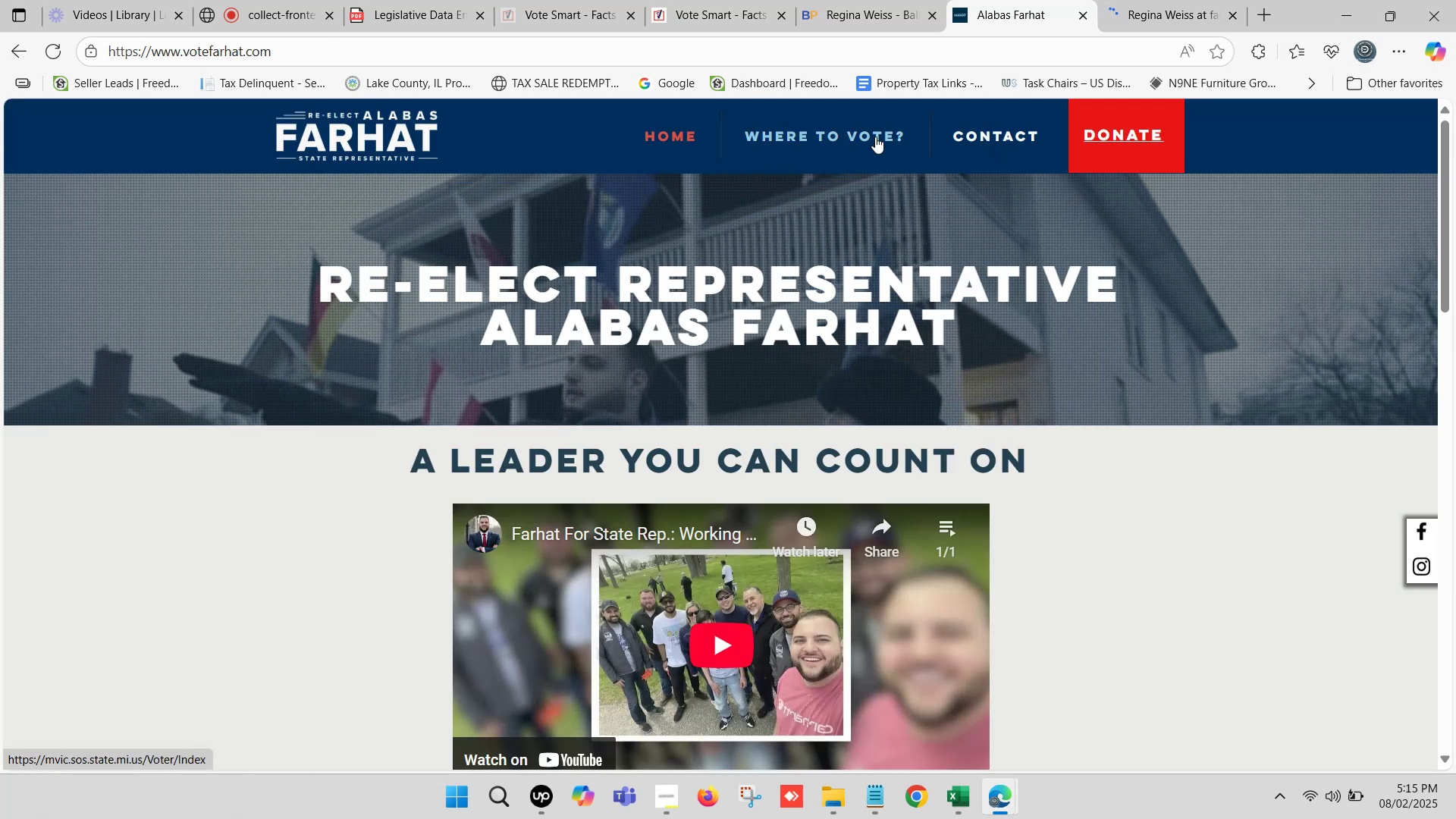 
scroll: coordinate [449, 513], scroll_direction: down, amount: 20.0
 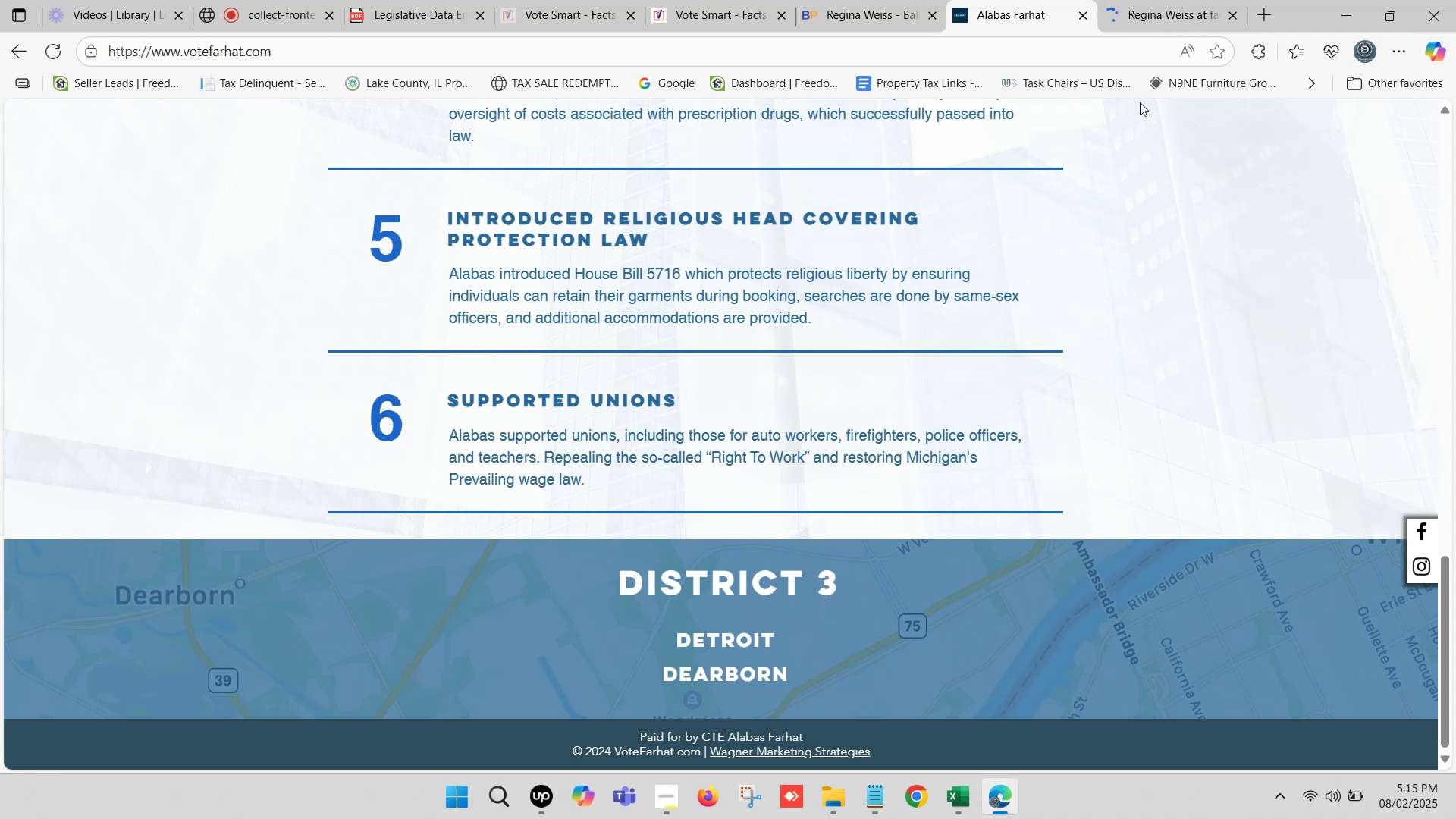 
left_click([1087, 14])
 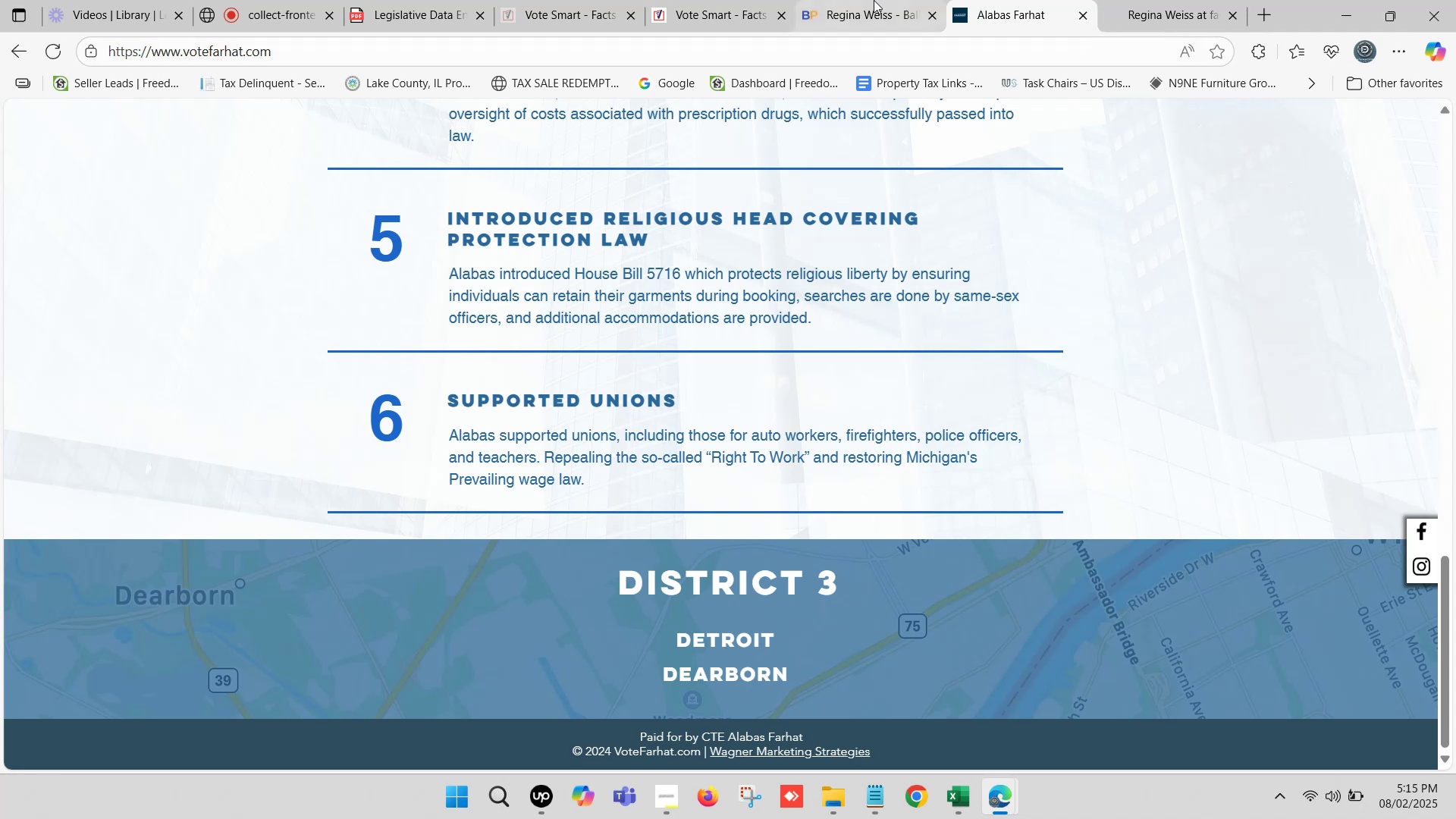 
left_click([872, 0])
 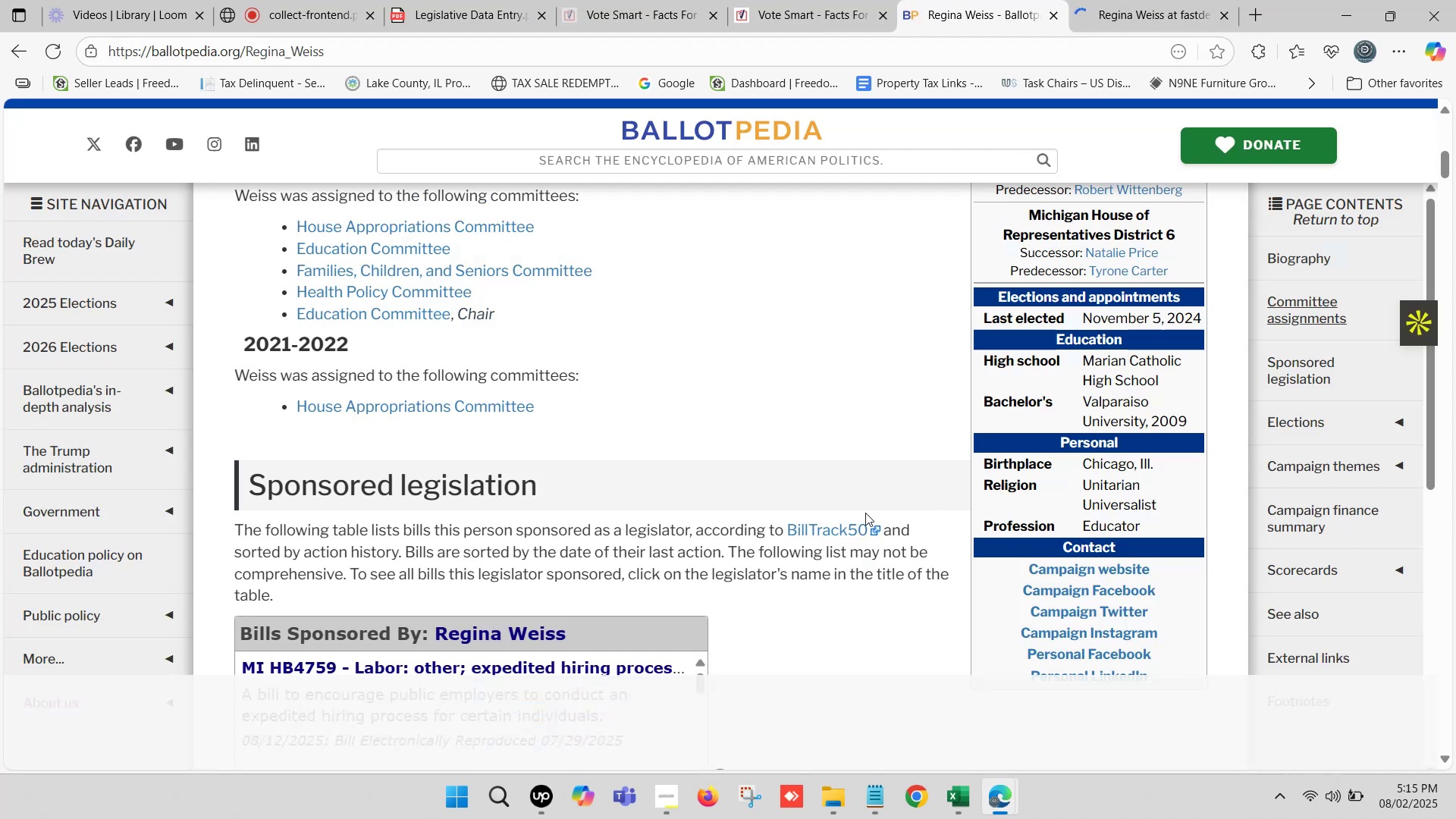 
scroll: coordinate [486, 404], scroll_direction: up, amount: 6.0
 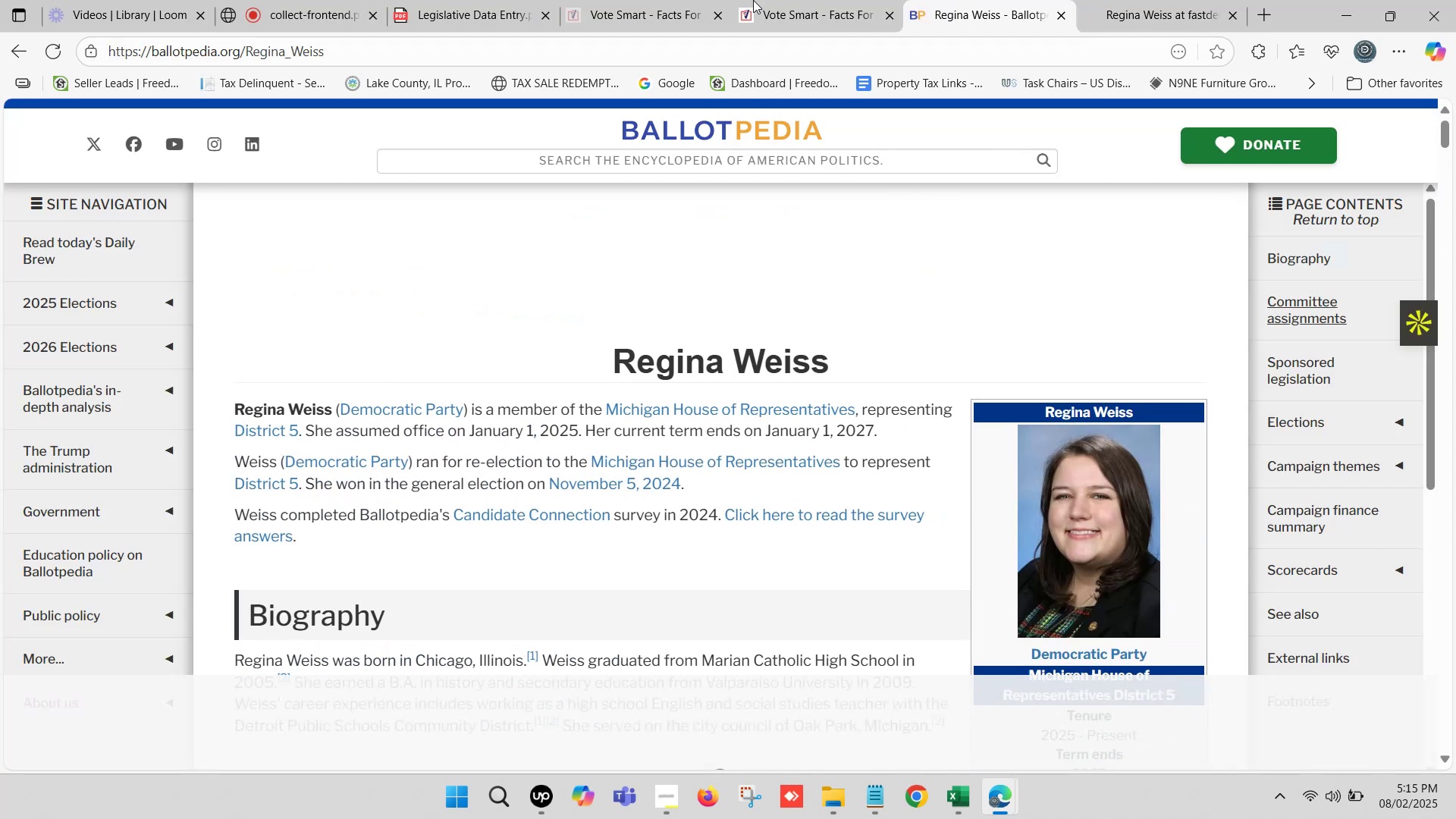 
left_click([786, 0])
 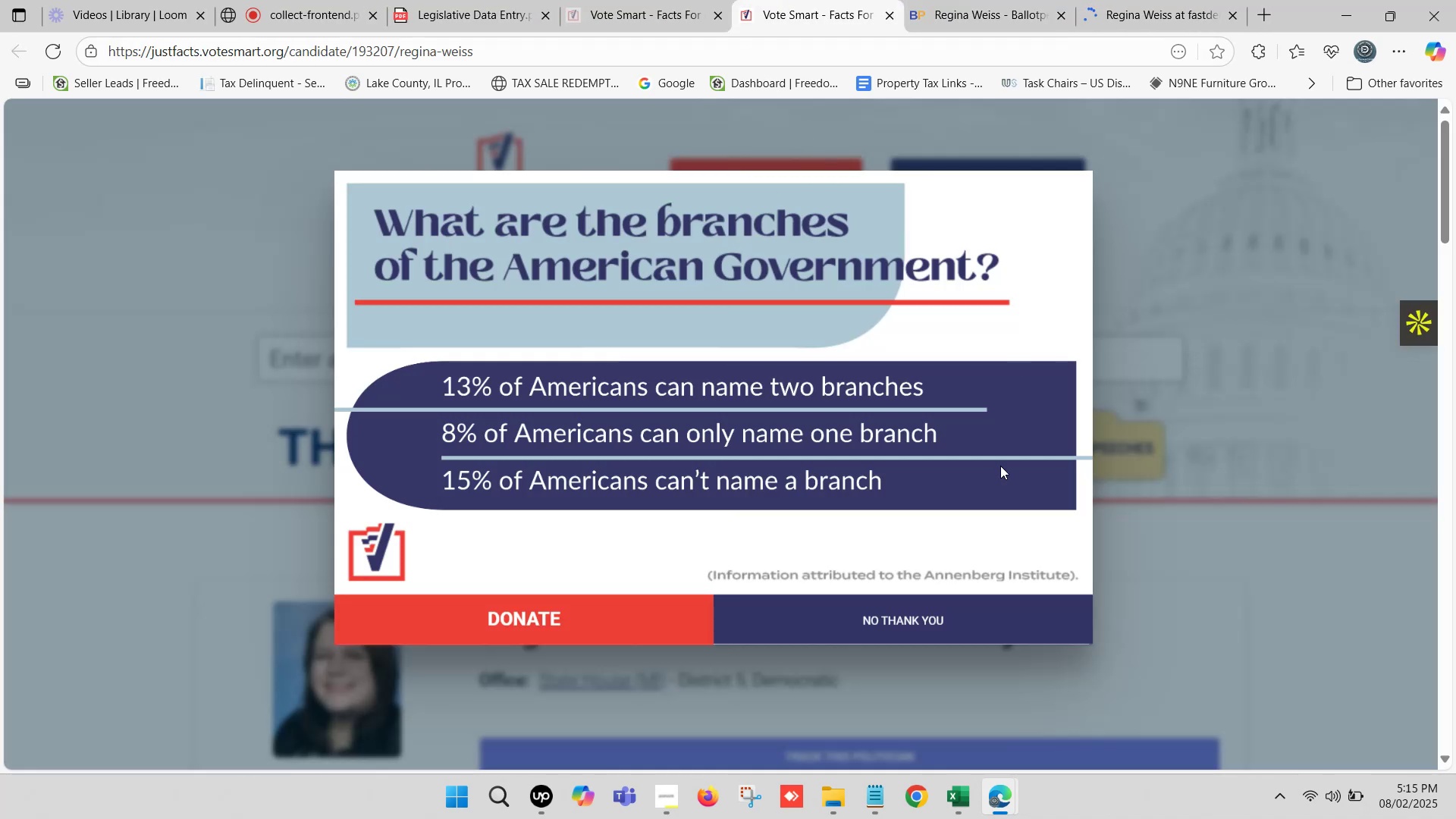 
left_click([892, 625])
 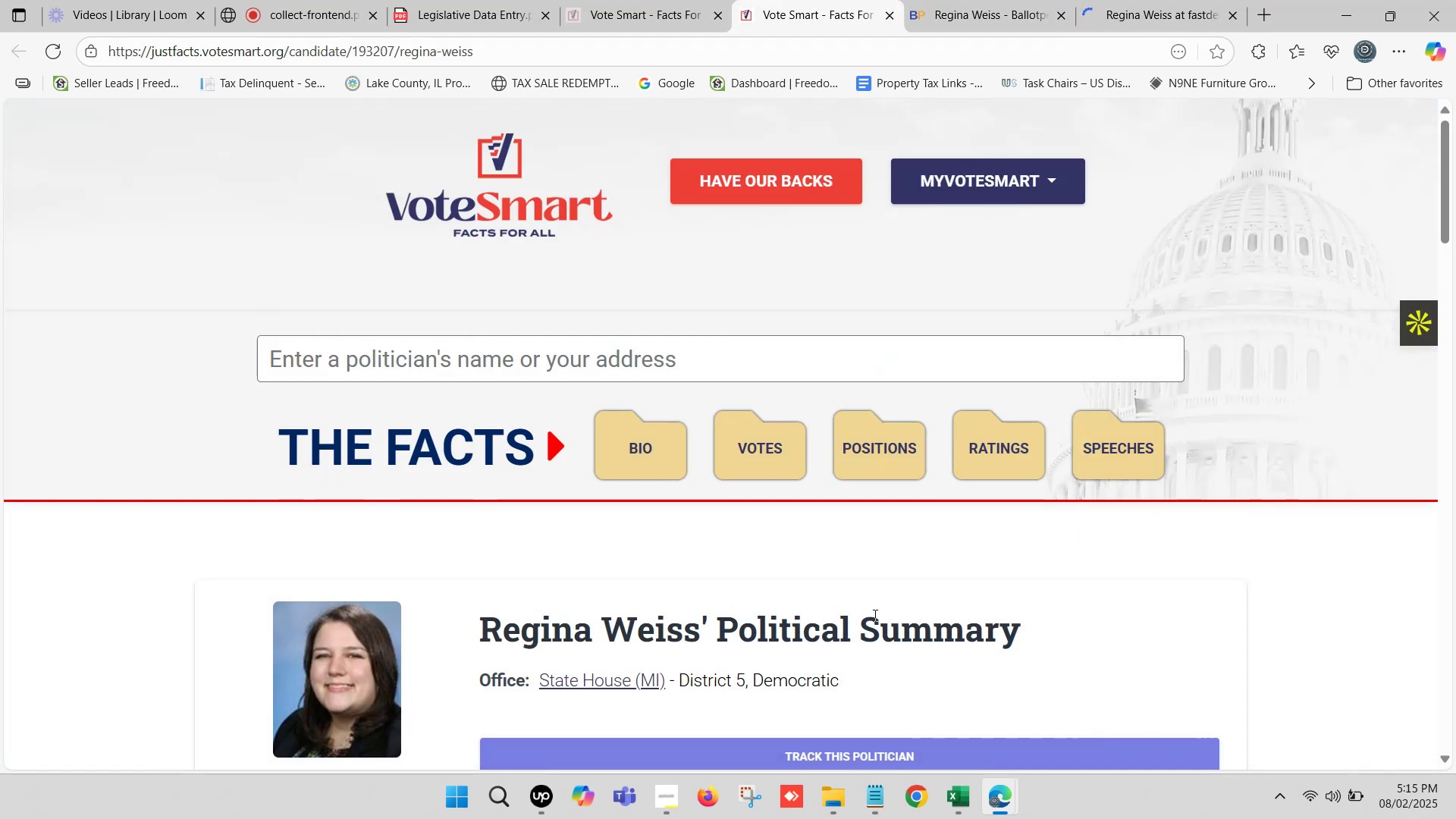 
scroll: coordinate [883, 432], scroll_direction: down, amount: 7.0
 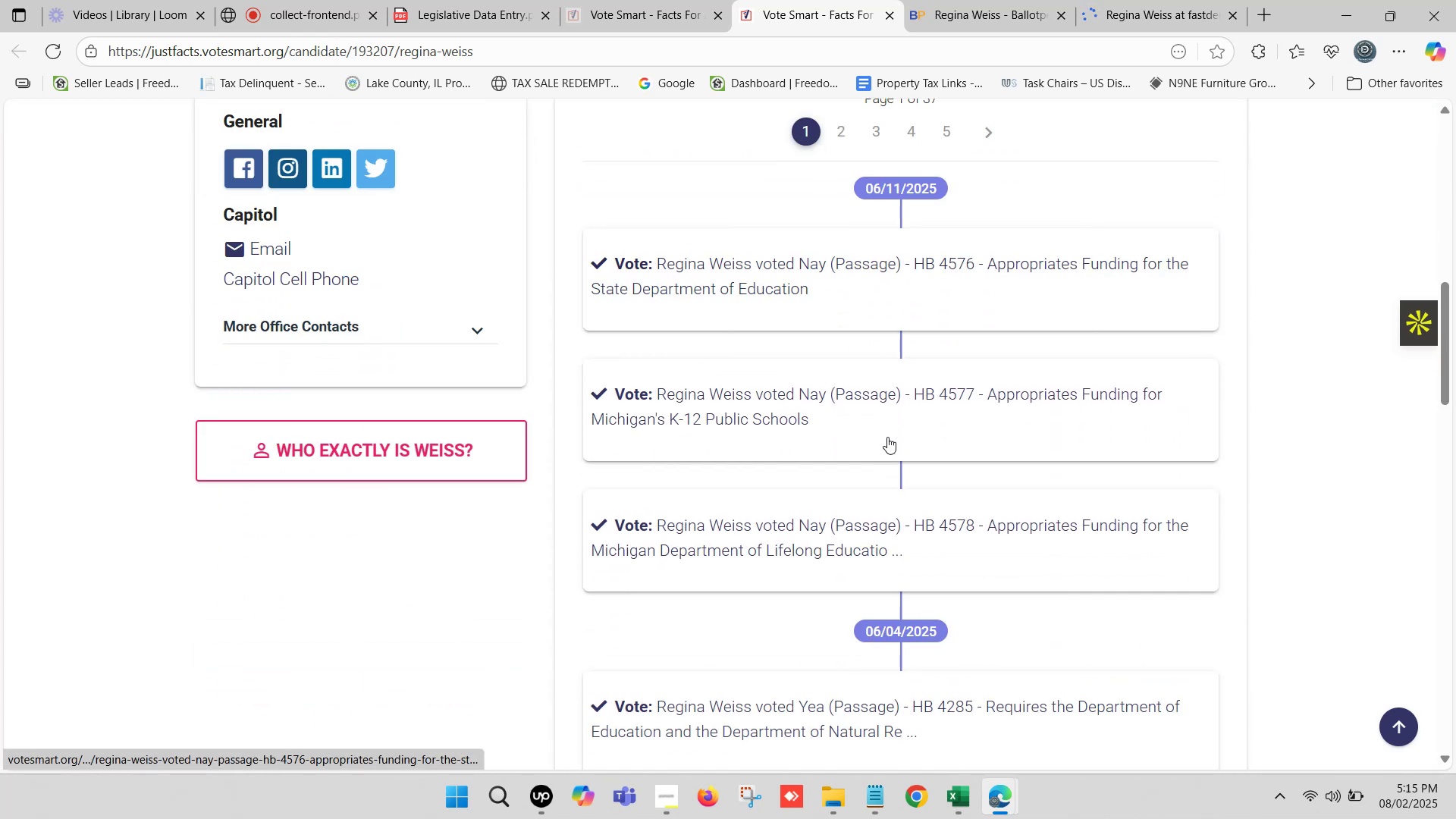 
scroll: coordinate [692, 396], scroll_direction: up, amount: 11.0
 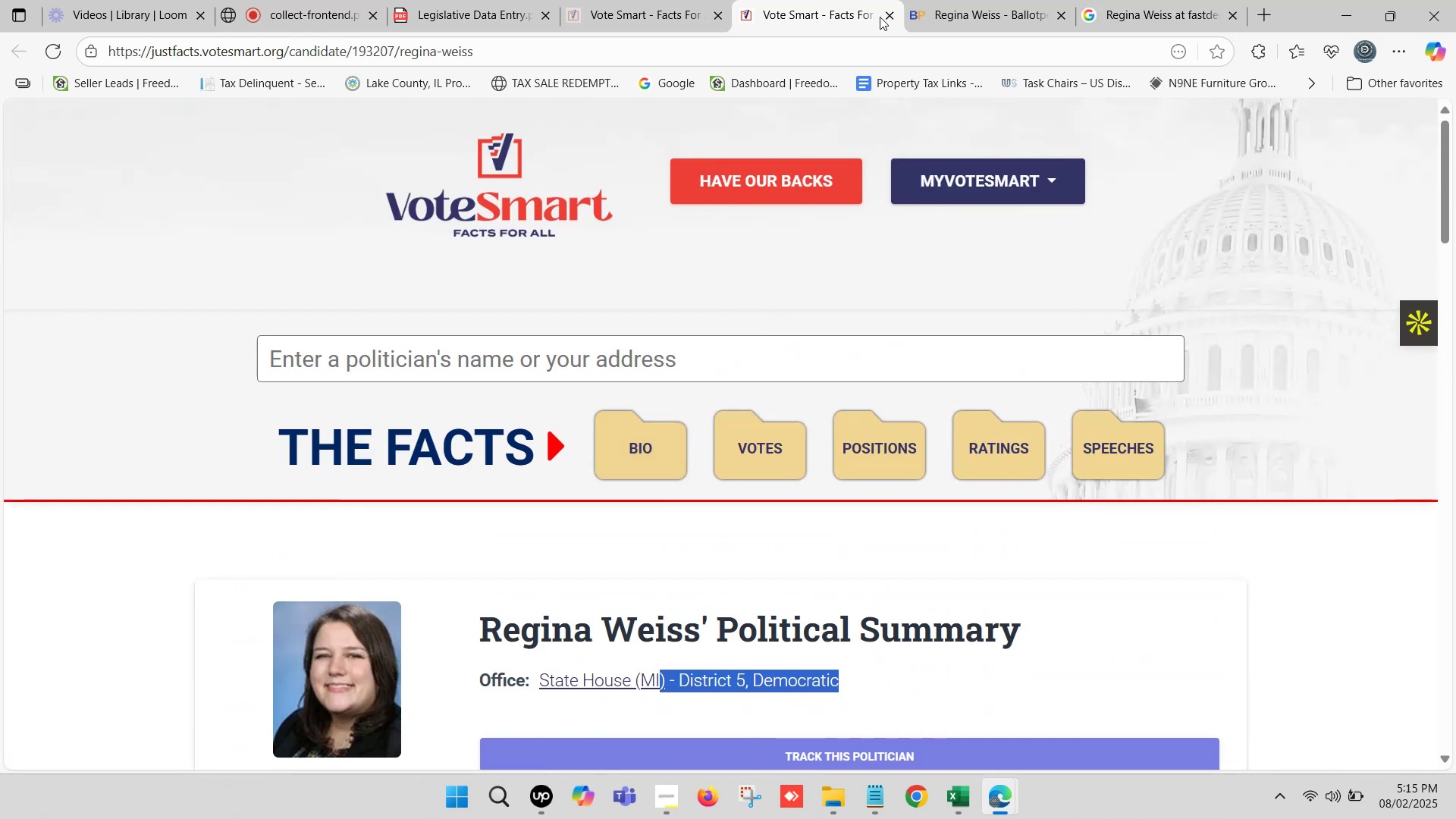 
left_click([886, 17])
 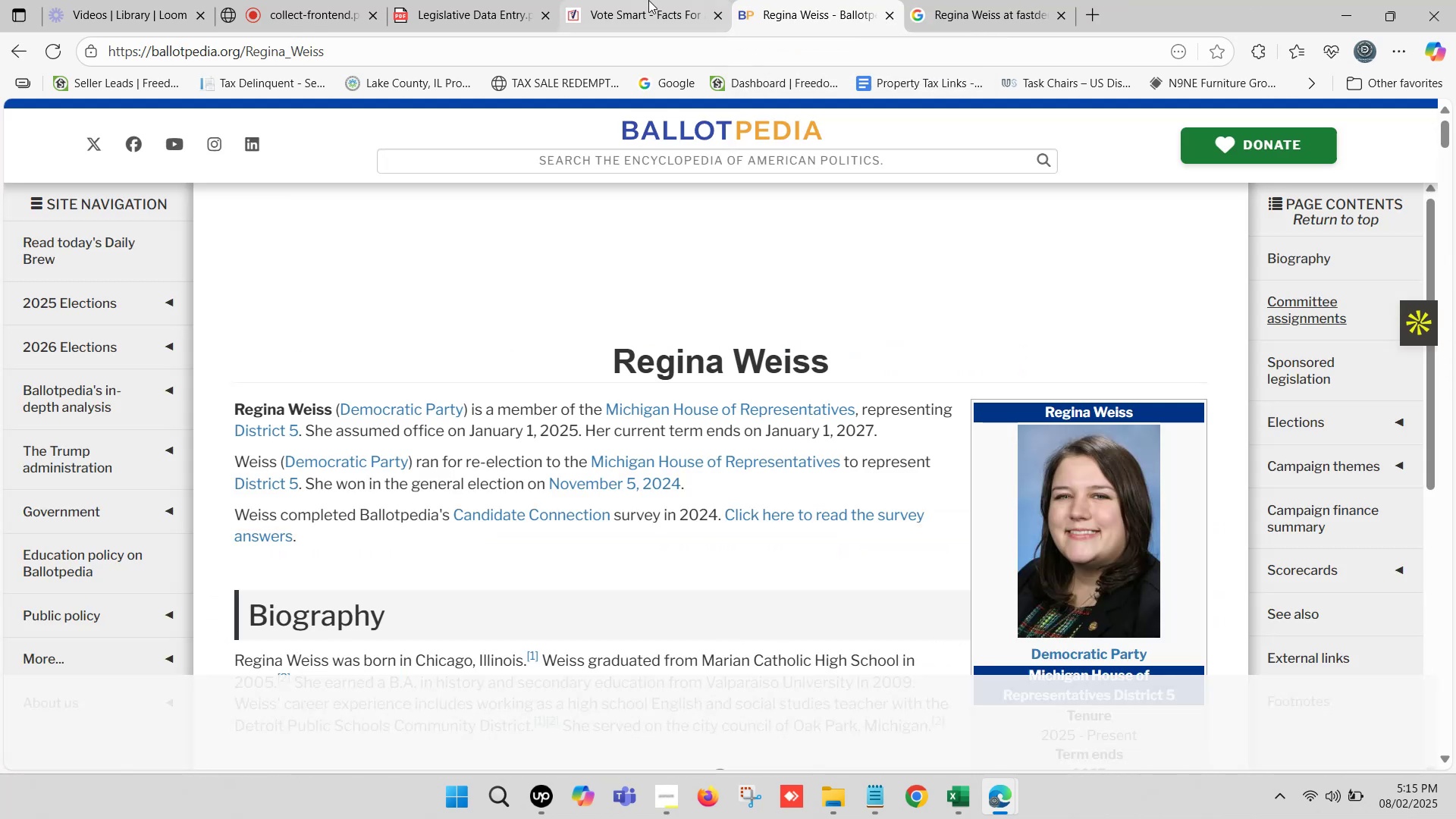 
left_click([648, 0])
 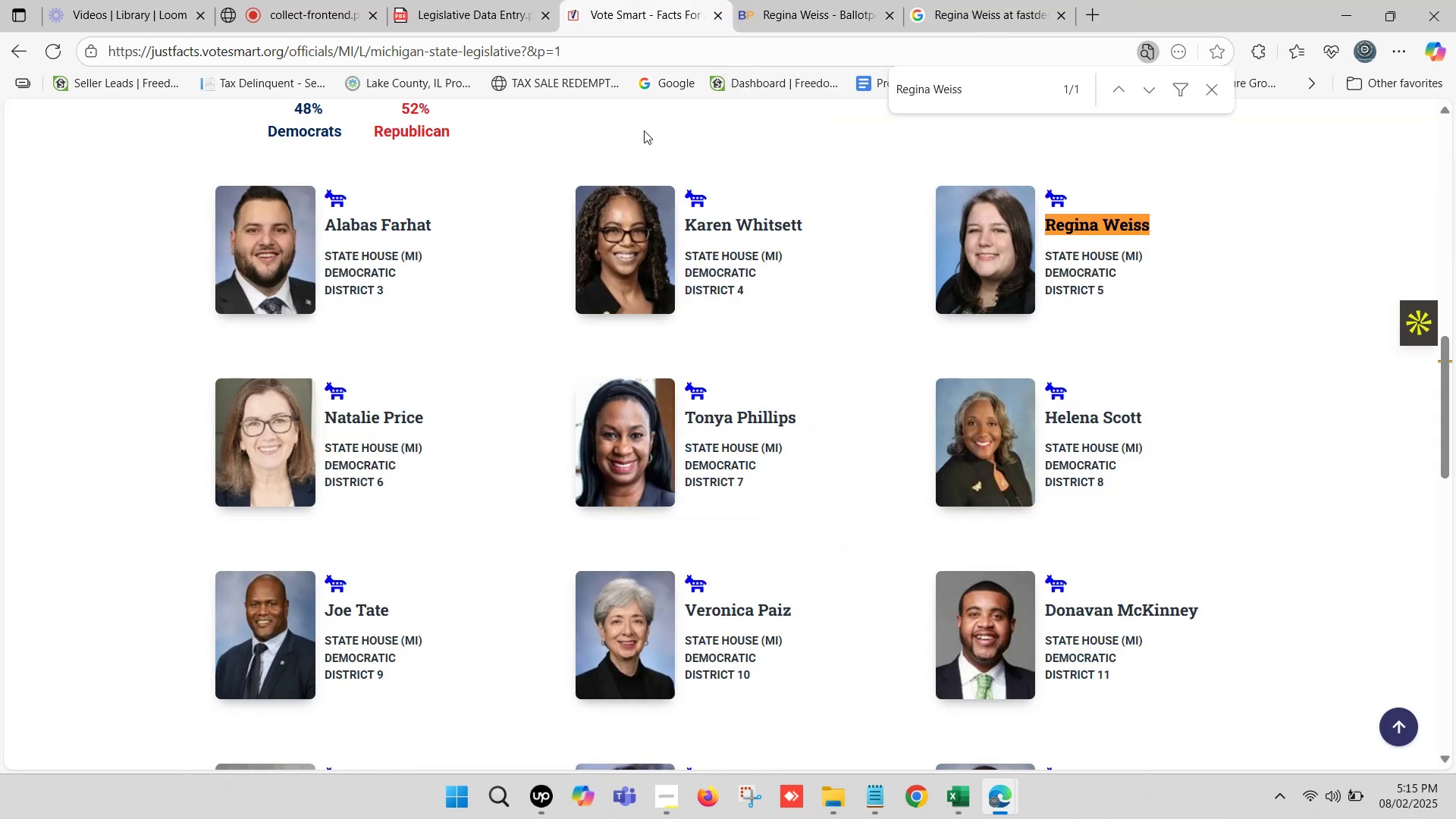 
scroll: coordinate [611, 325], scroll_direction: none, amount: 0.0
 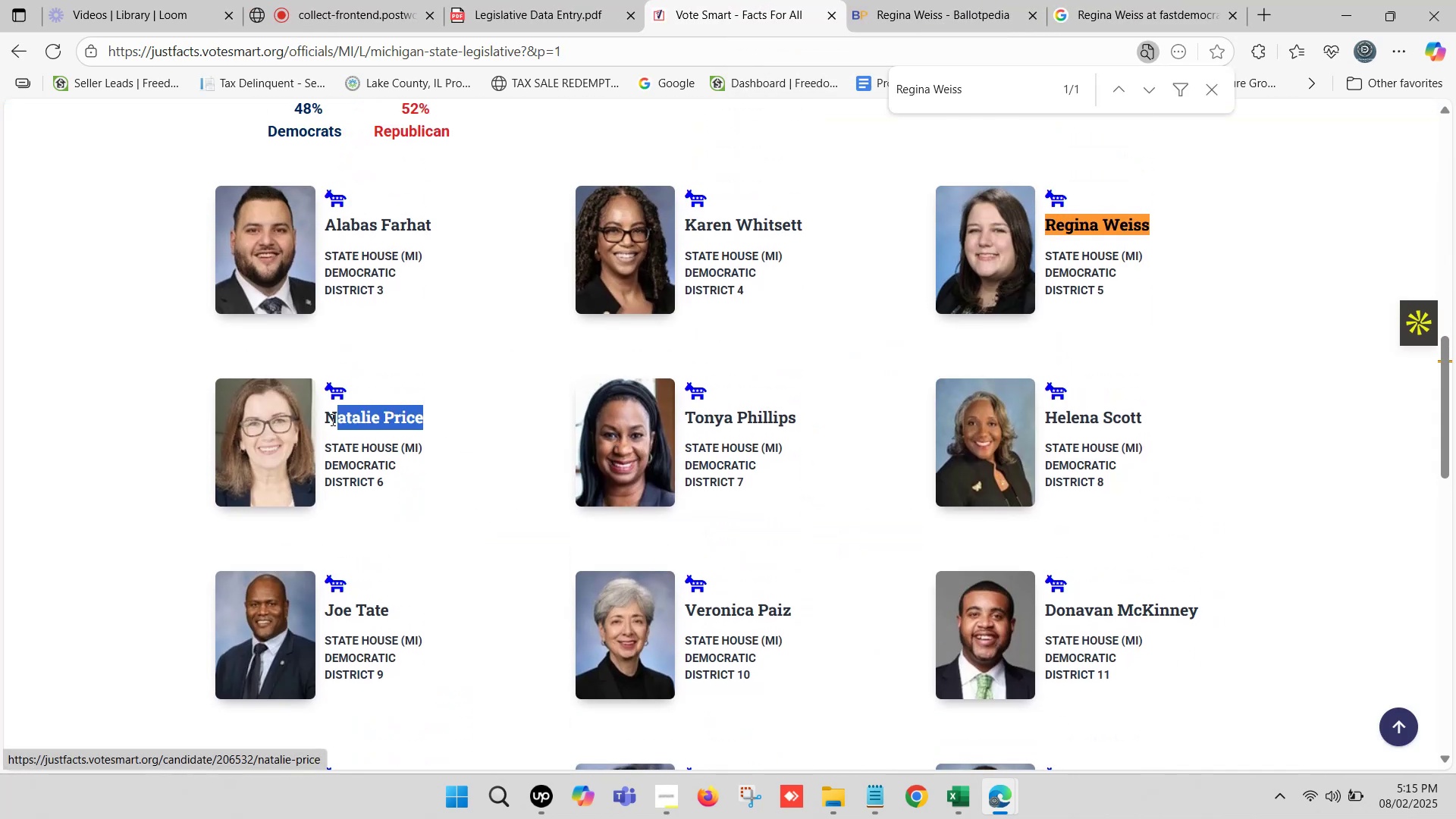 
key(Control+C)
 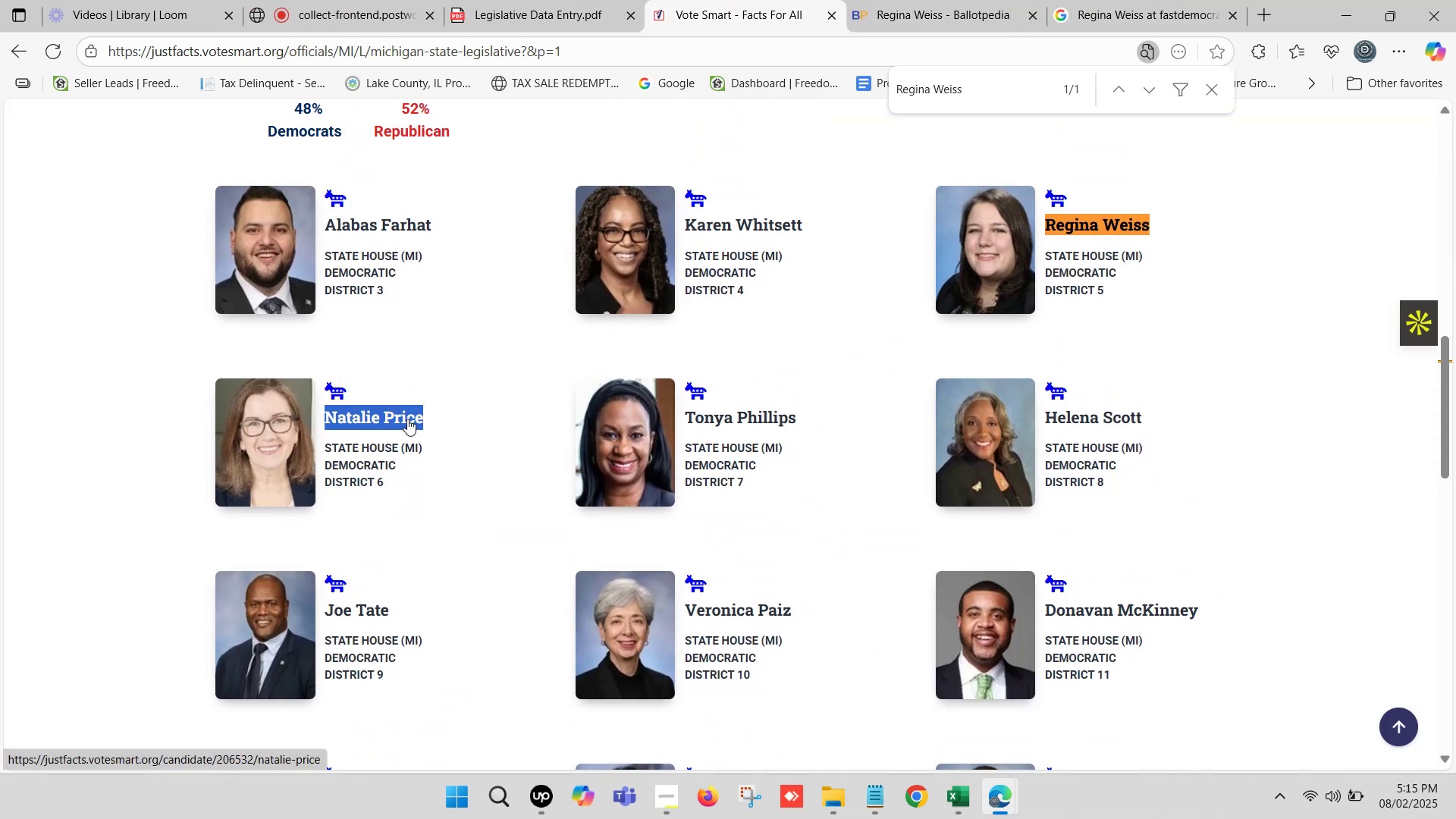 
key(Control+F)
 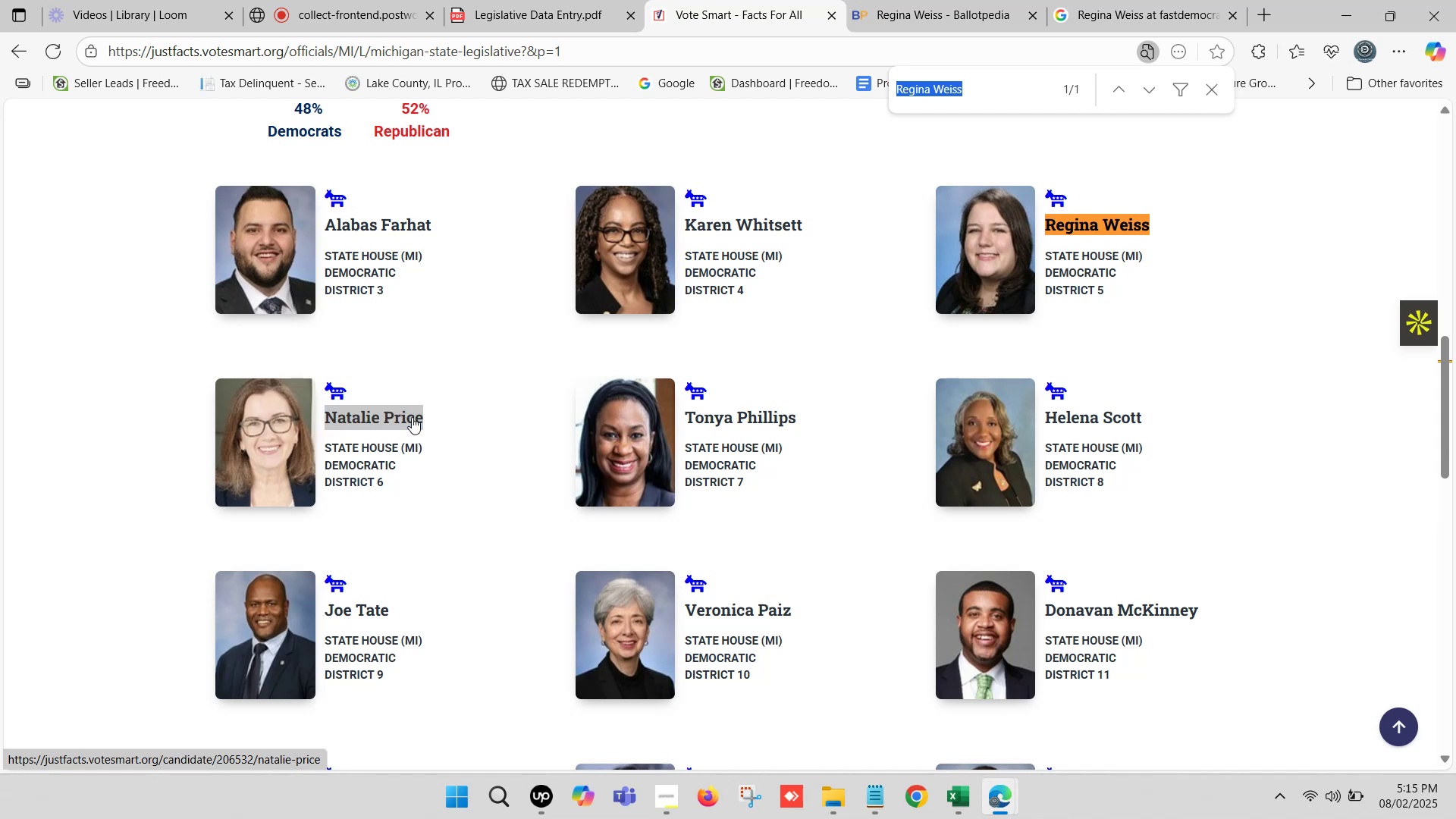 
key(Control+V)
 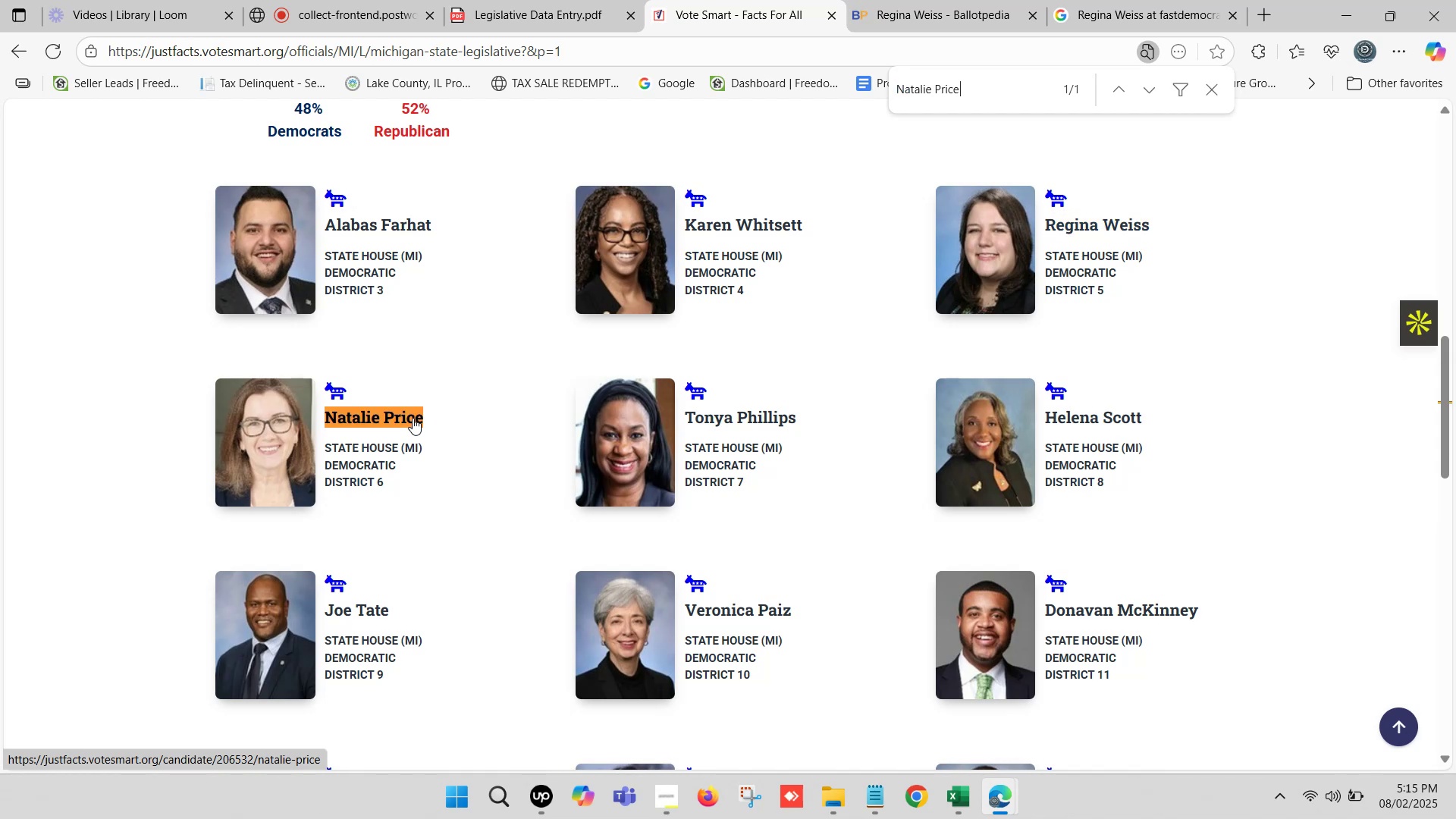 
left_click([413, 418])
 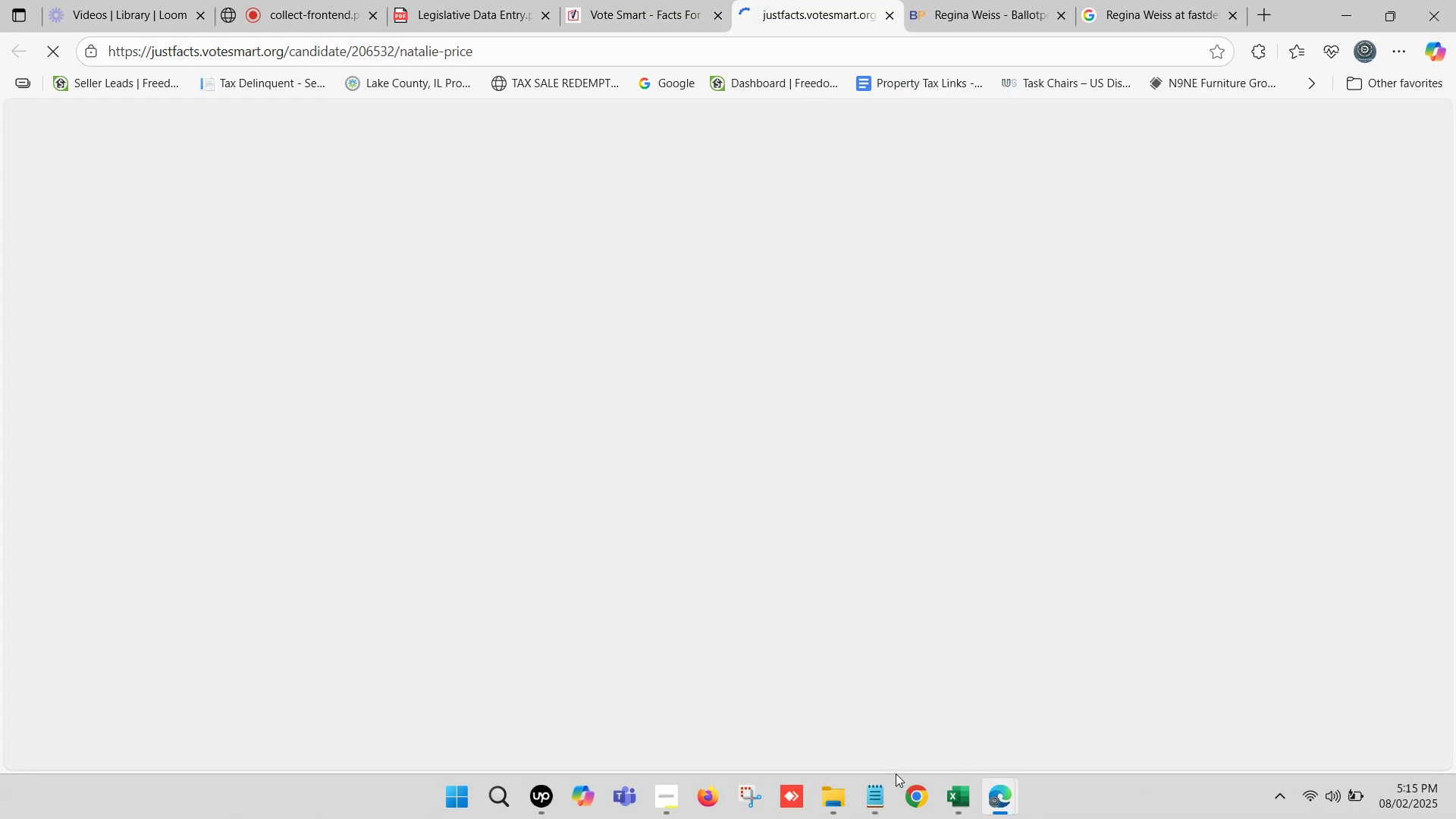 
left_click([950, 806])
 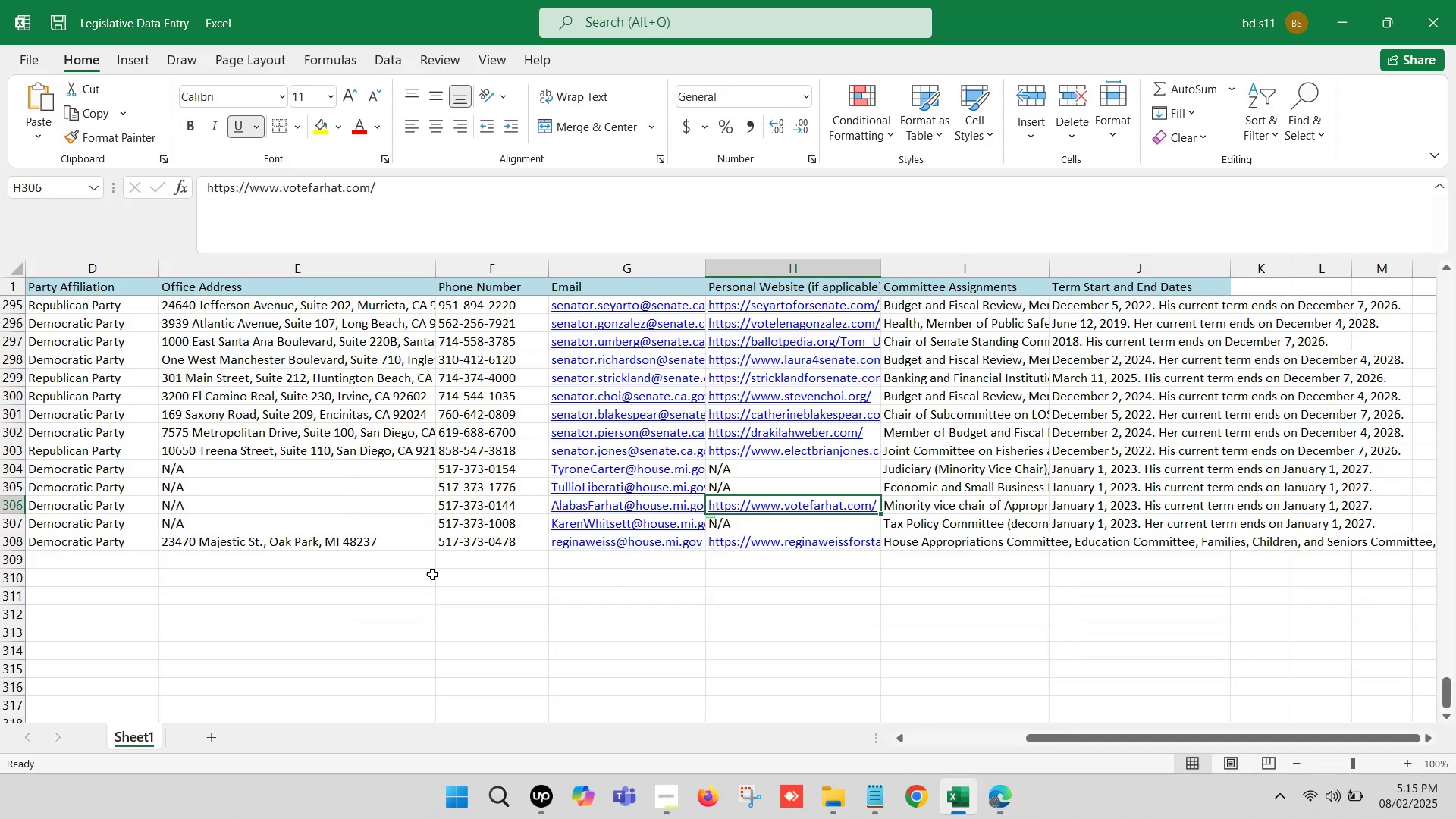 
left_click([408, 574])
 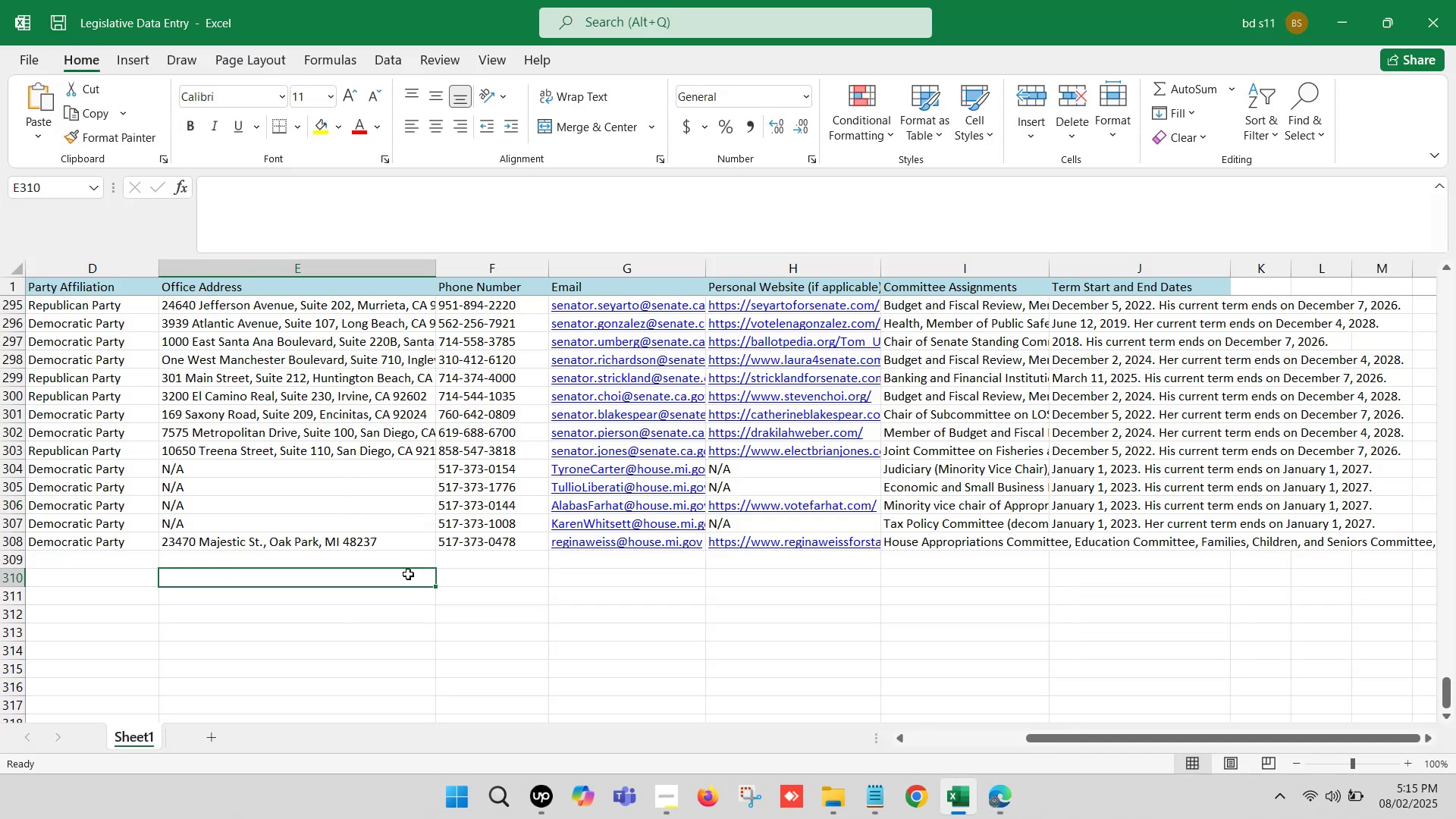 
key(ArrowLeft)
 